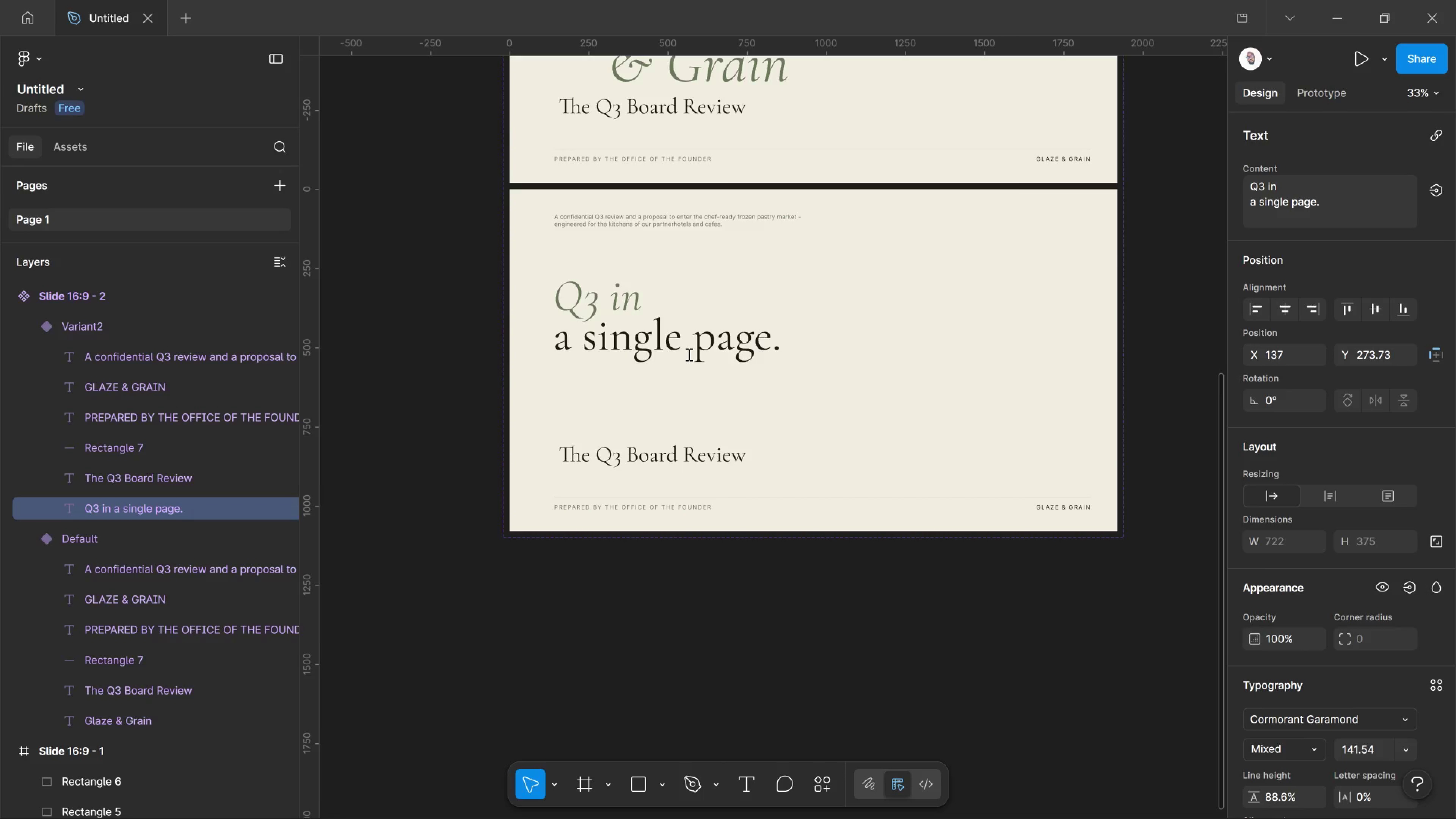 
key(Control+Shift+Comma)
 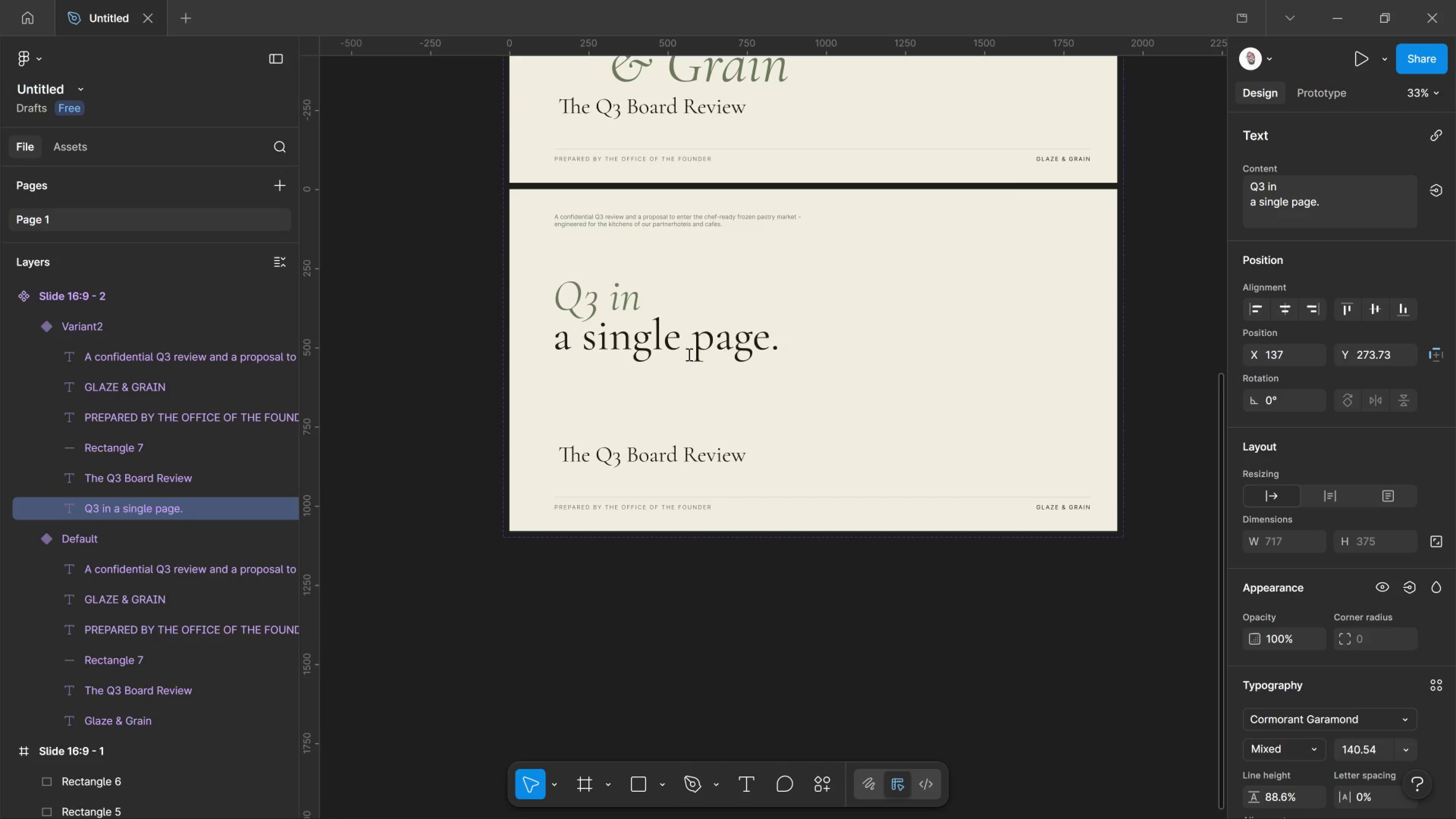 
key(Control+Shift+Comma)
 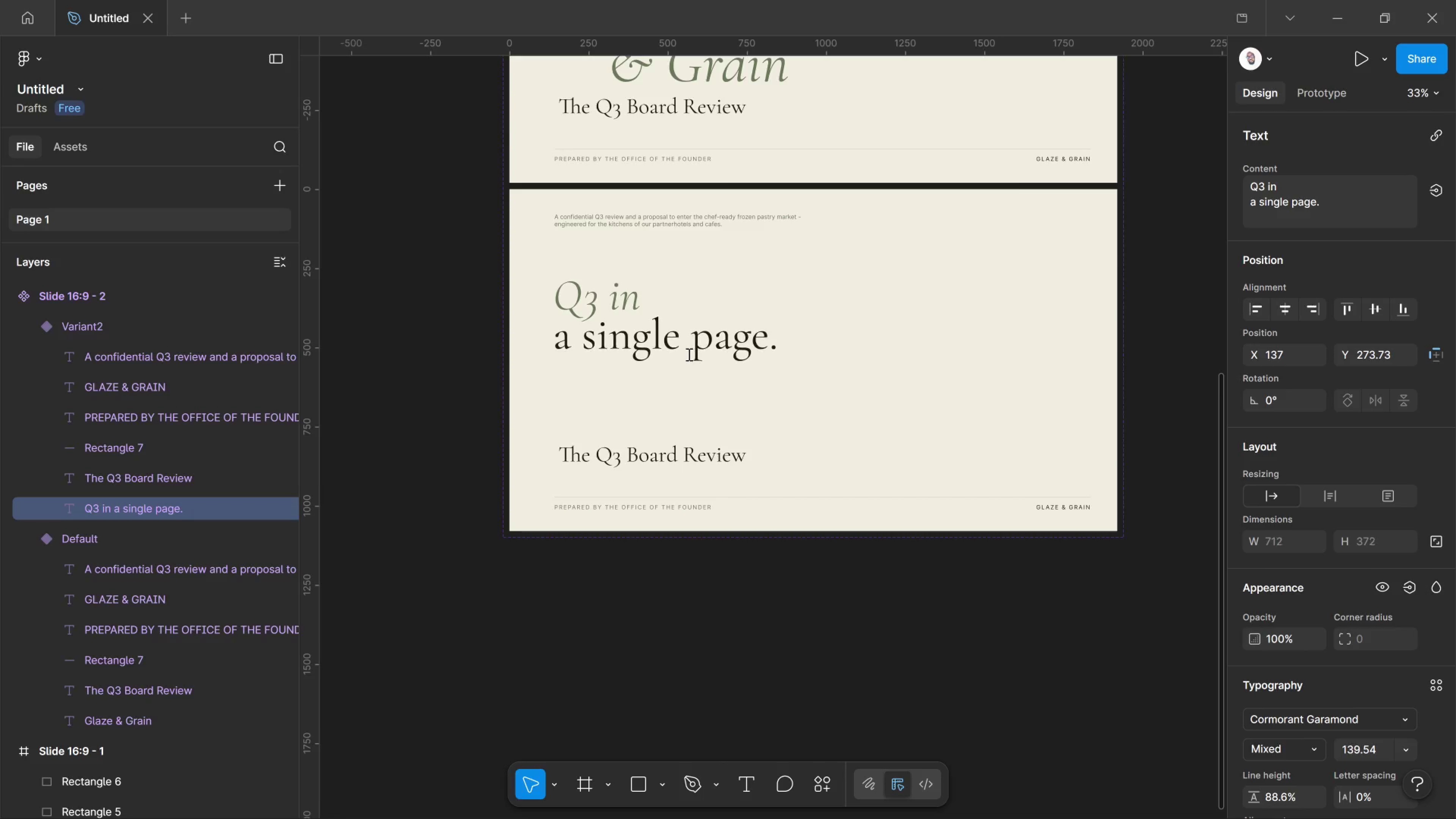 
key(Control+Shift+Comma)
 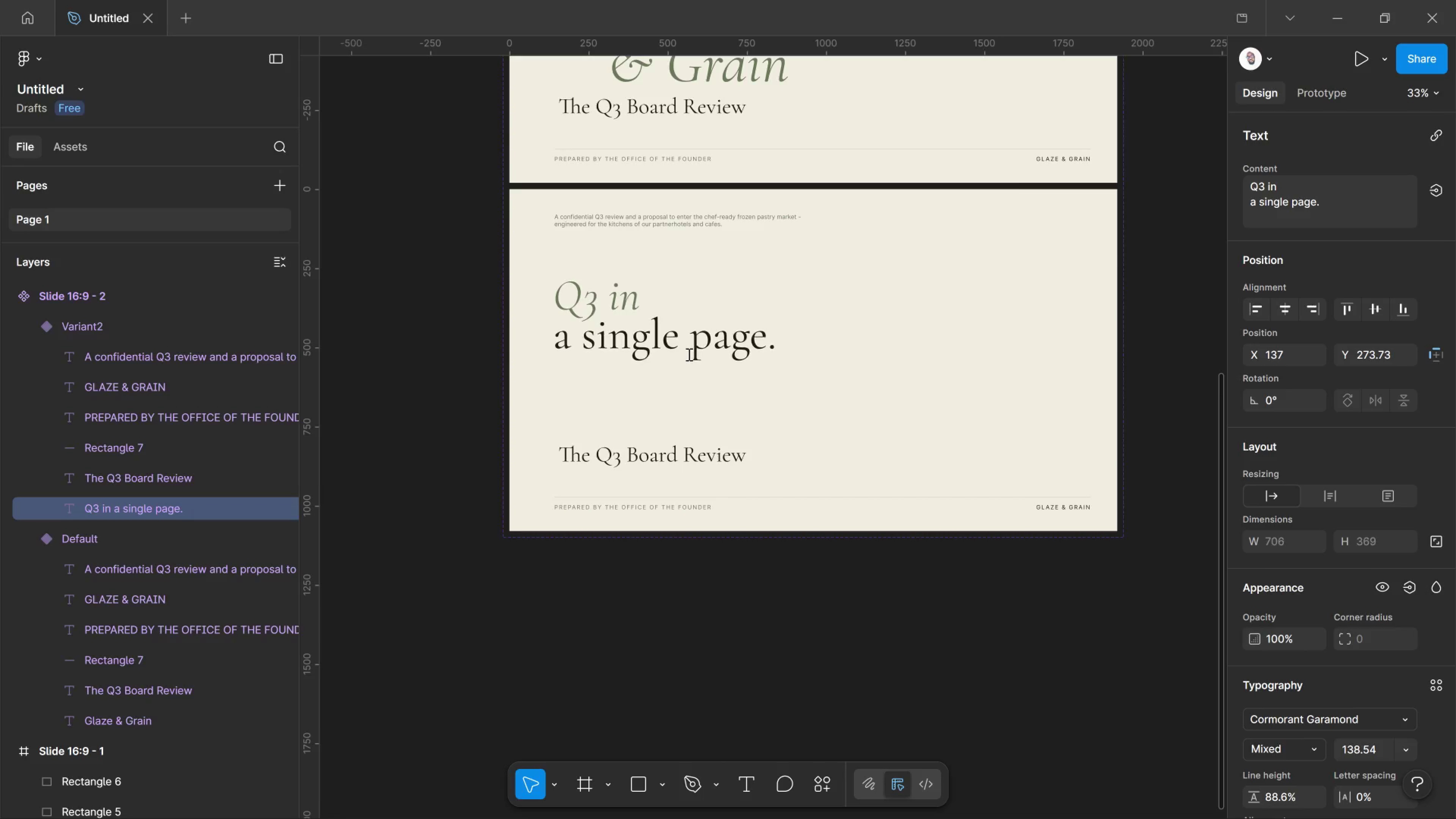 
key(Control+Shift+Comma)
 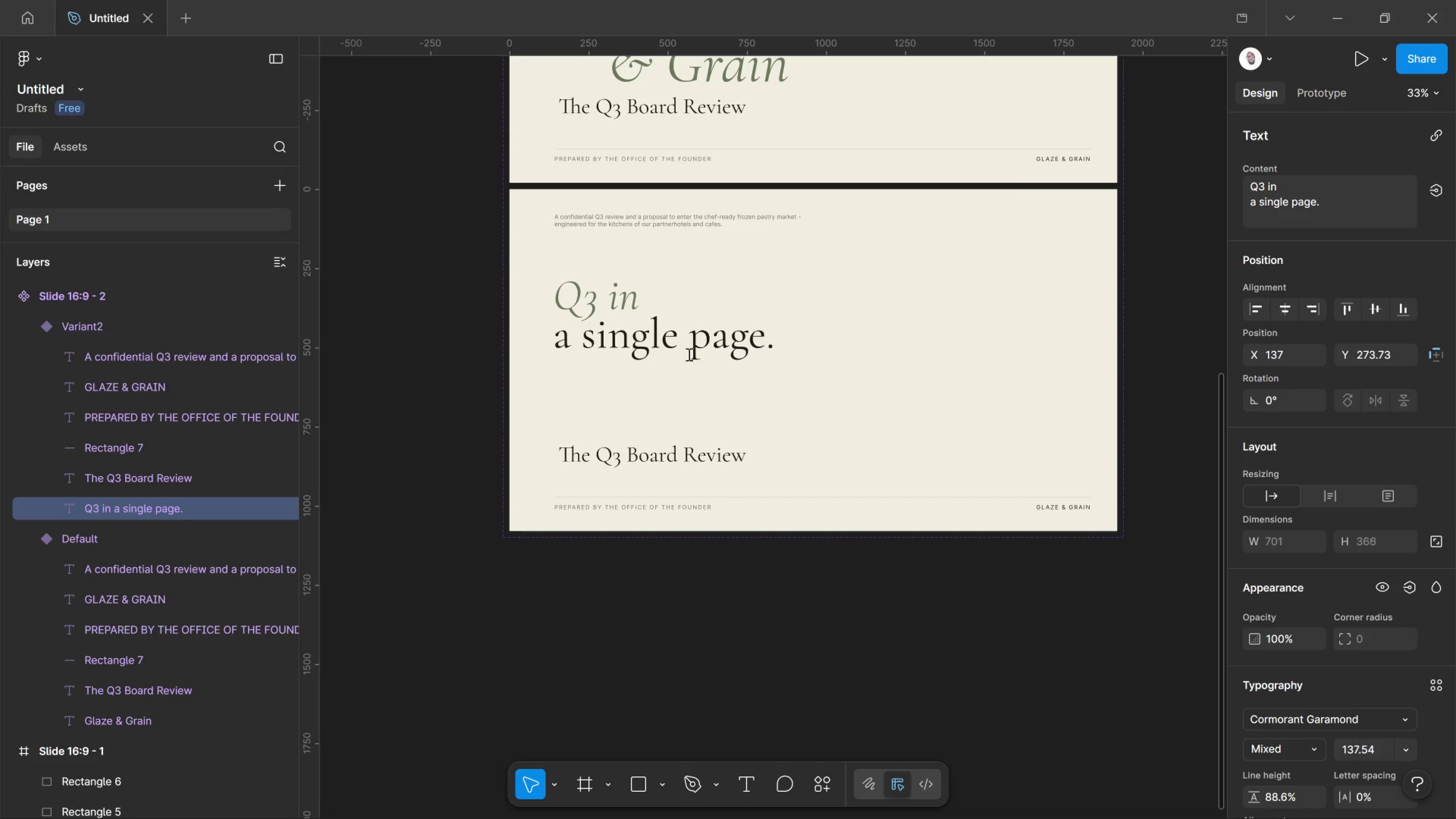 
key(Control+Shift+Comma)
 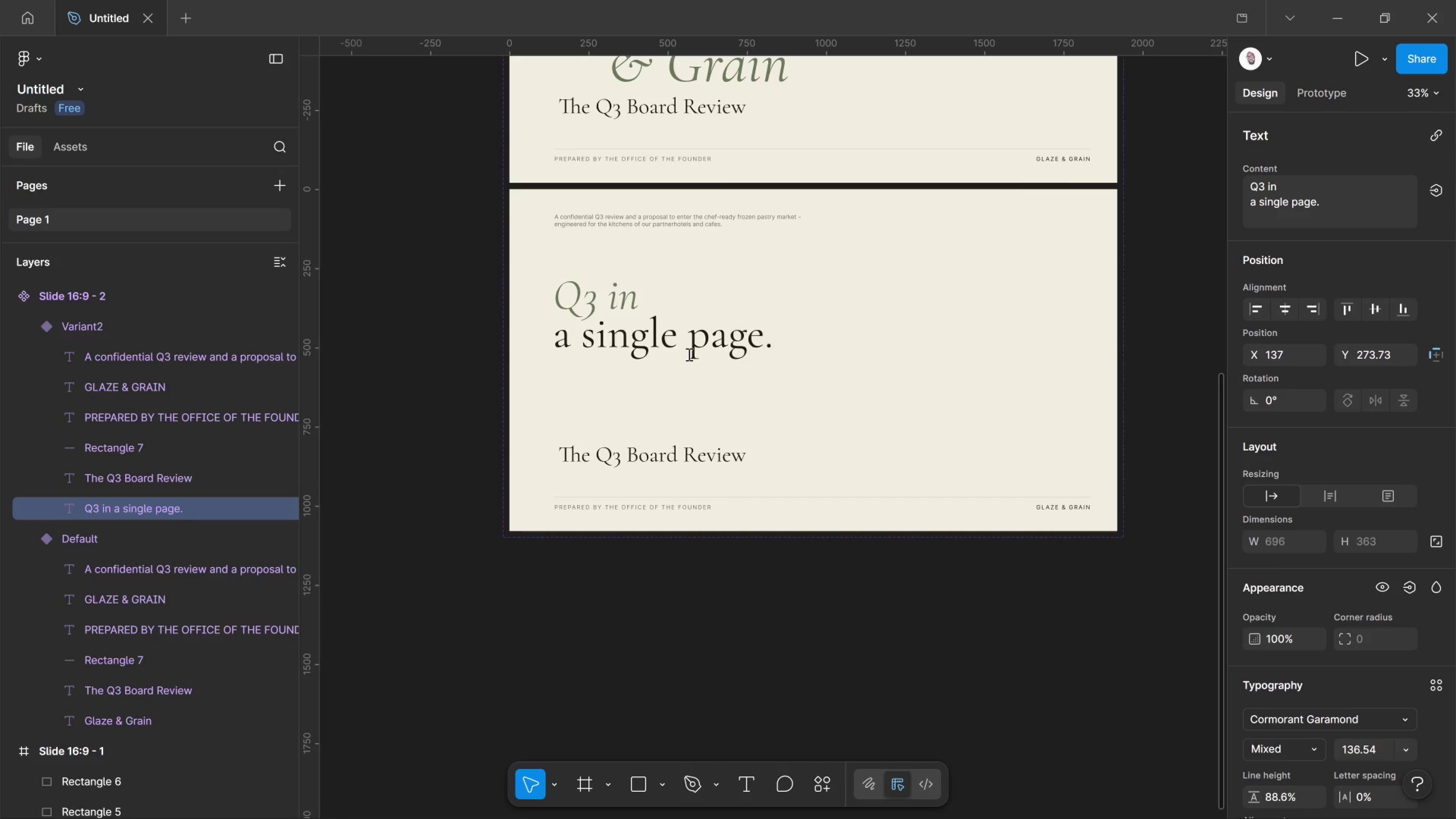 
key(Control+Shift+Comma)
 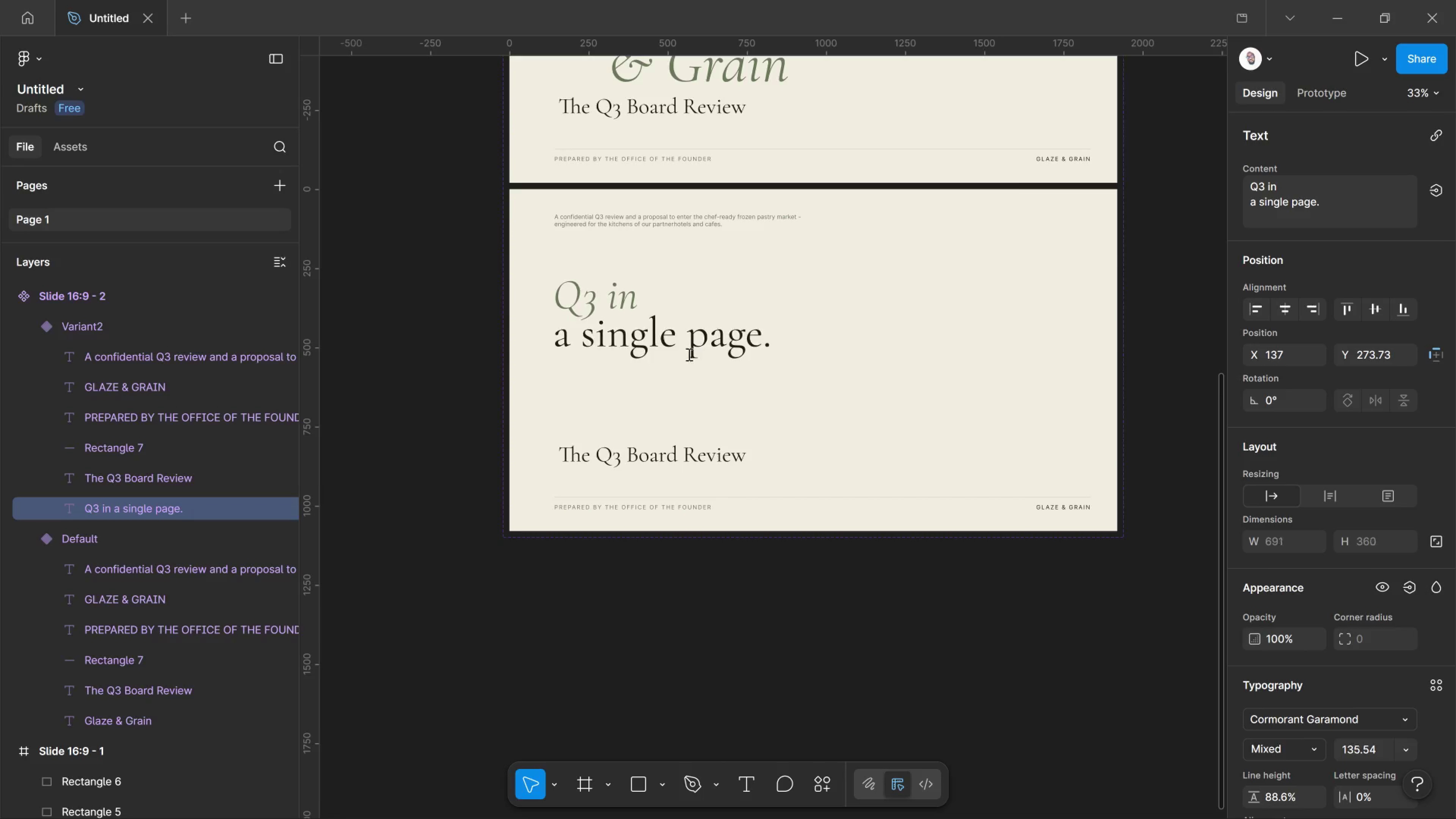 
key(Control+Shift+Comma)
 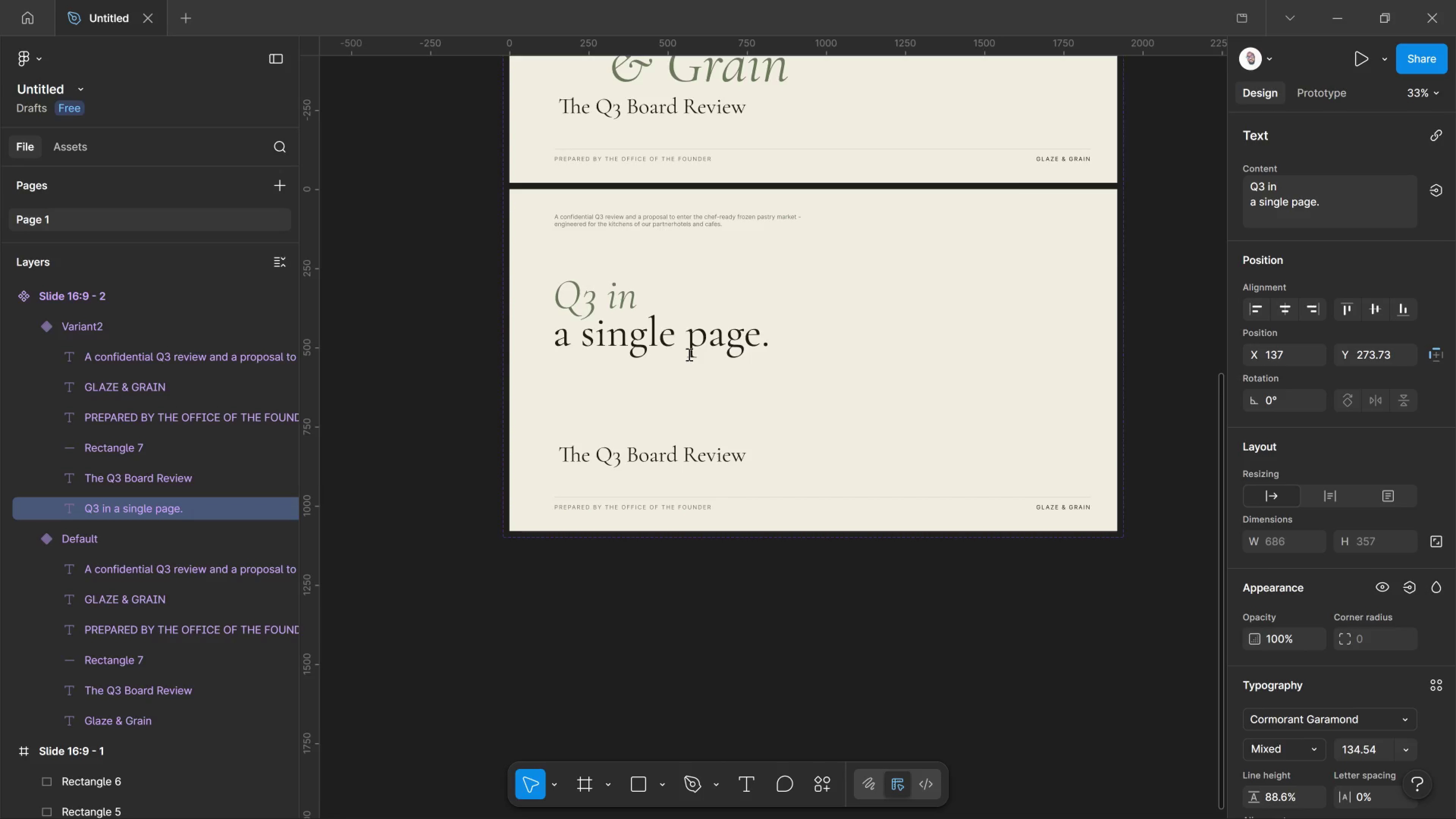 
key(Control+Shift+Comma)
 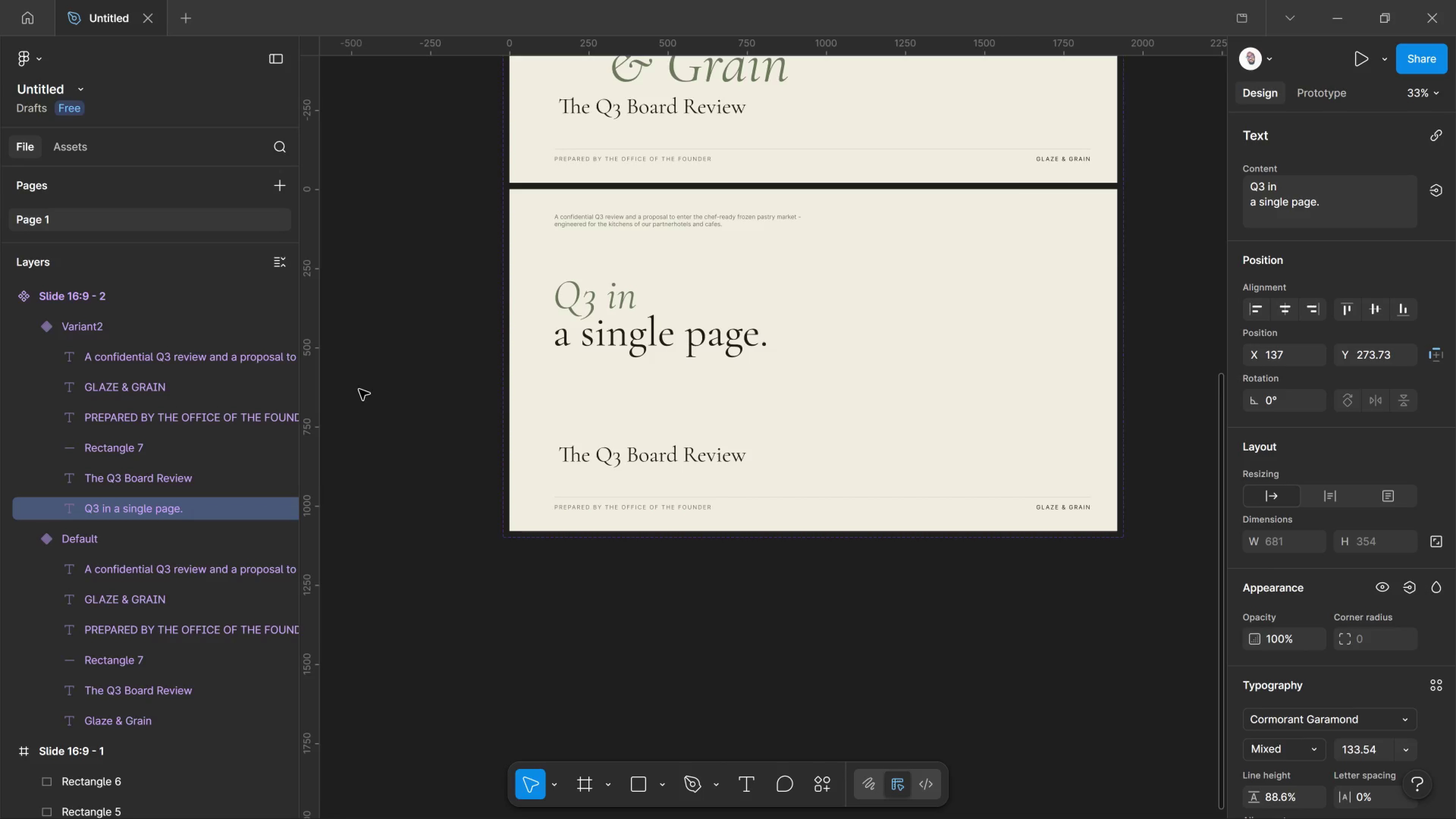 
left_click([346, 379])
 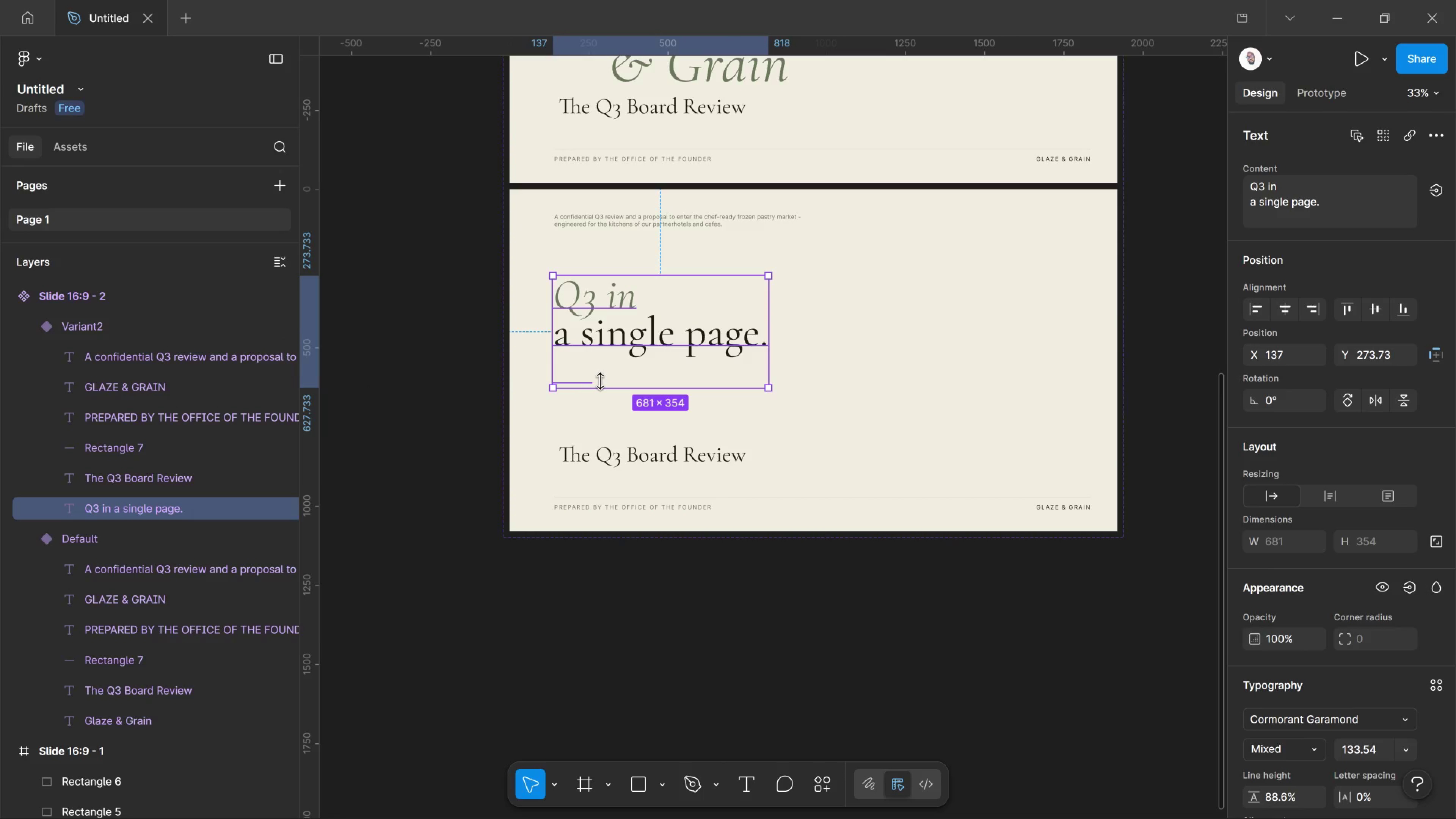 
hold_key(key=ArrowUp, duration=0.3)
 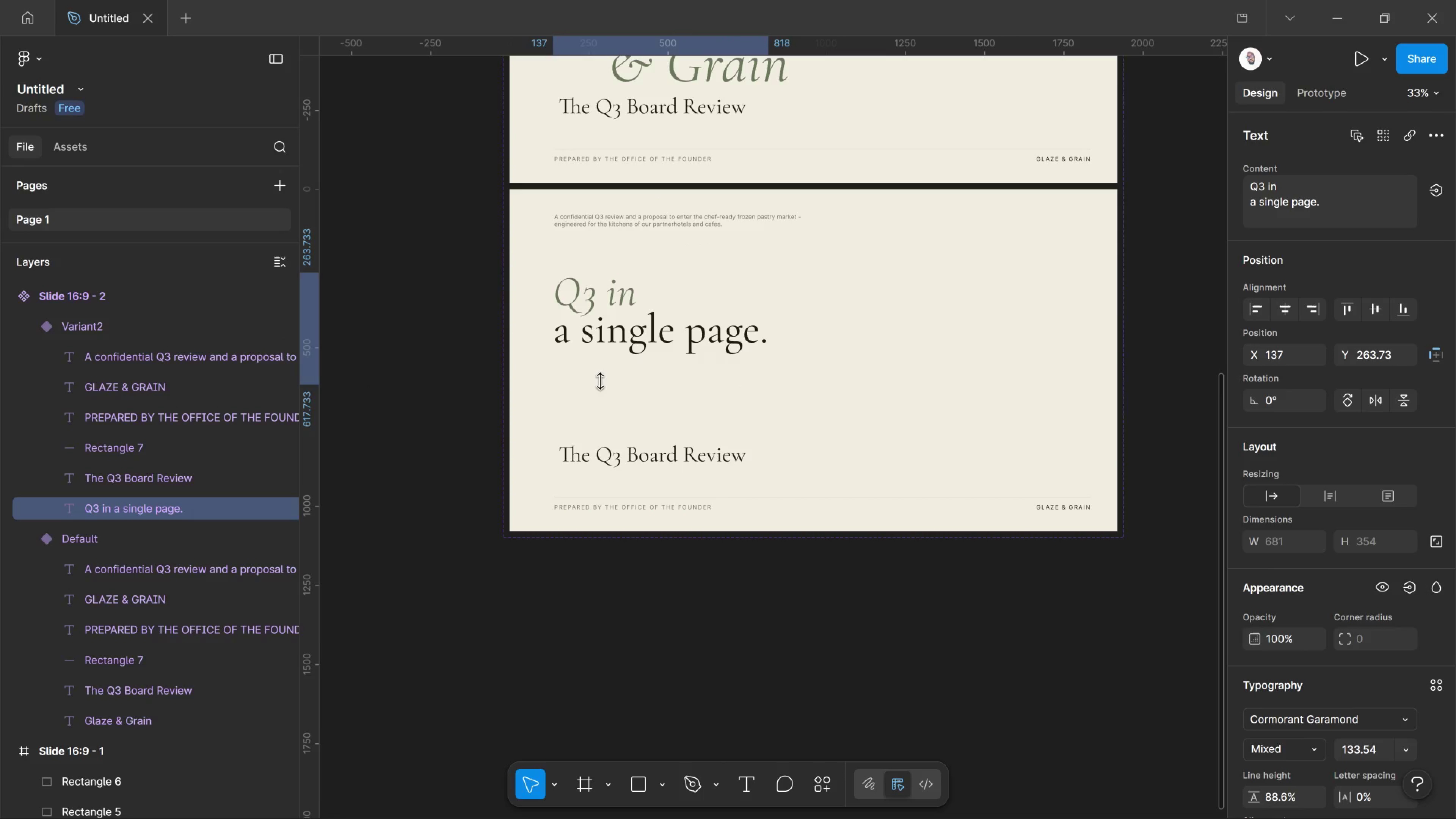 
key(Shift+ArrowUp)
 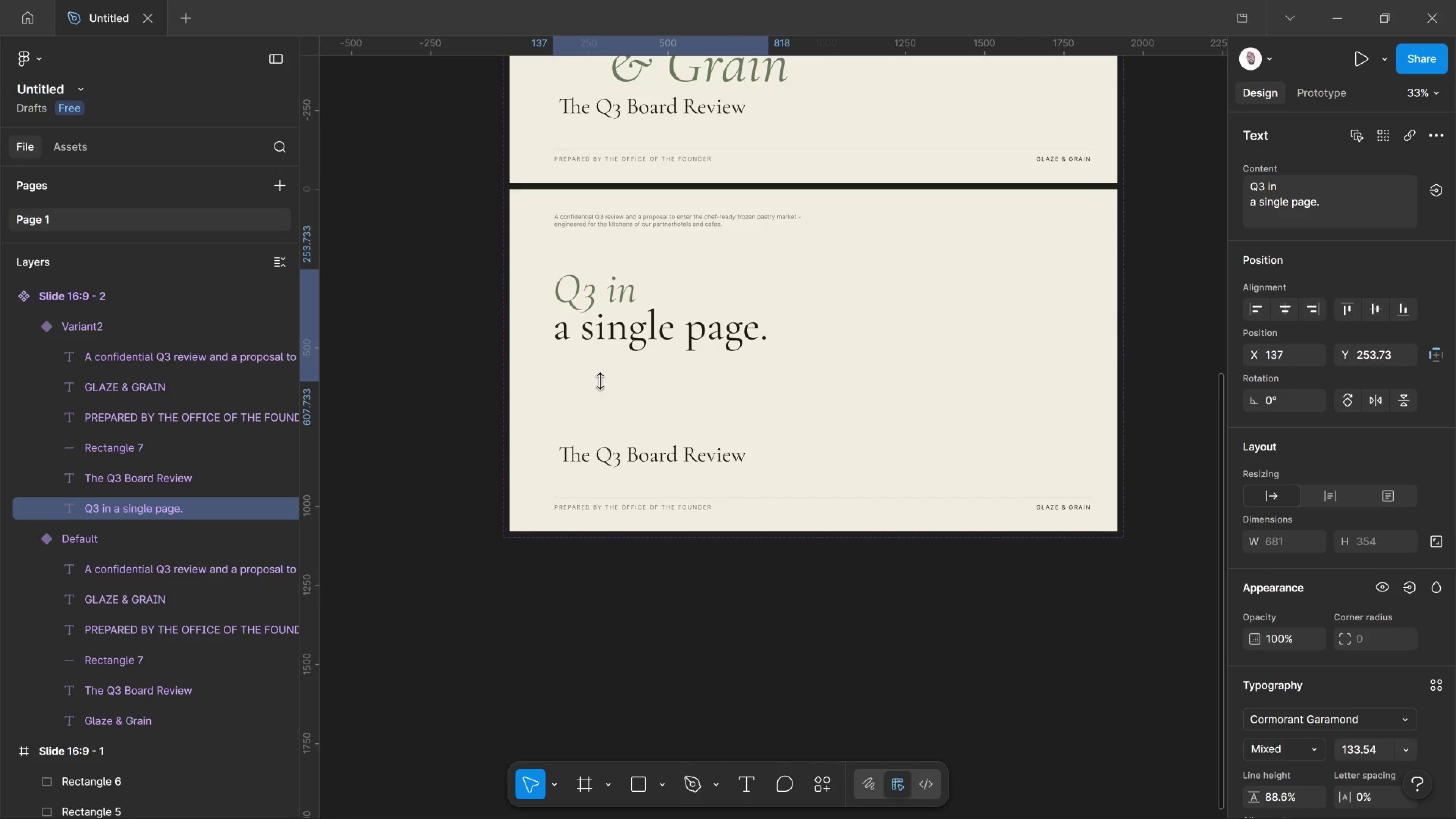 
key(Shift+ArrowUp)
 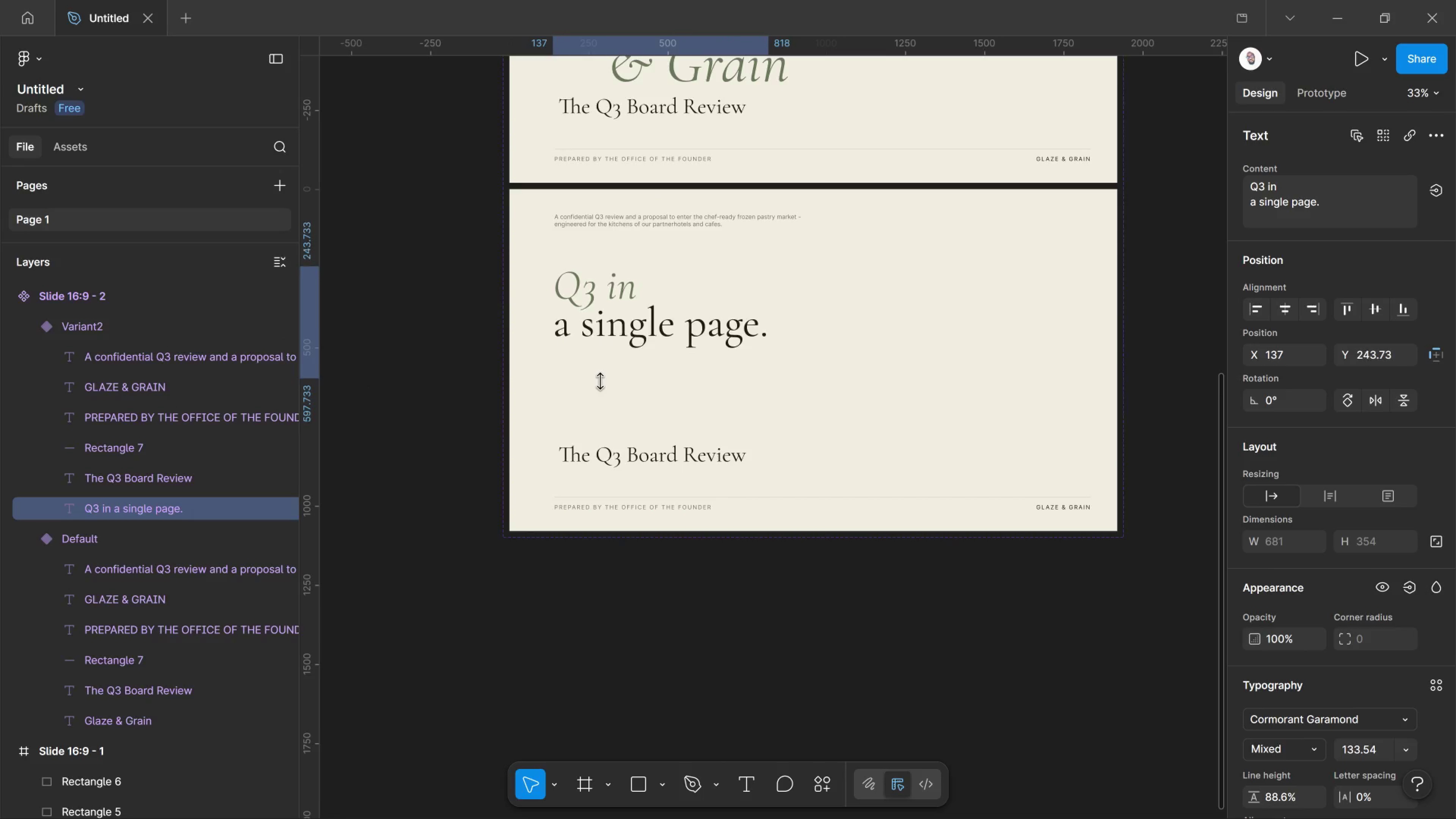 
key(Shift+ArrowUp)
 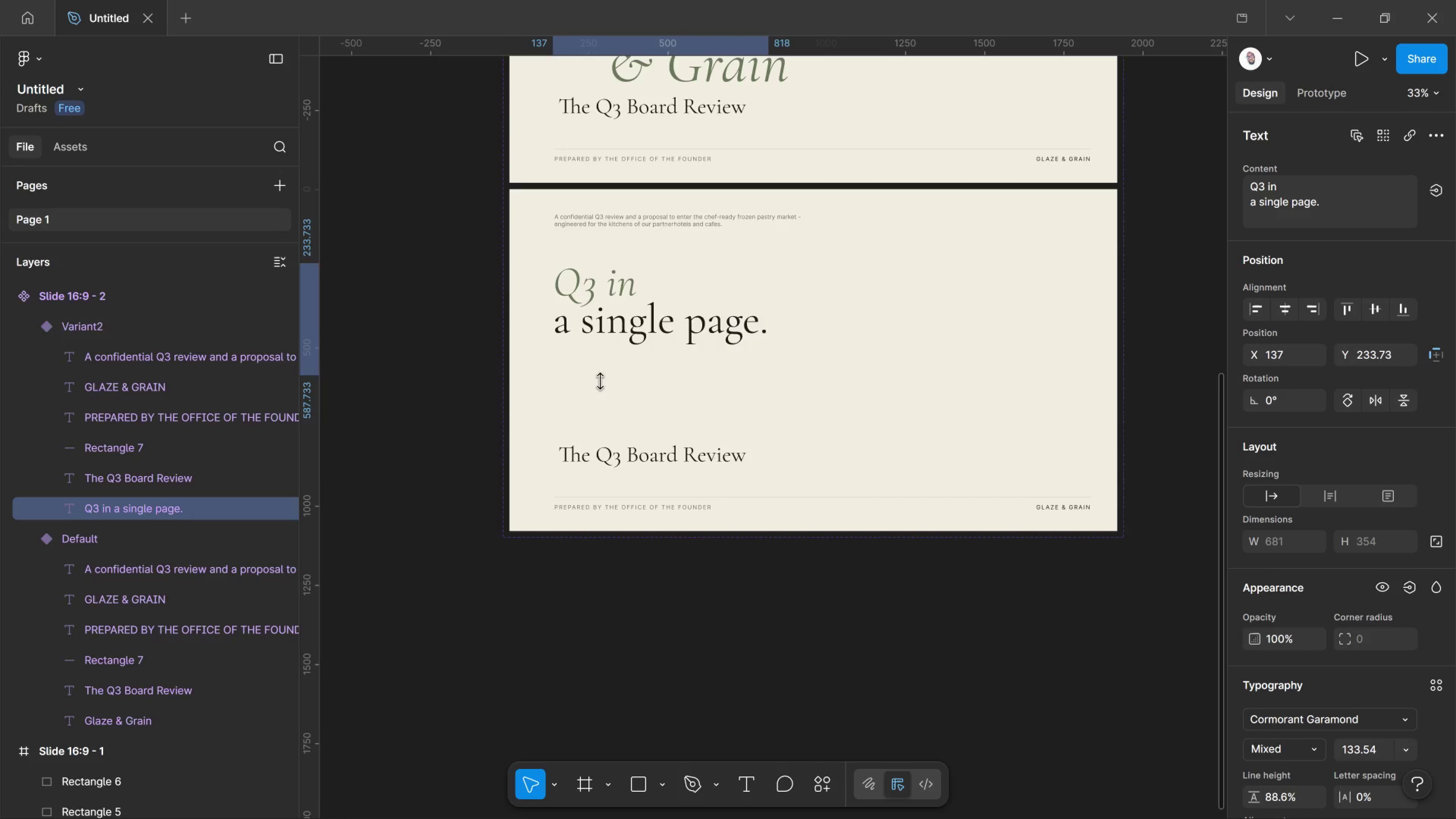 
hold_key(key=ArrowUp, duration=0.38)
 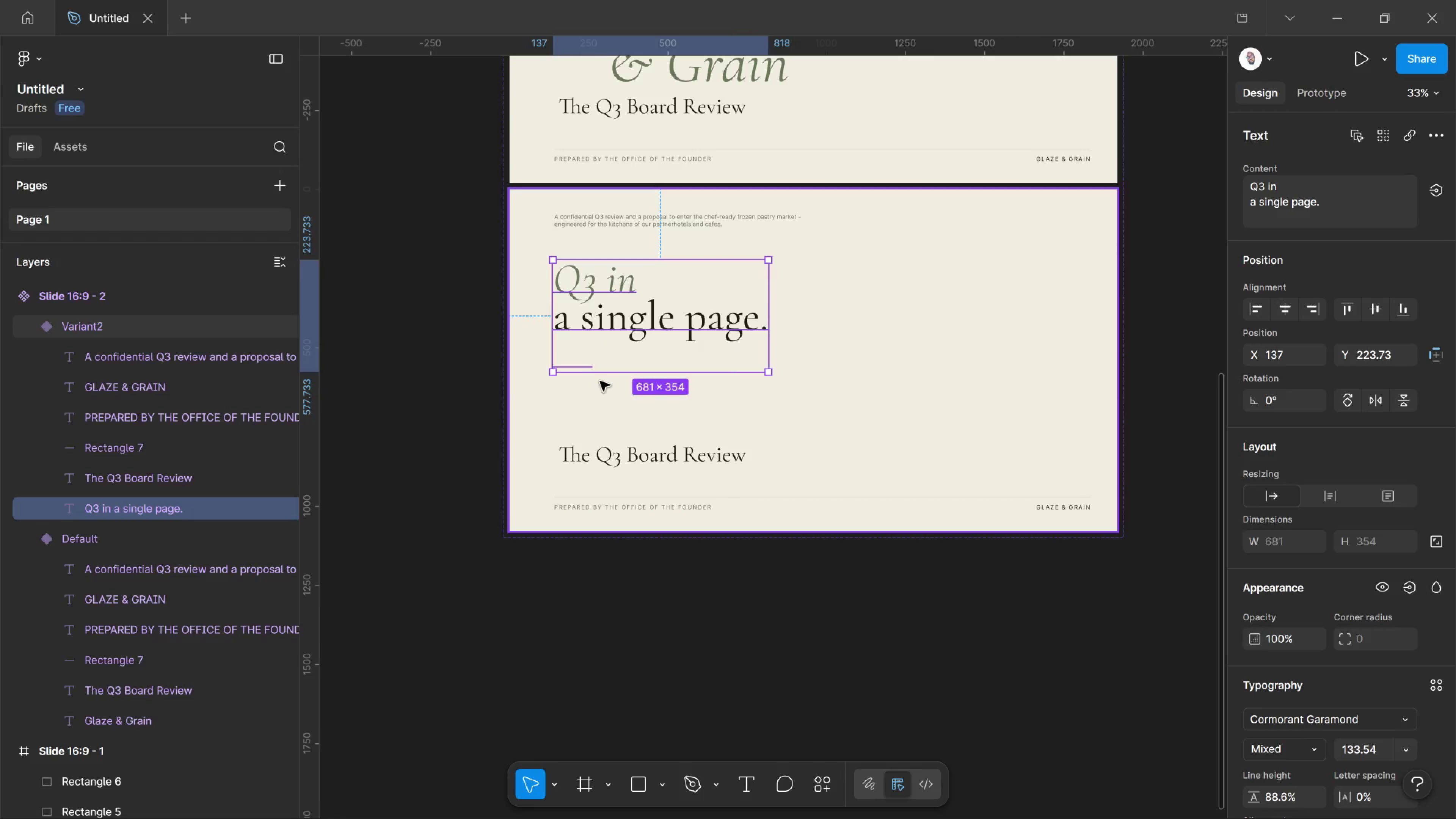 
key(Shift+ArrowUp)
 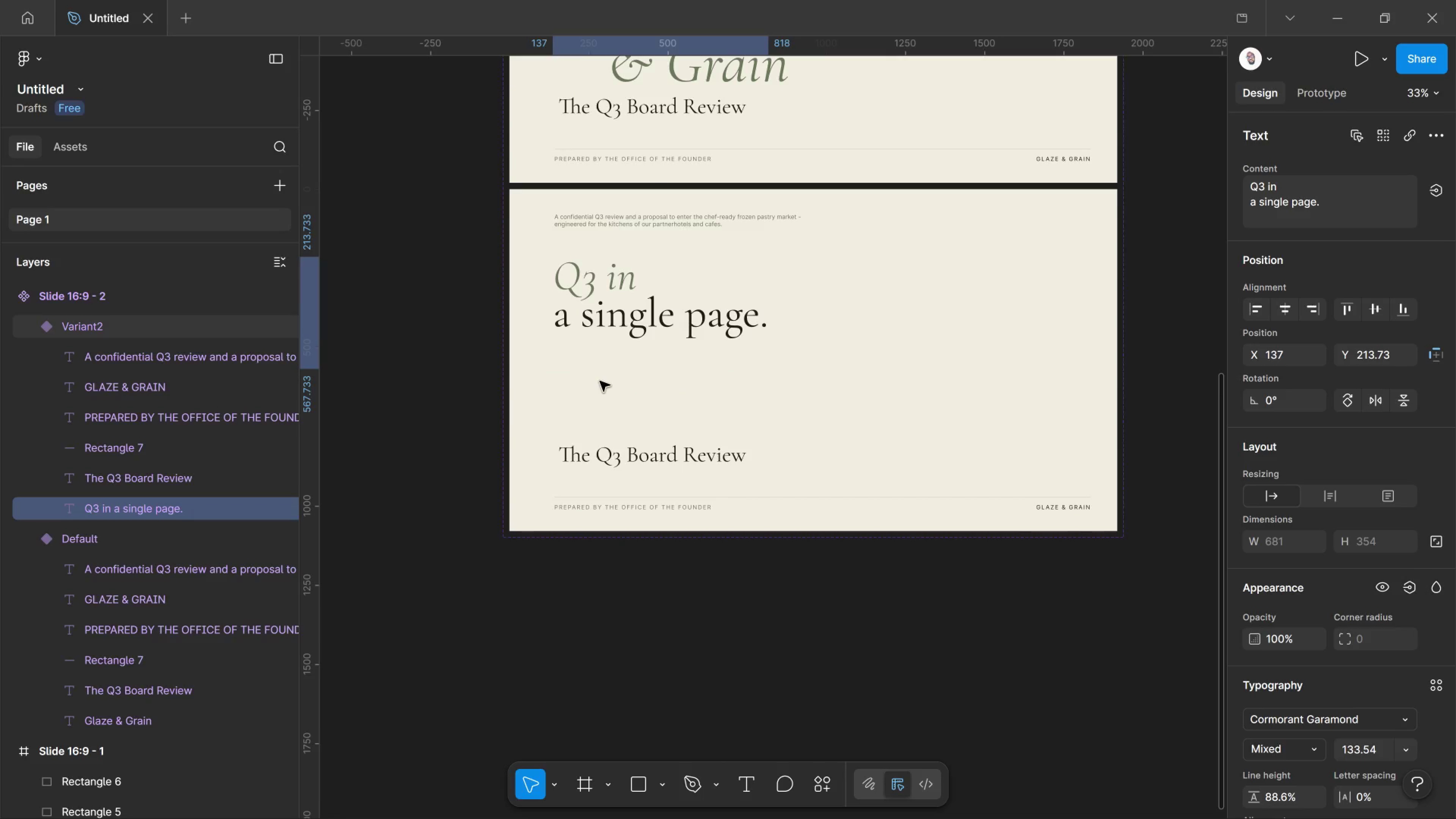 
key(Shift+ArrowUp)
 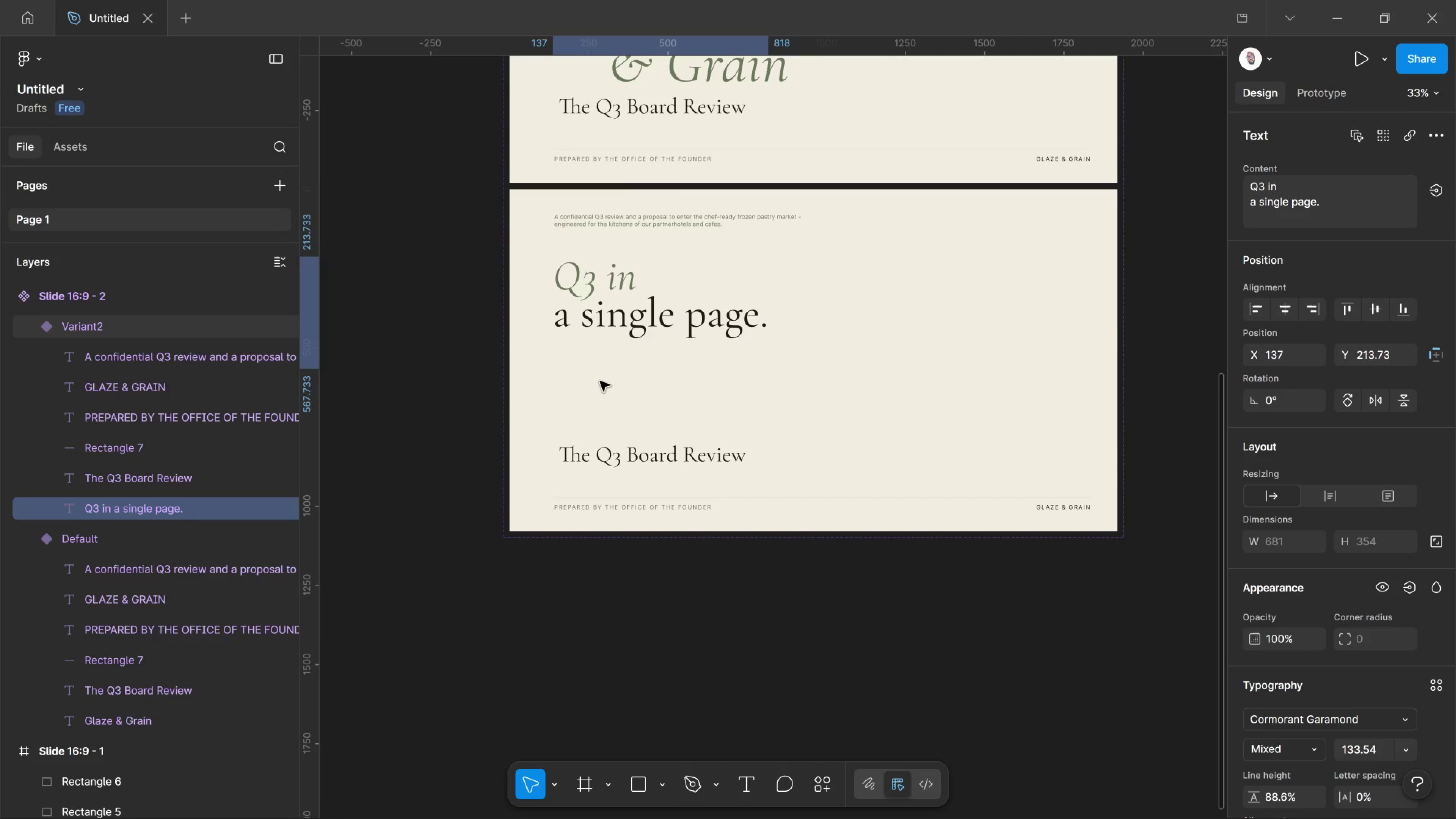 
key(Shift+ArrowUp)
 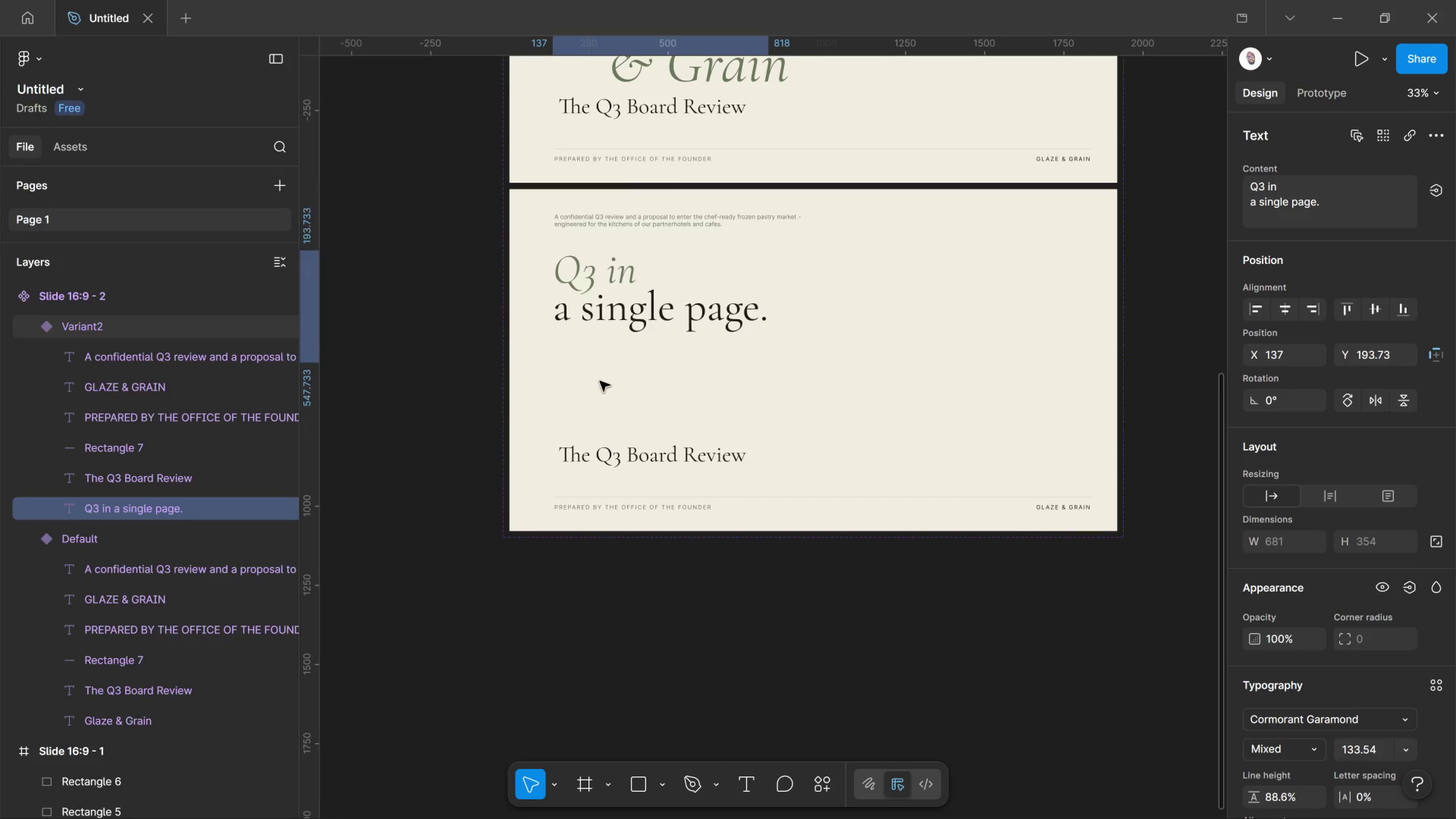 
key(Shift+ArrowUp)
 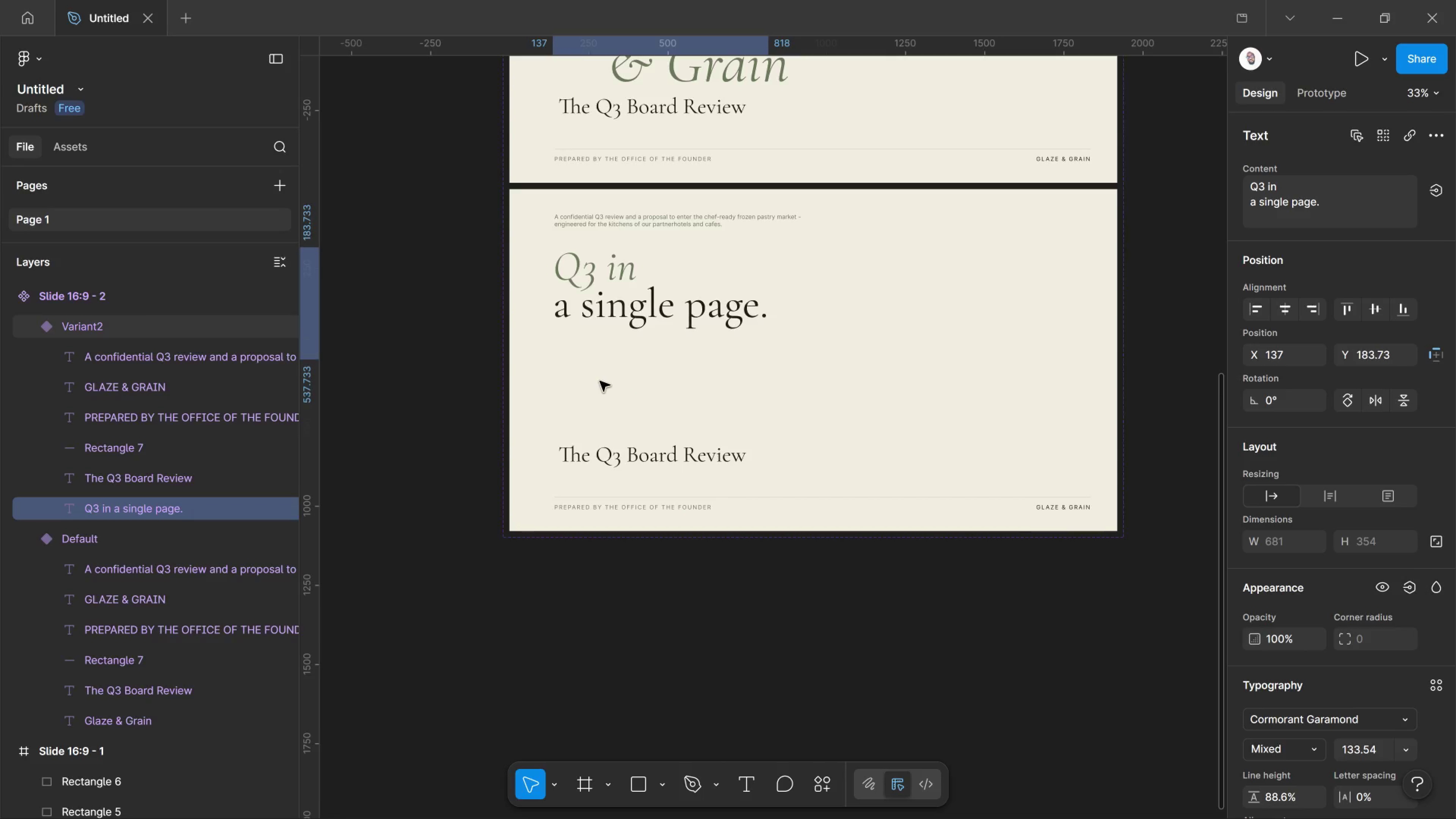 
key(Shift+ArrowUp)
 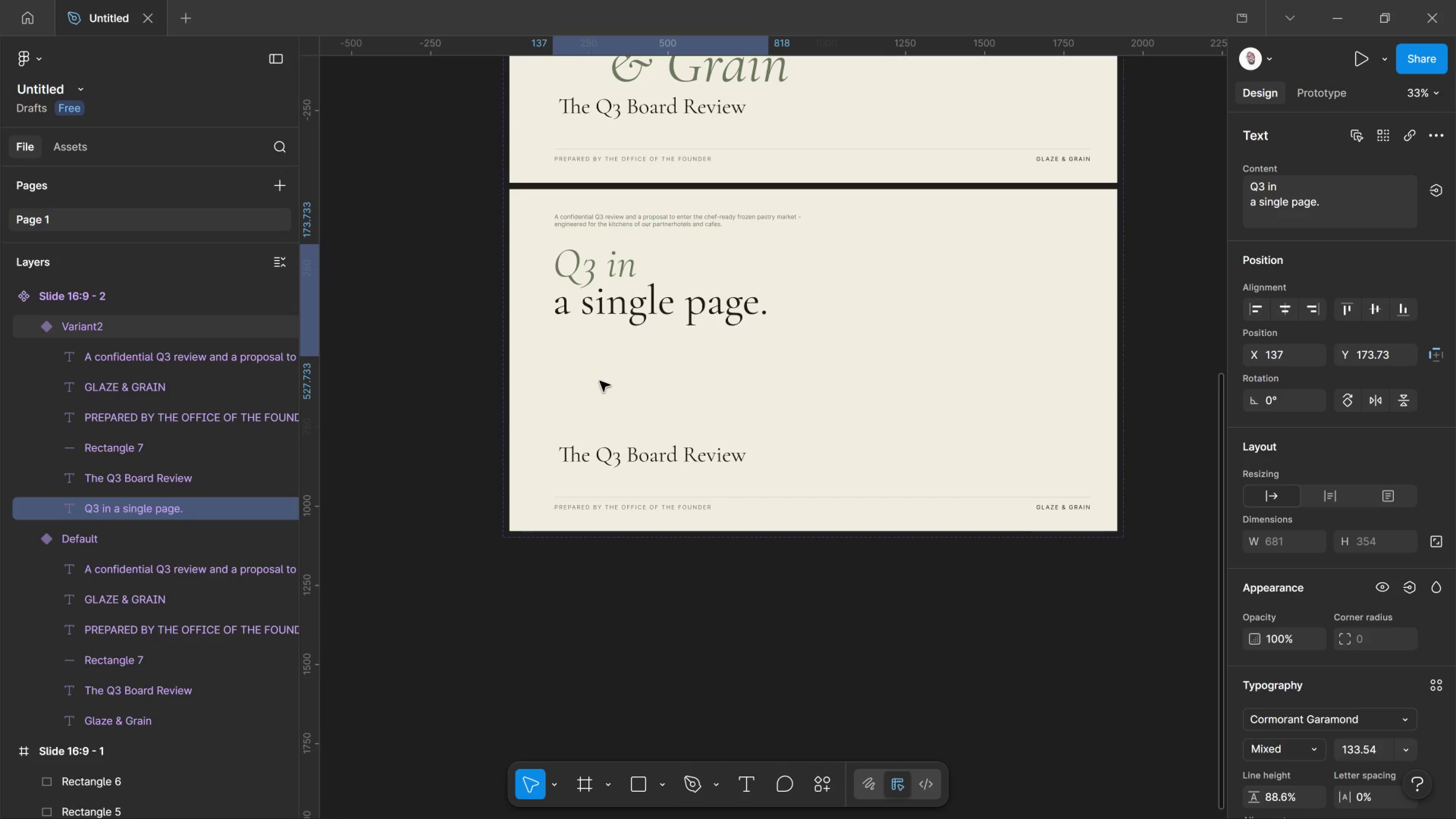 
key(Shift+ArrowUp)
 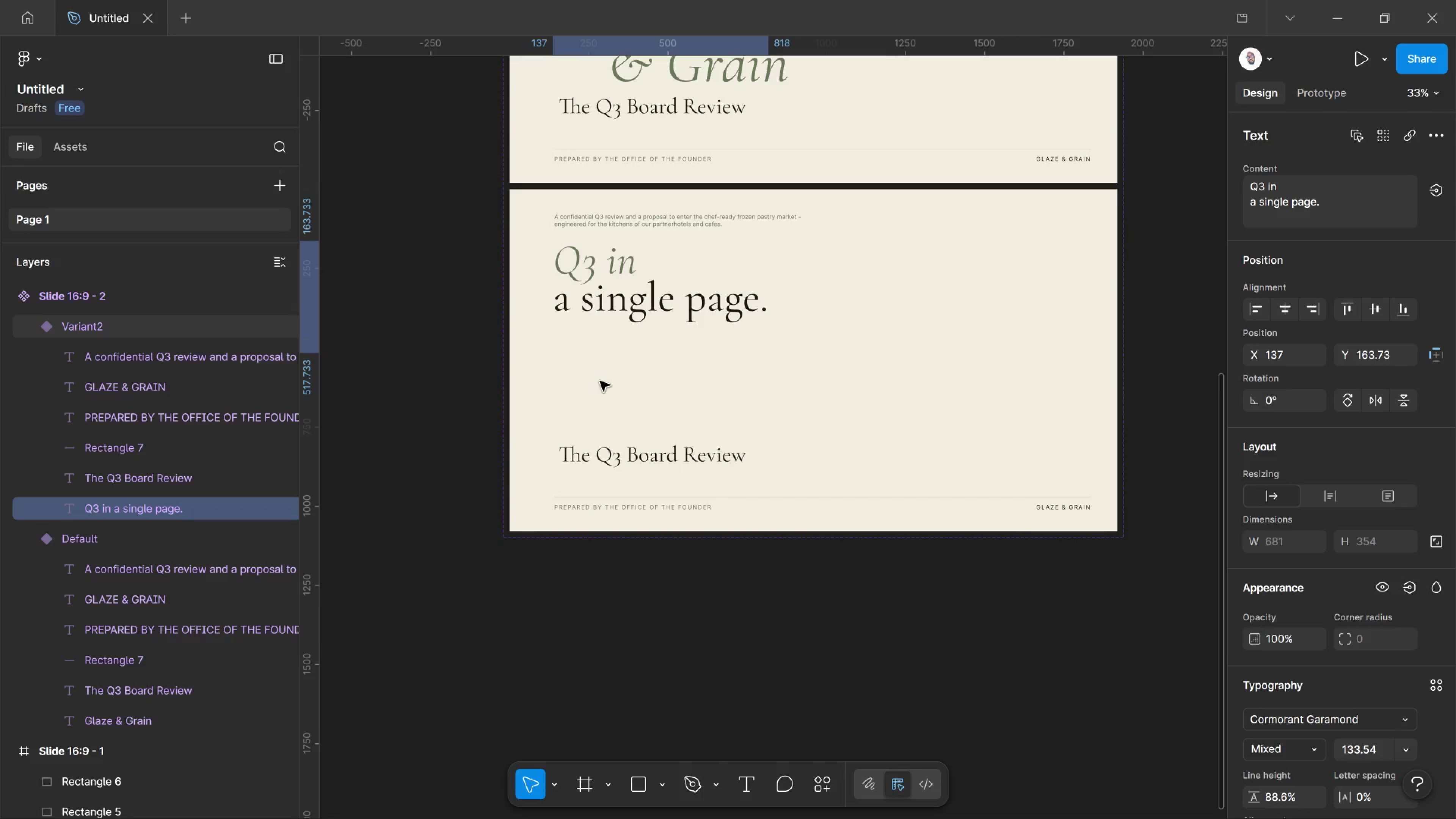 
key(Shift+ArrowDown)
 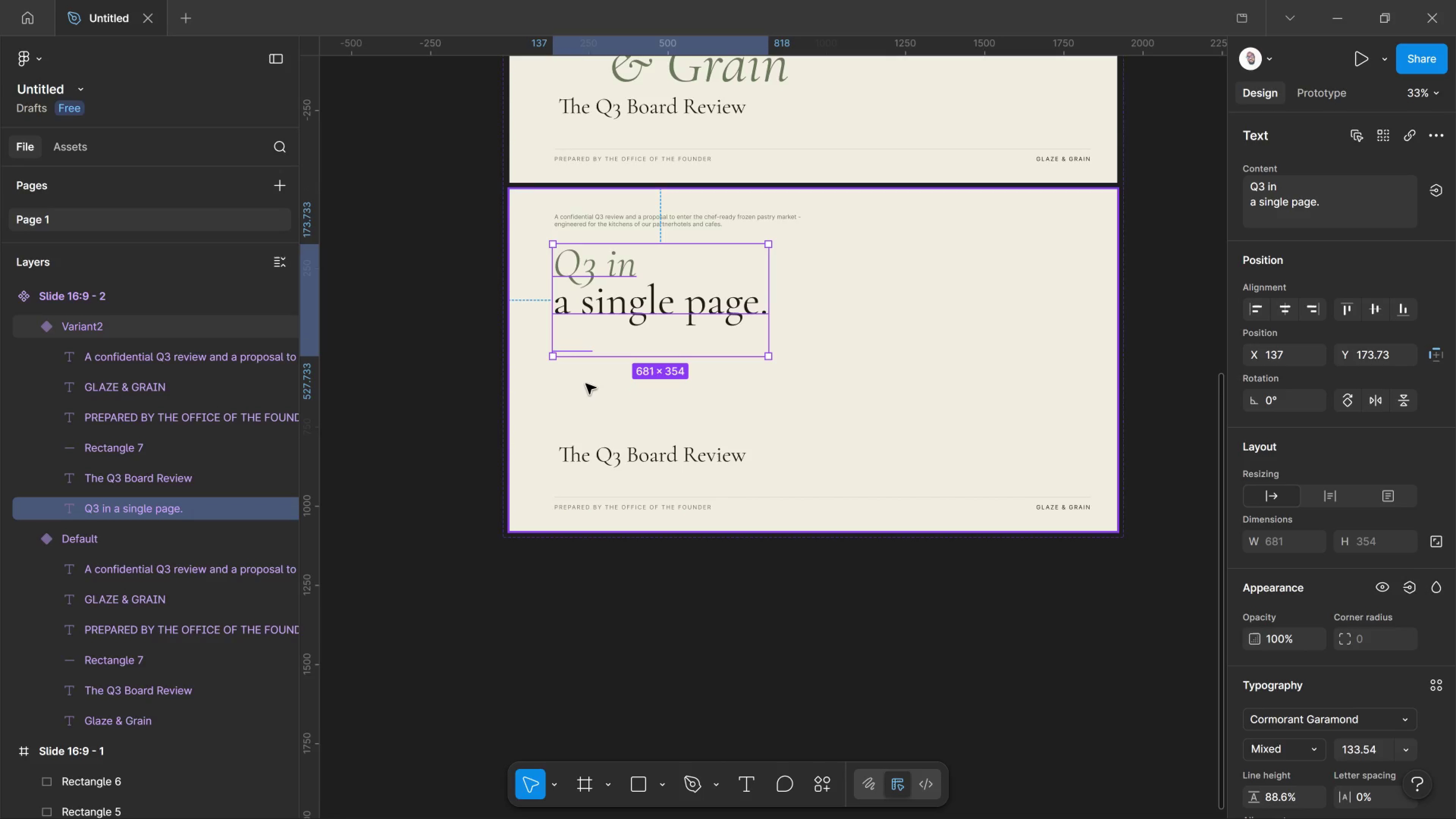 
wait(9.21)
 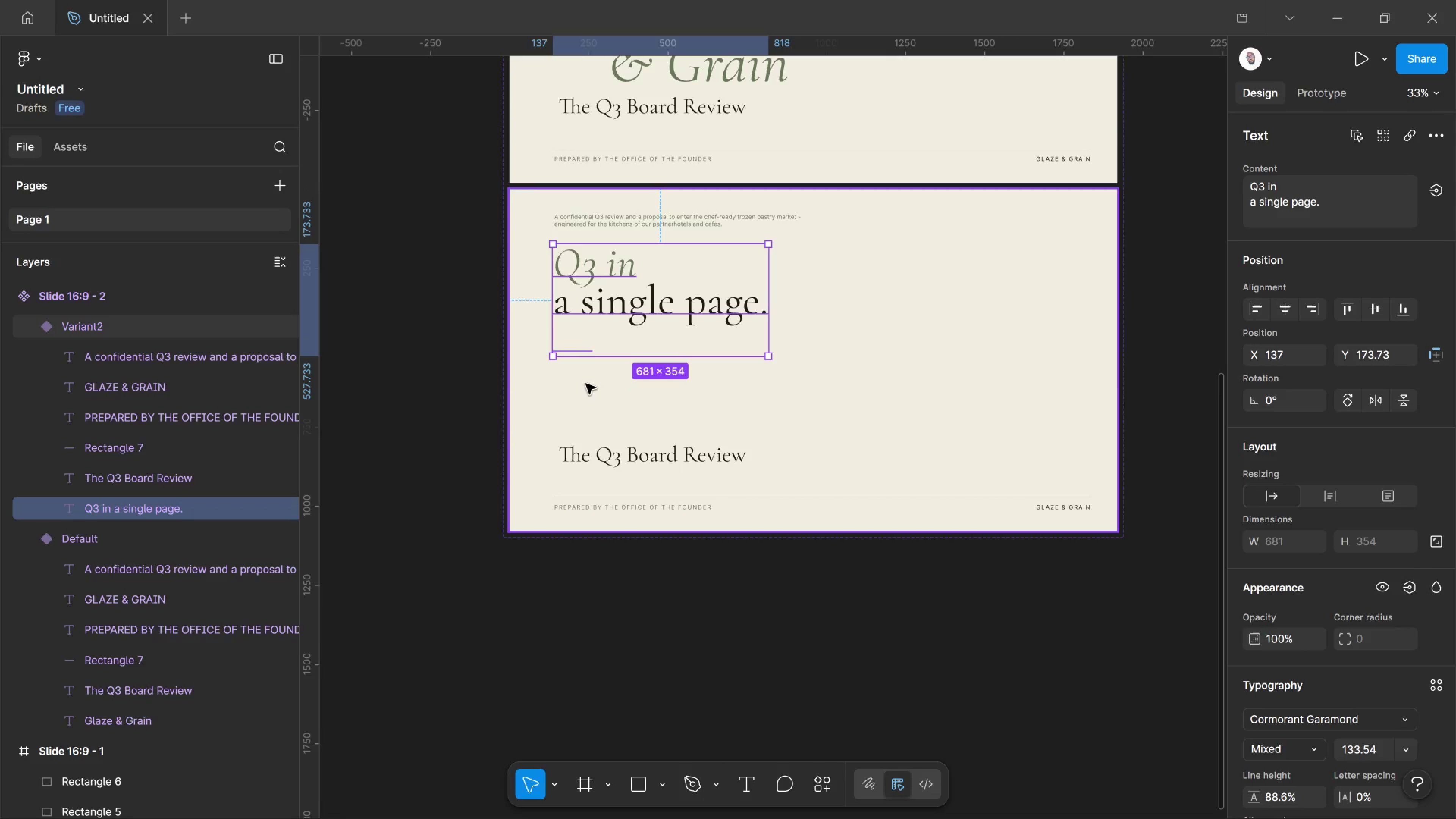 
left_click([608, 456])
 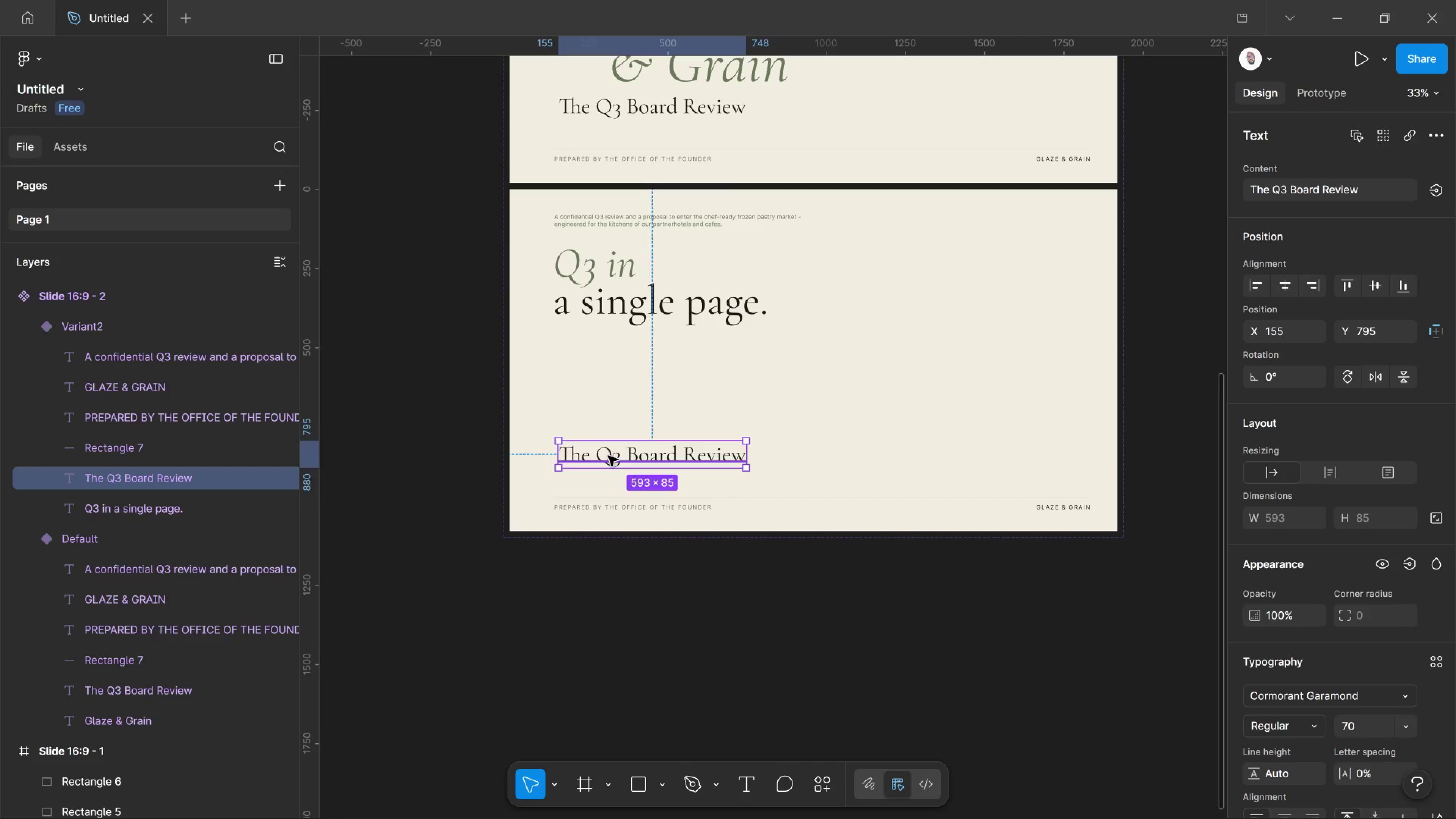 
left_click([608, 456])
 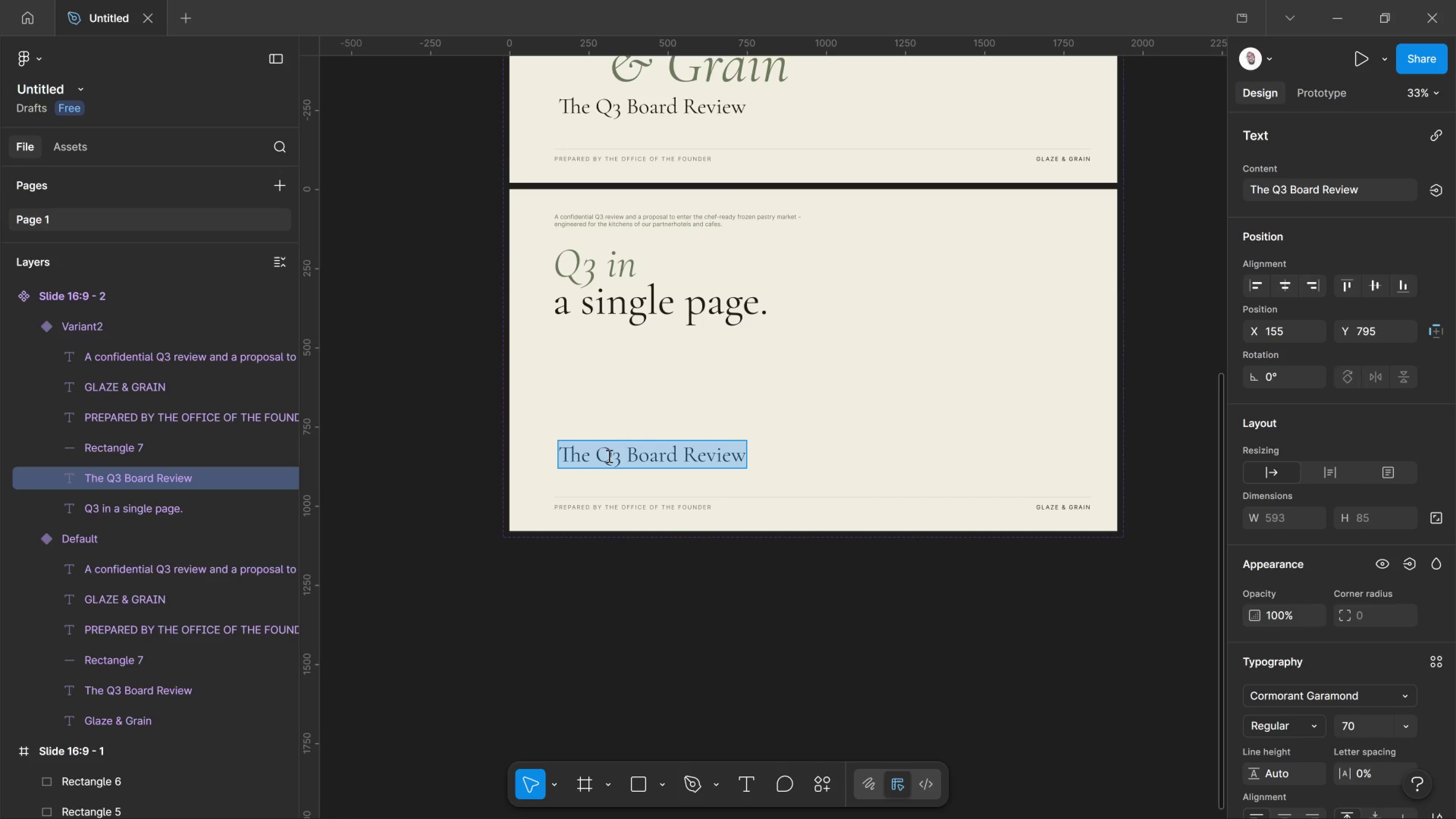 
type($ 4.6)
key(Backspace)
type(89)
key(Backspace)
type(6 )
key(Backspace)
type(M)
 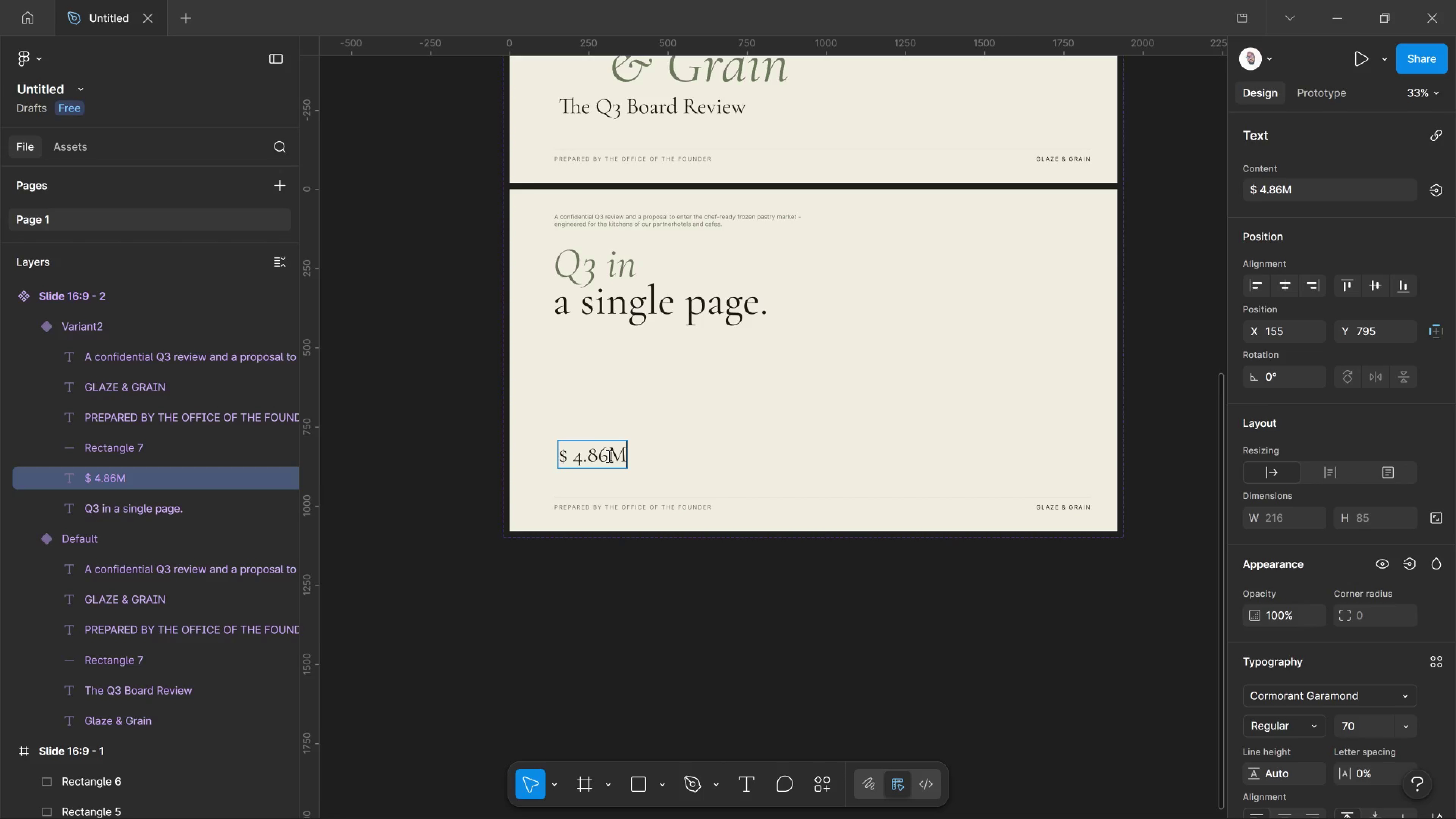 
key(Control+ControlLeft)
 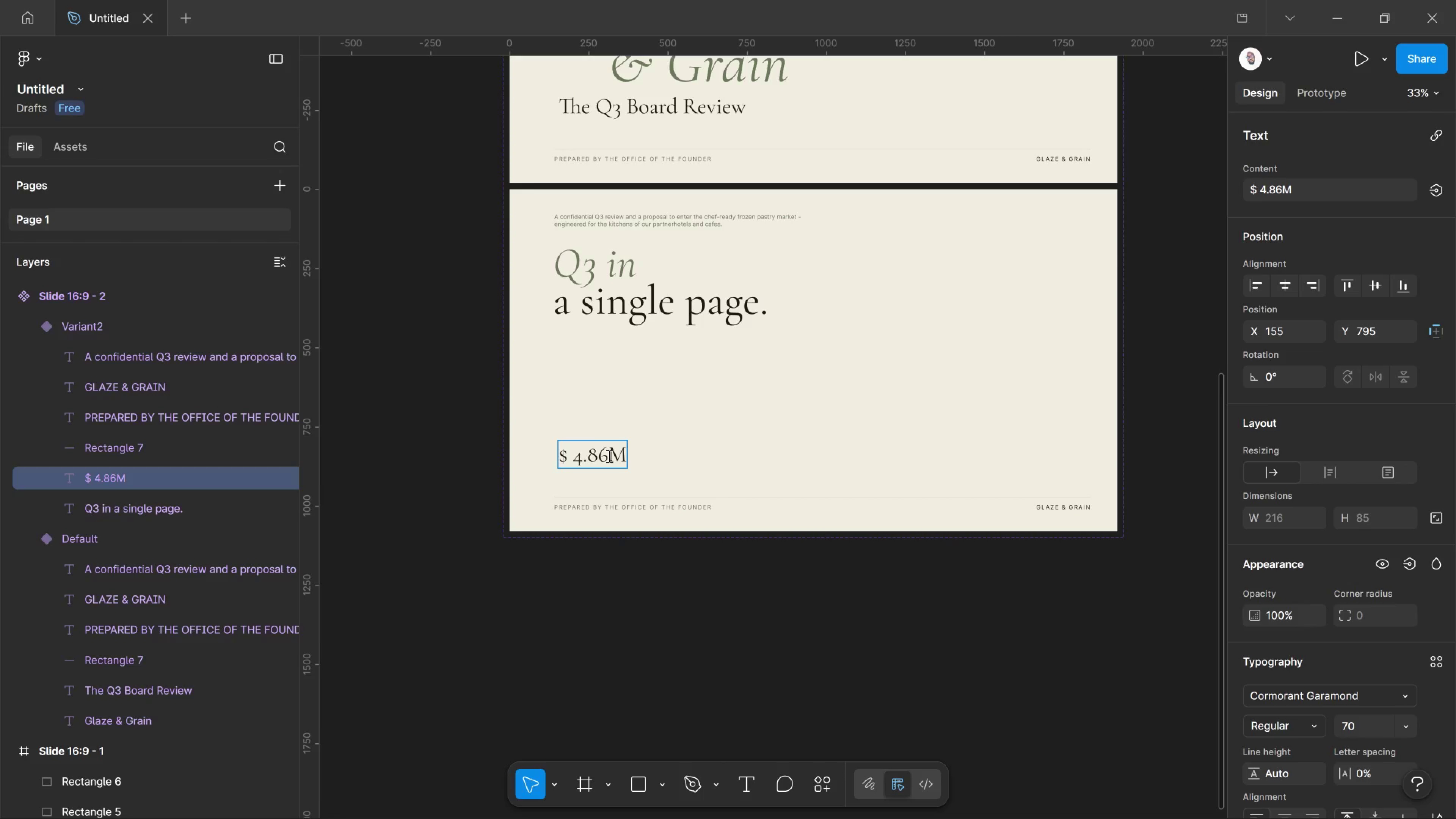 
key(A)
 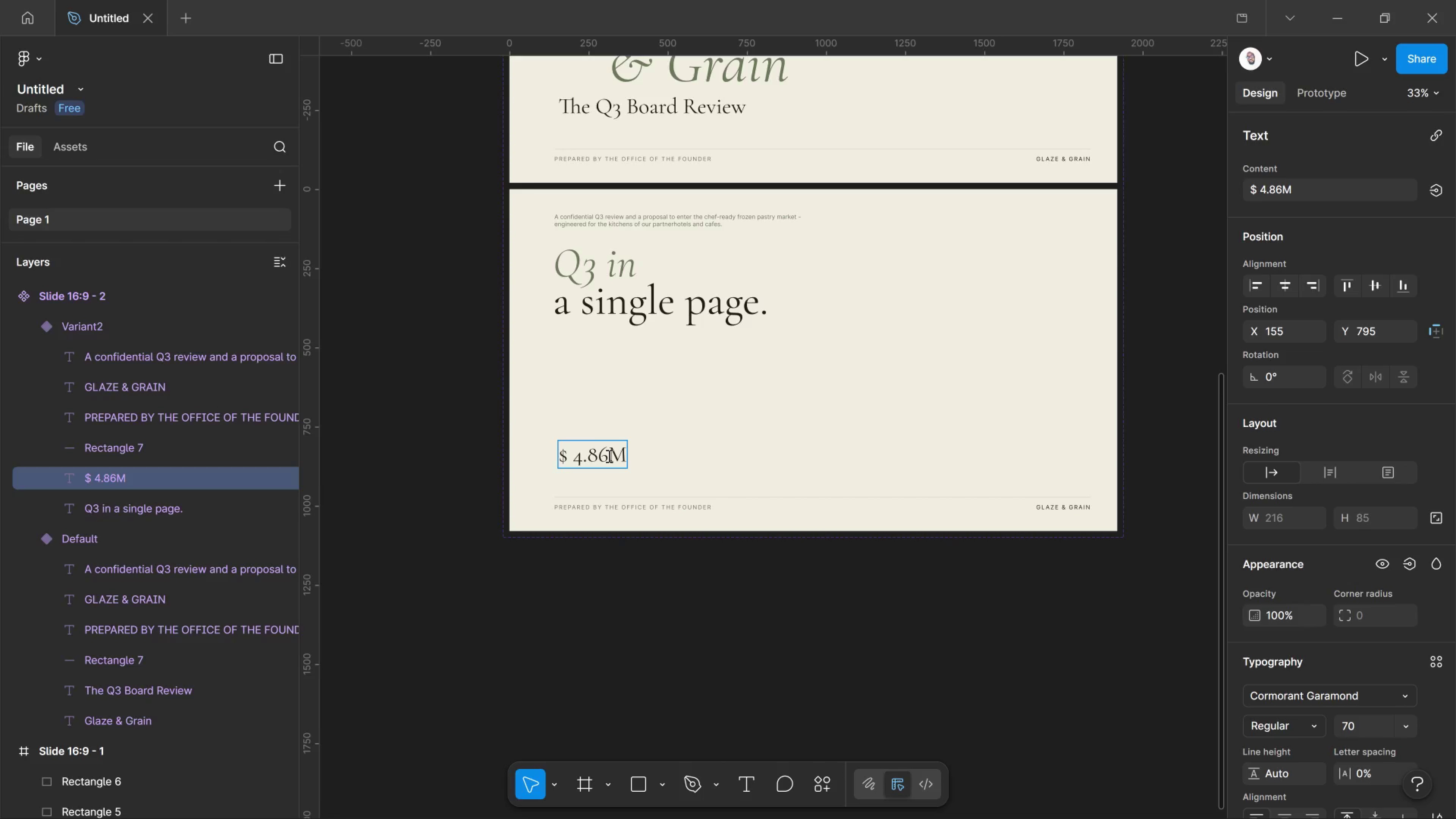 
key(Control+ControlLeft)
 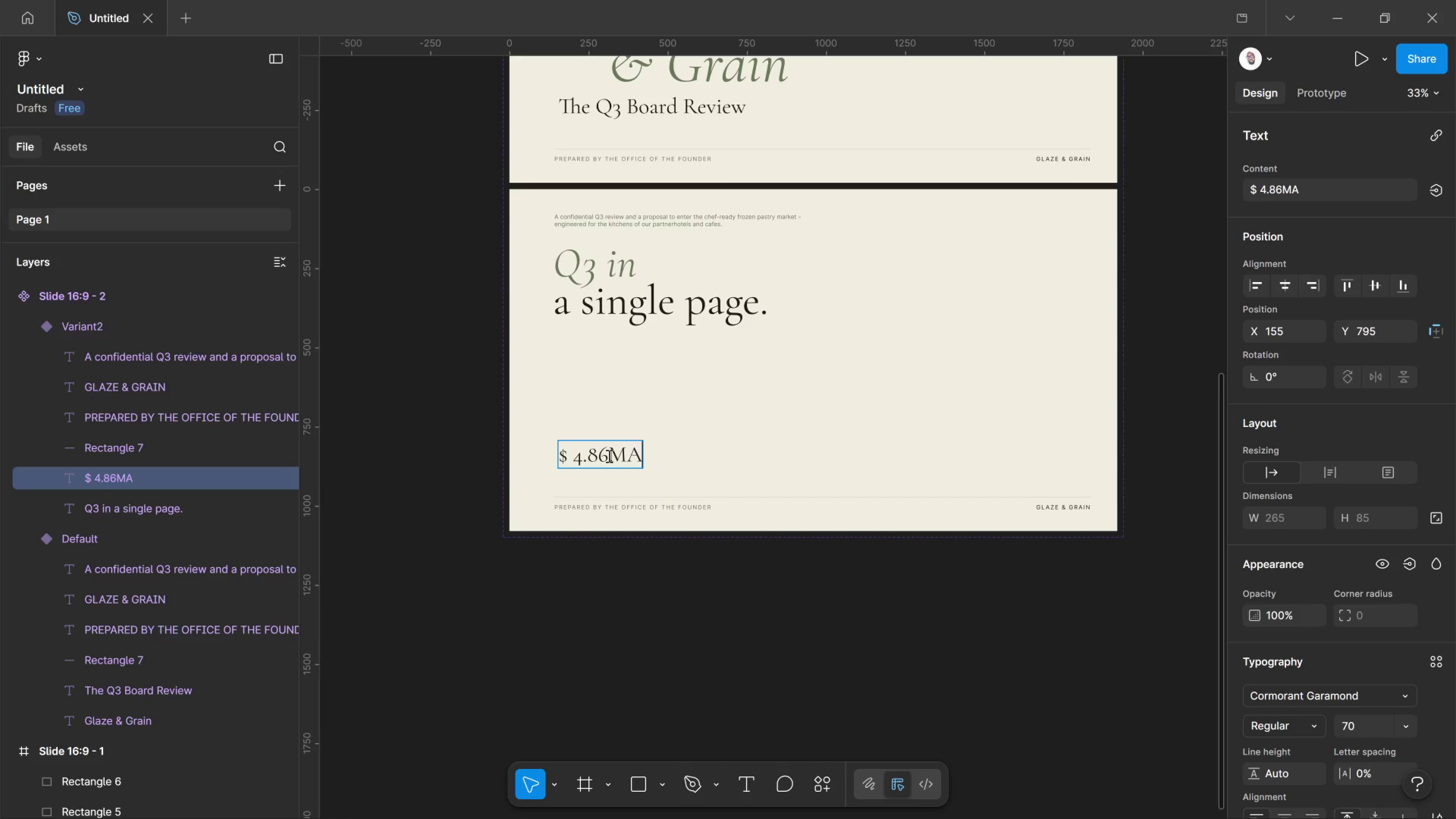 
key(Backspace)
 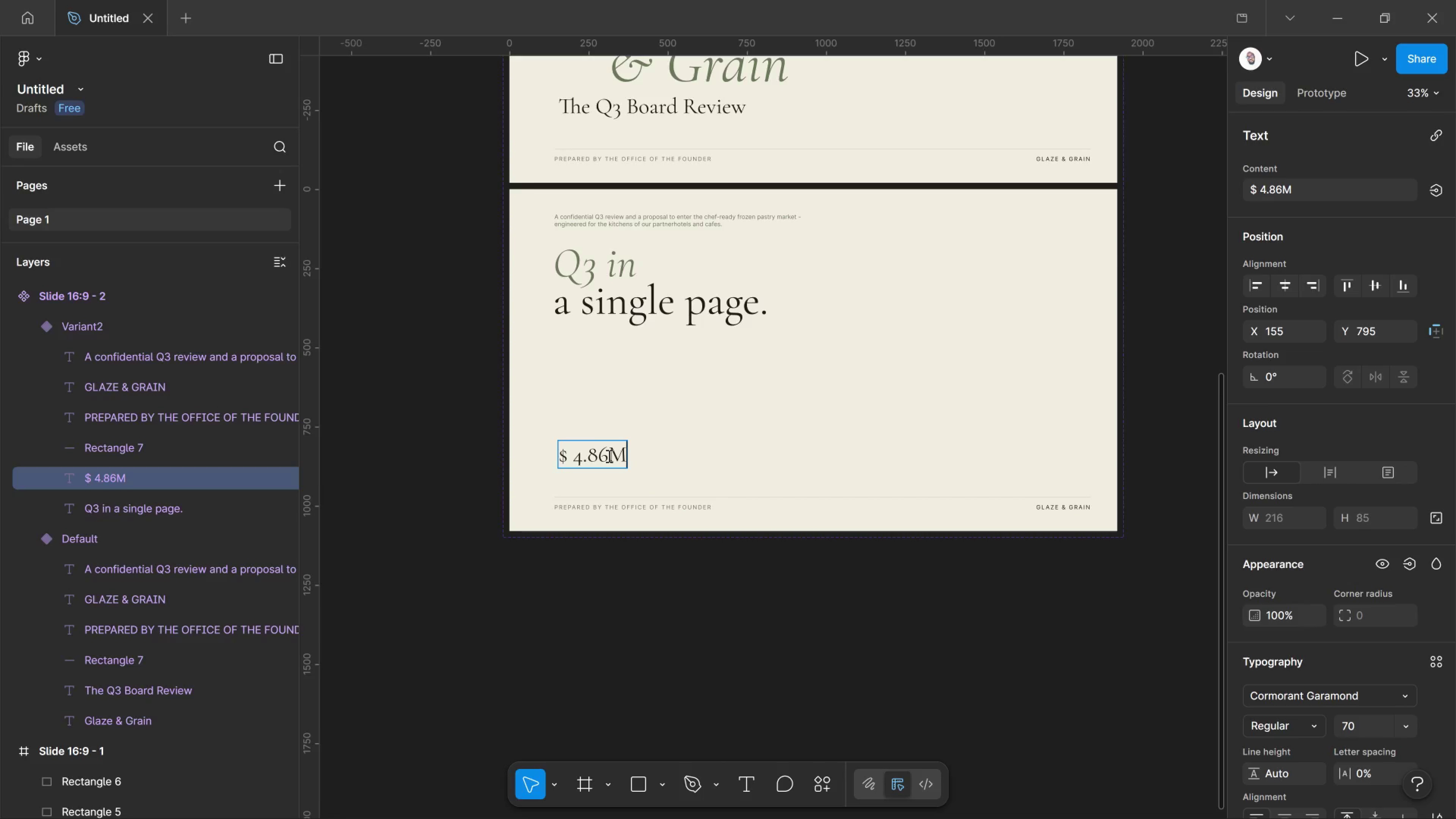 
key(Control+A)
 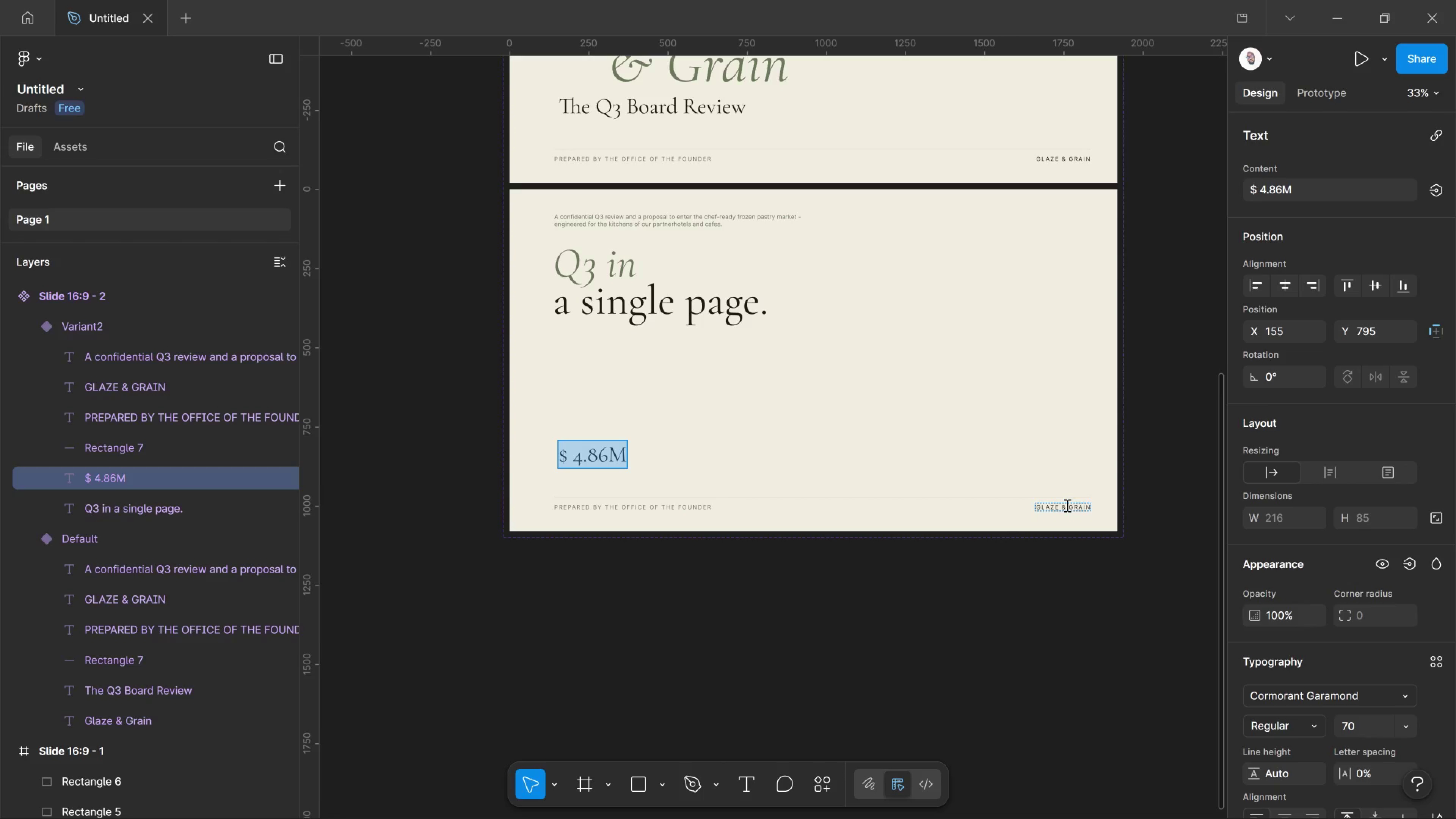 
wait(5.31)
 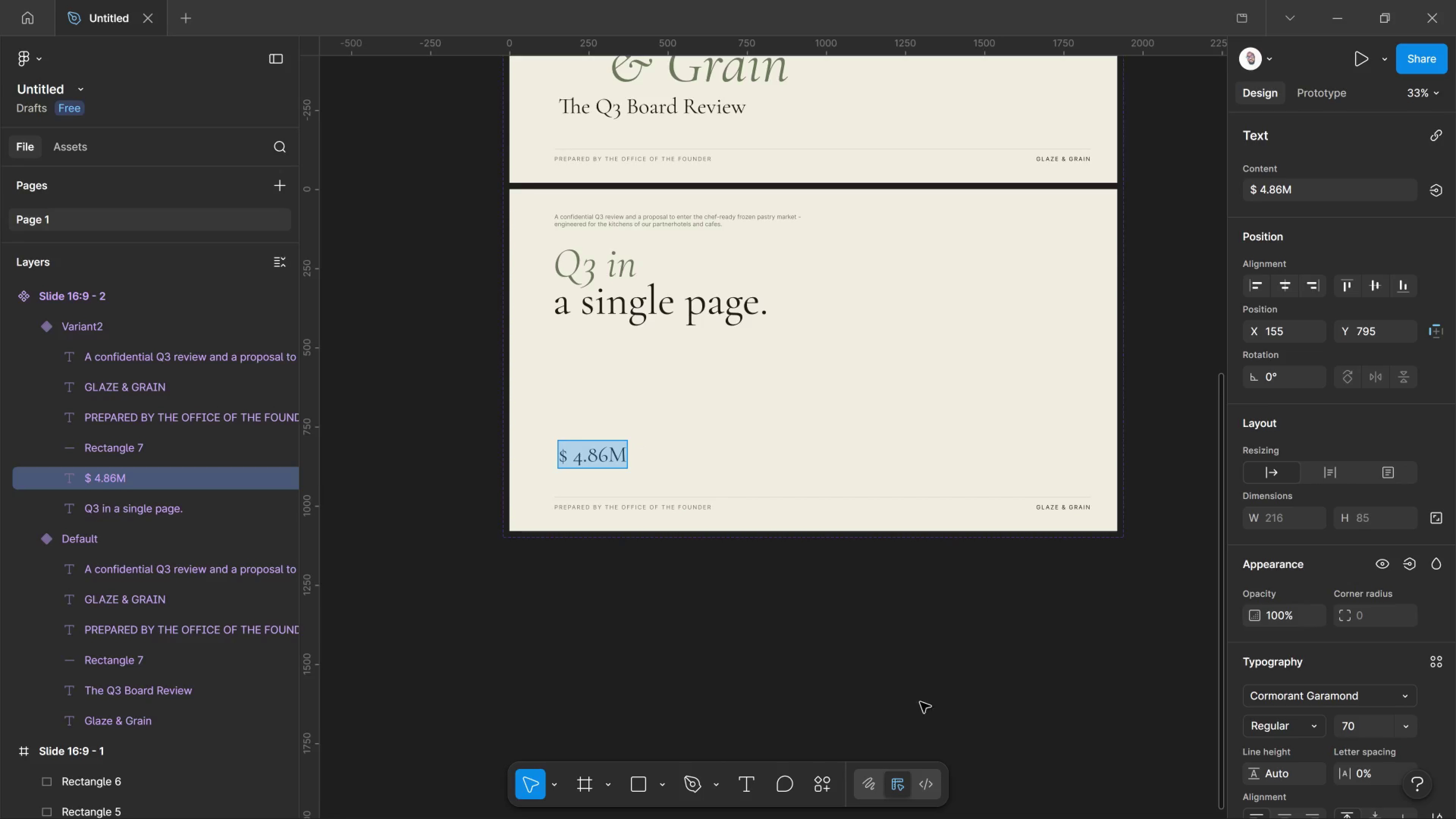 
scroll: coordinate [1318, 705], scroll_direction: down, amount: 2.0
 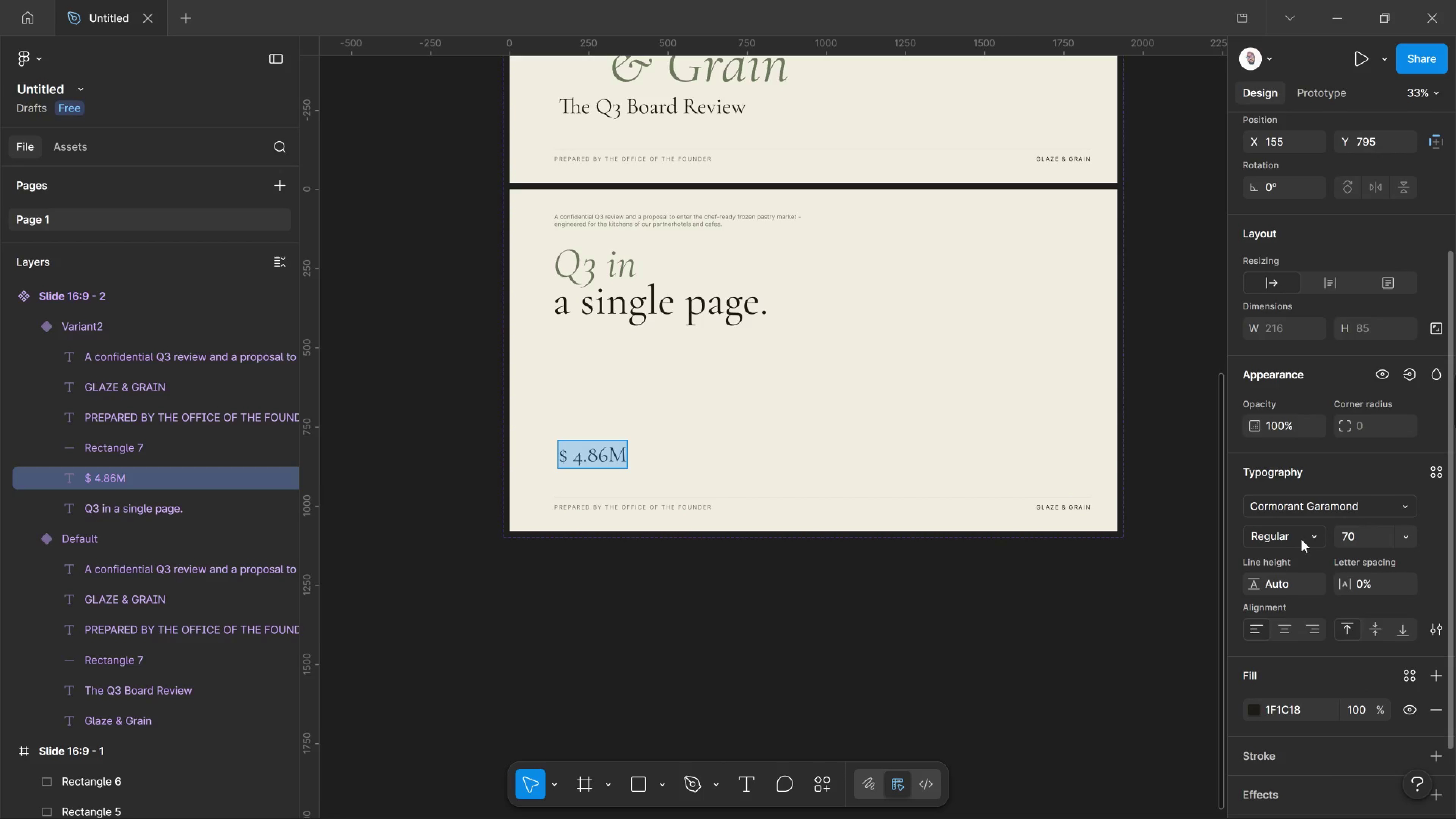 
left_click_drag(start_coordinate=[1303, 535], to_coordinate=[1298, 535])
 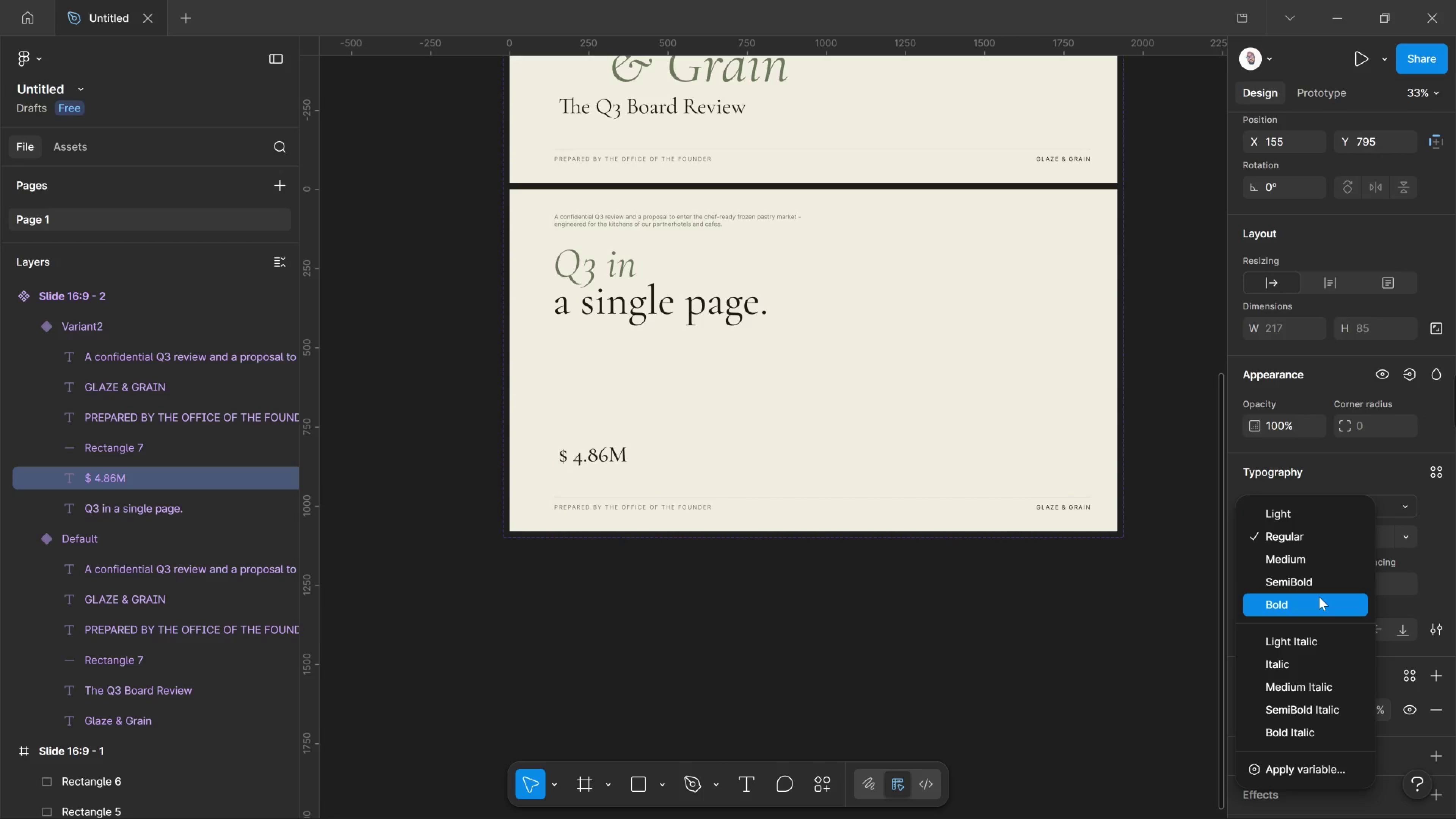 
left_click_drag(start_coordinate=[1323, 597], to_coordinate=[1325, 599])
 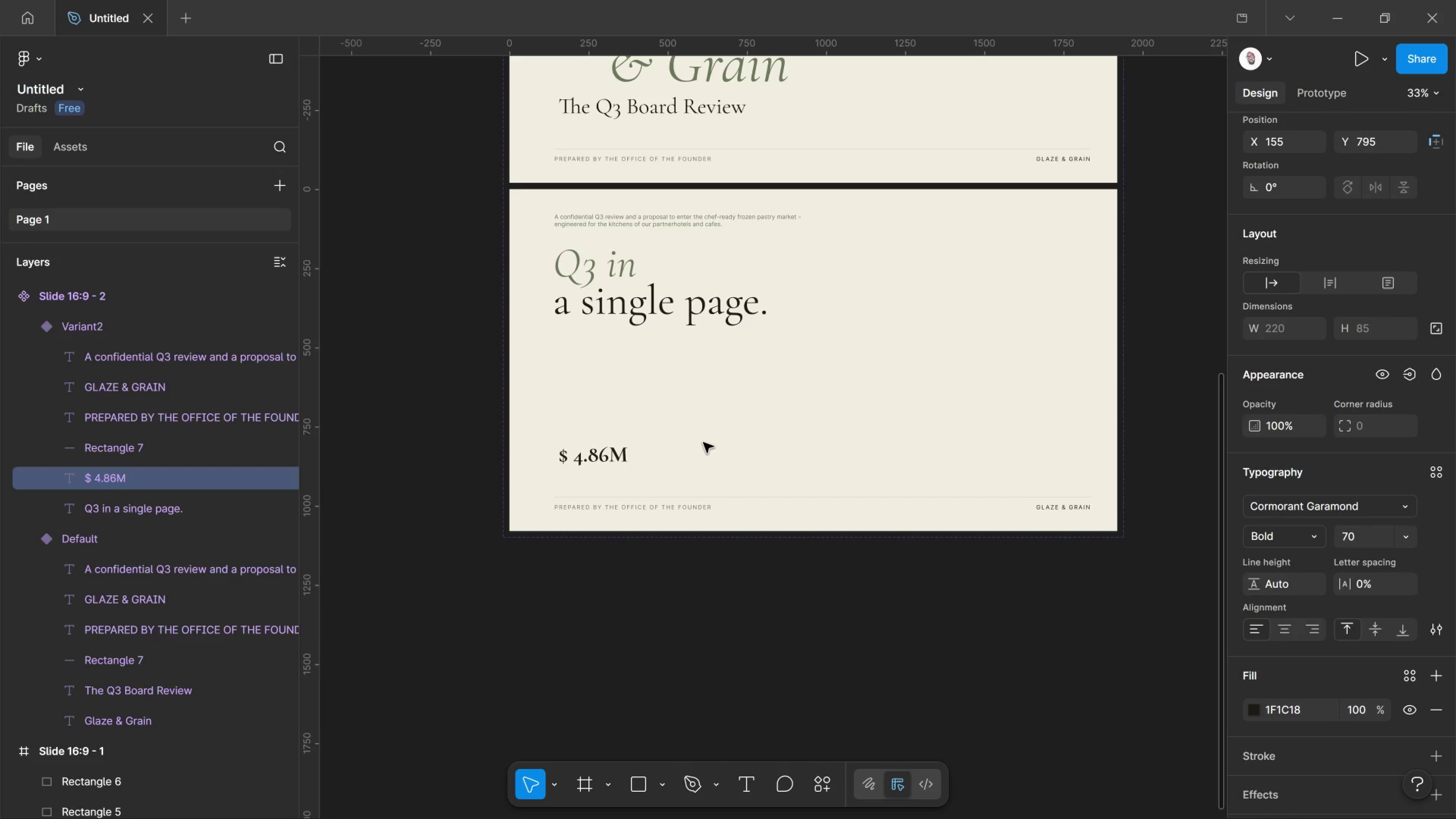 
left_click([703, 442])
 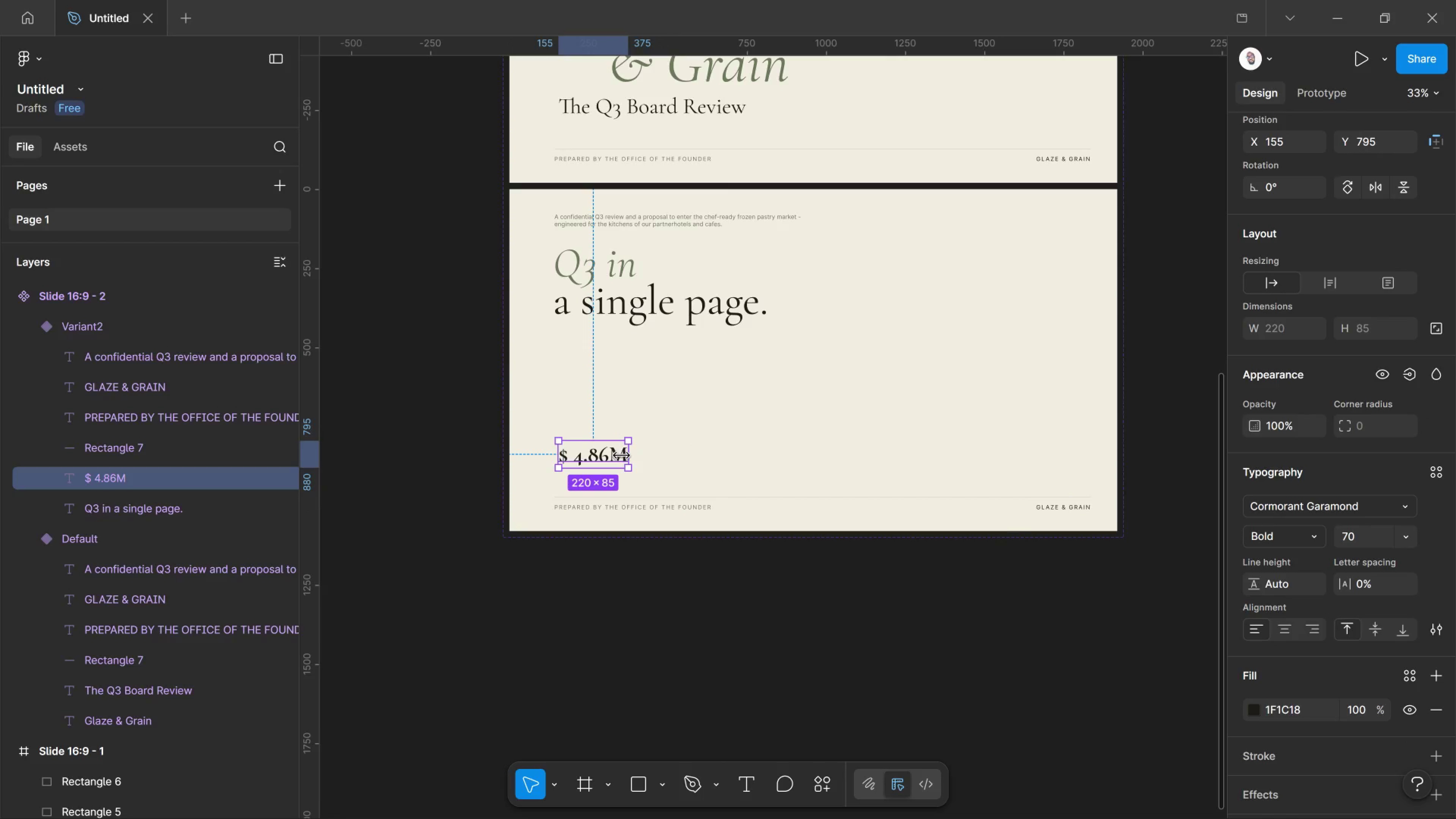 
key(K)
 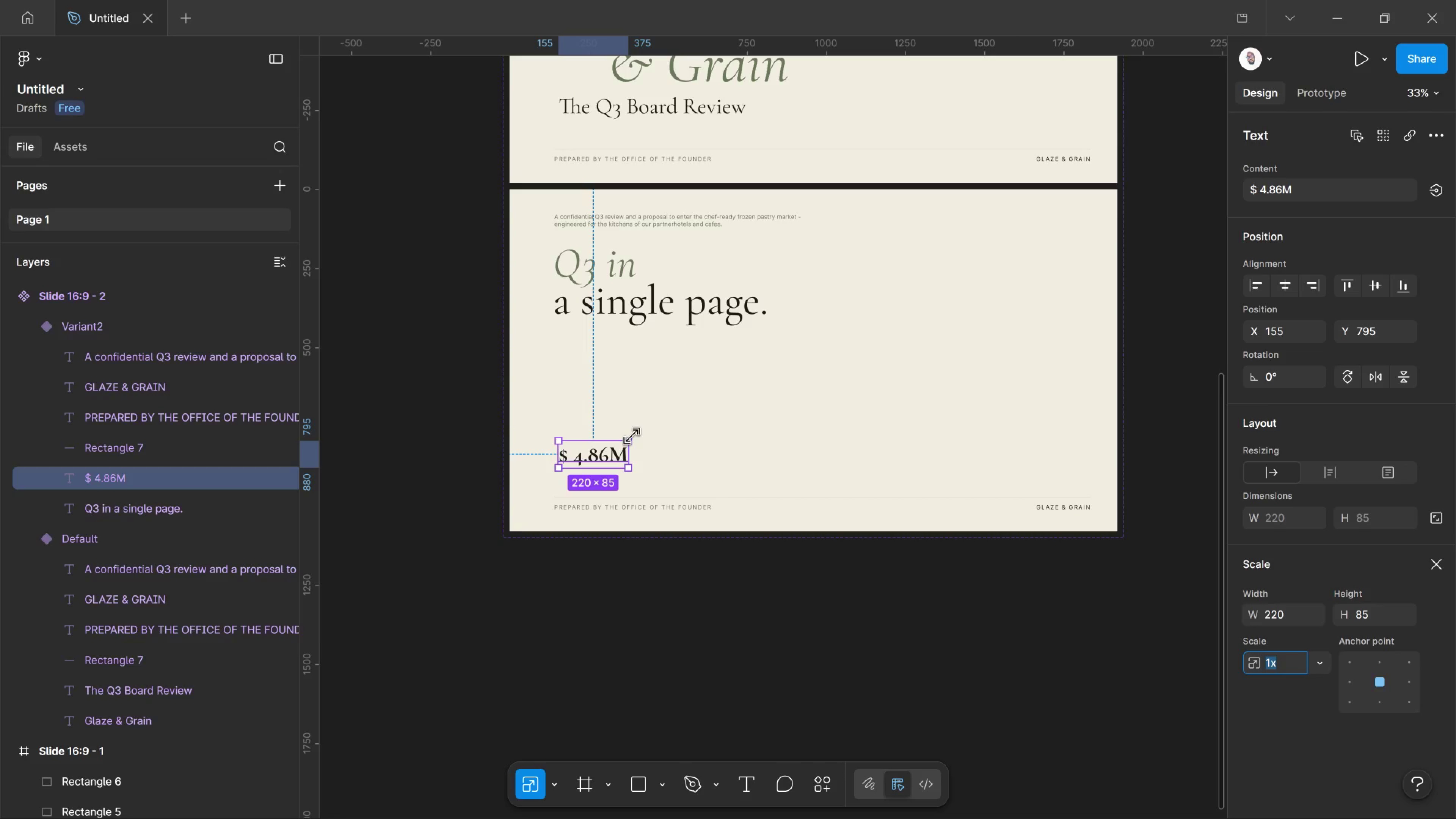 
left_click_drag(start_coordinate=[632, 436], to_coordinate=[716, 372])
 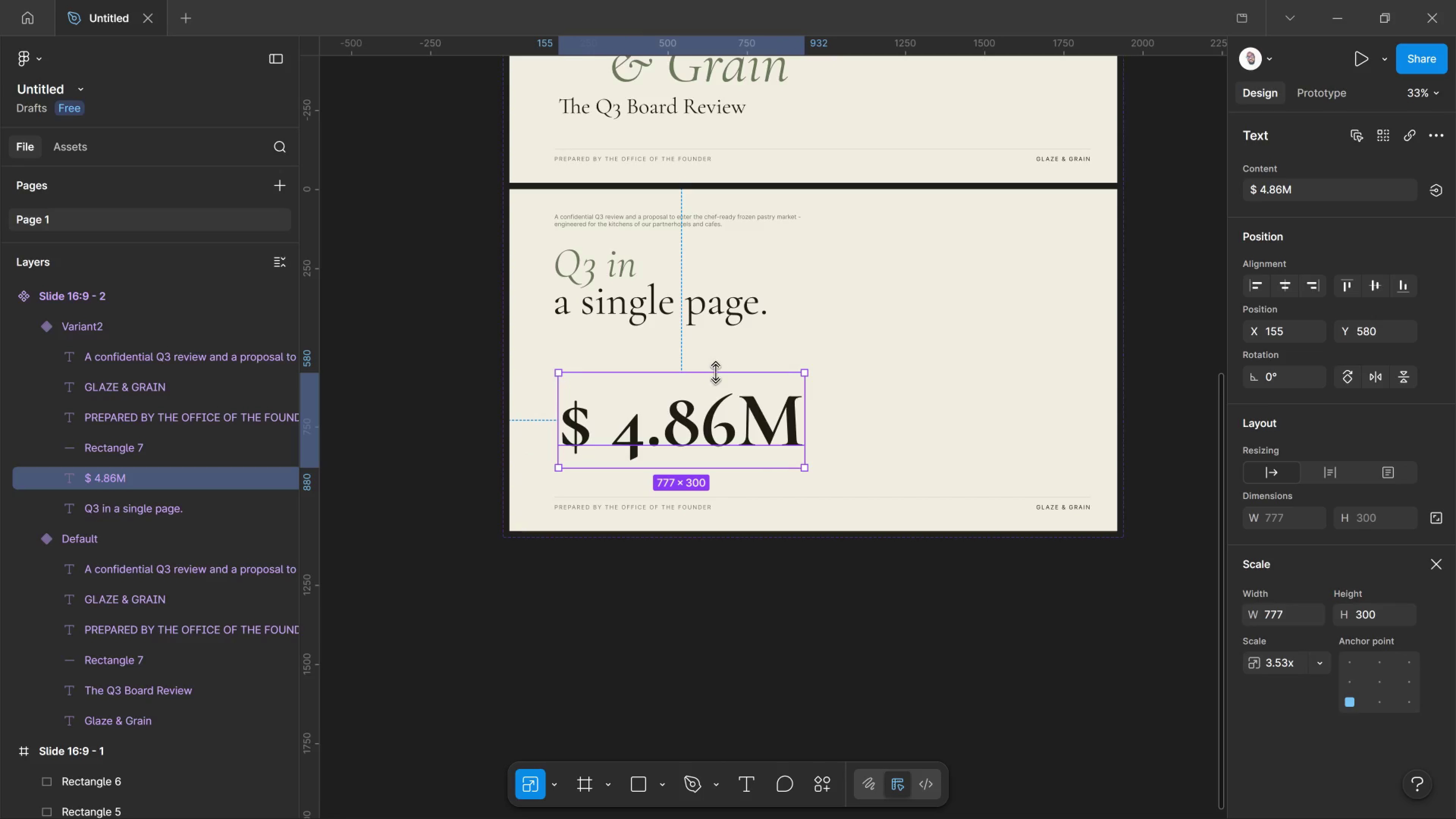 
left_click_drag(start_coordinate=[716, 372], to_coordinate=[613, 432])
 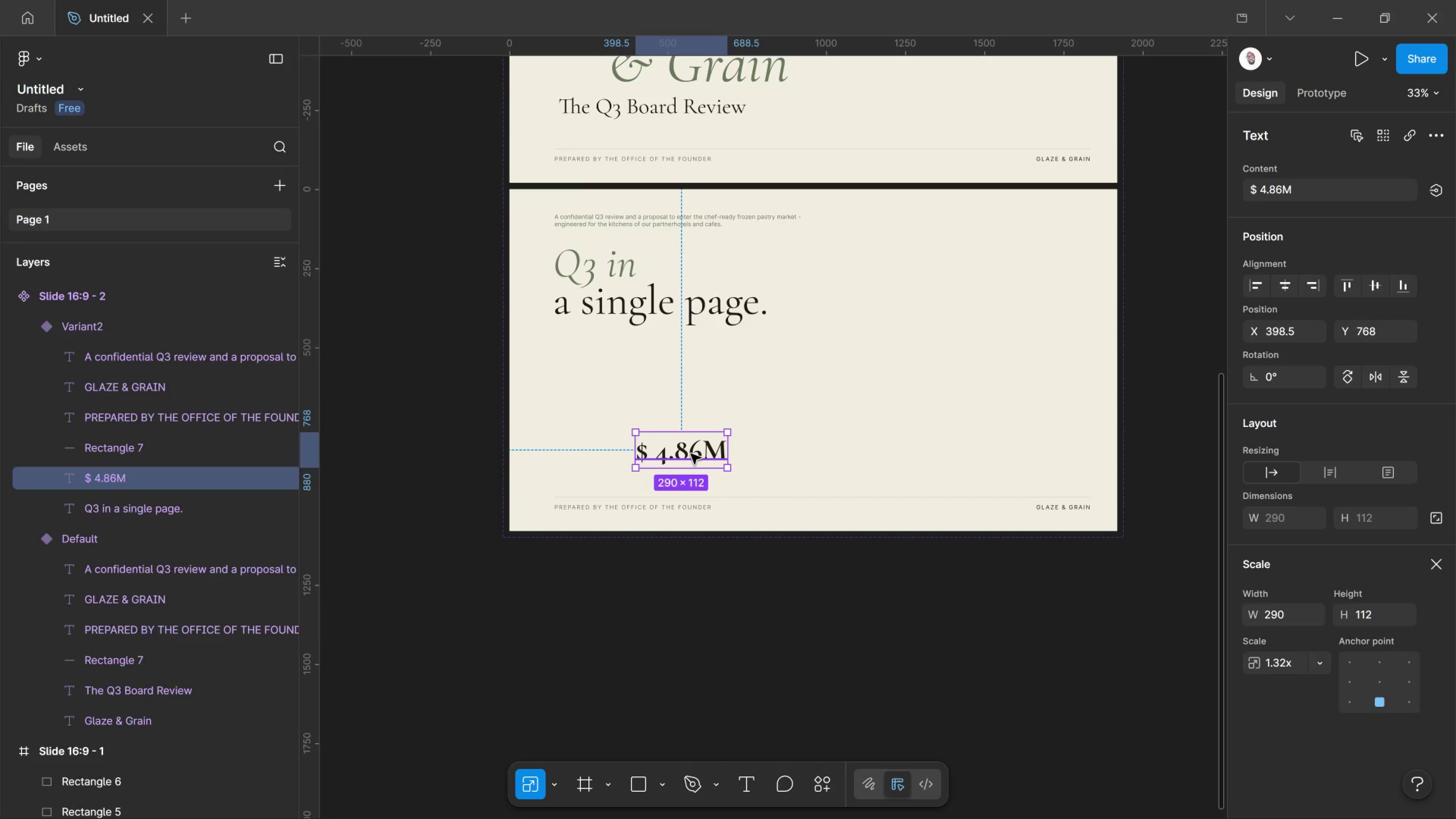 
left_click_drag(start_coordinate=[691, 454], to_coordinate=[611, 384])
 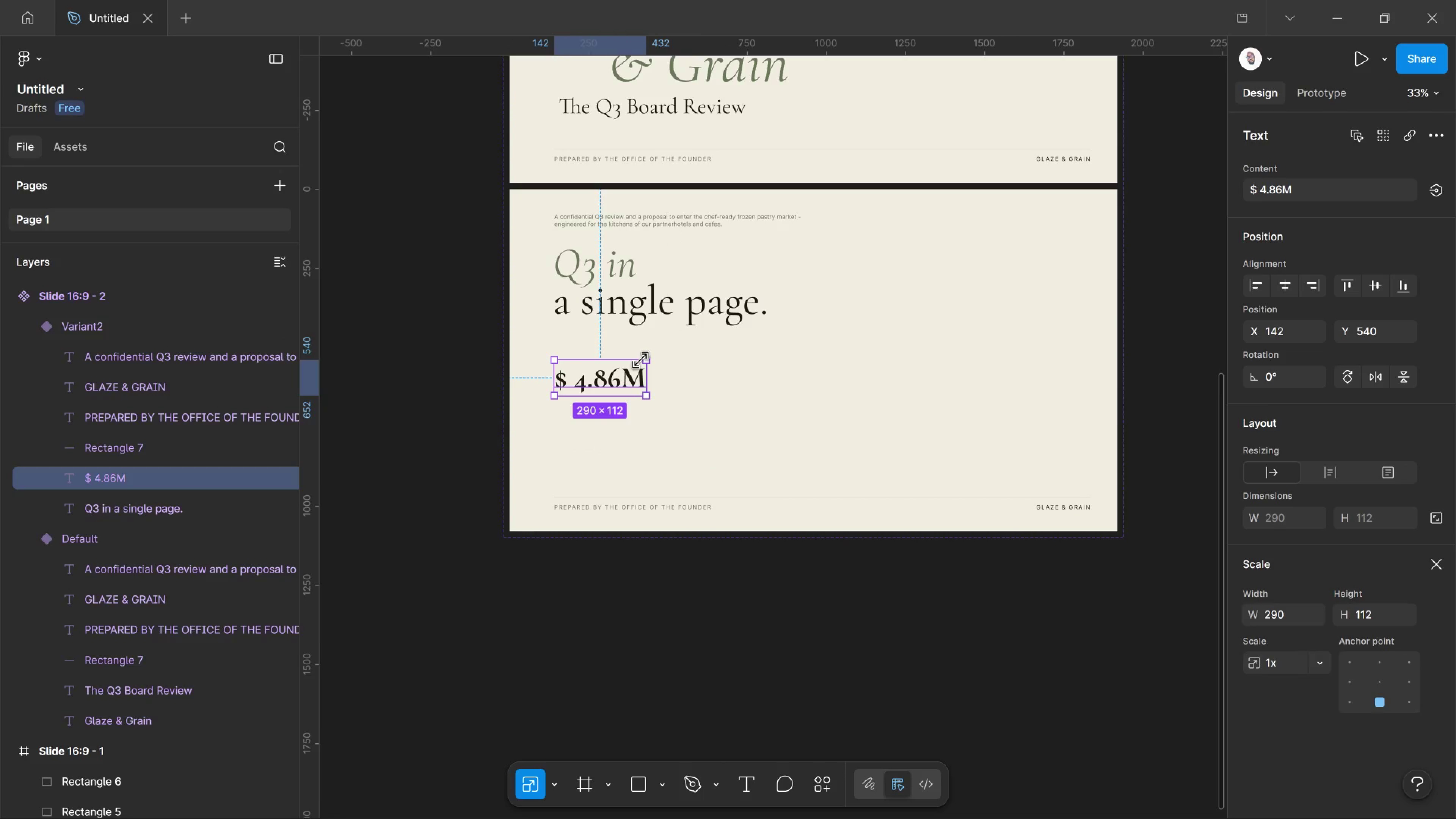 
left_click_drag(start_coordinate=[641, 360], to_coordinate=[648, 375])
 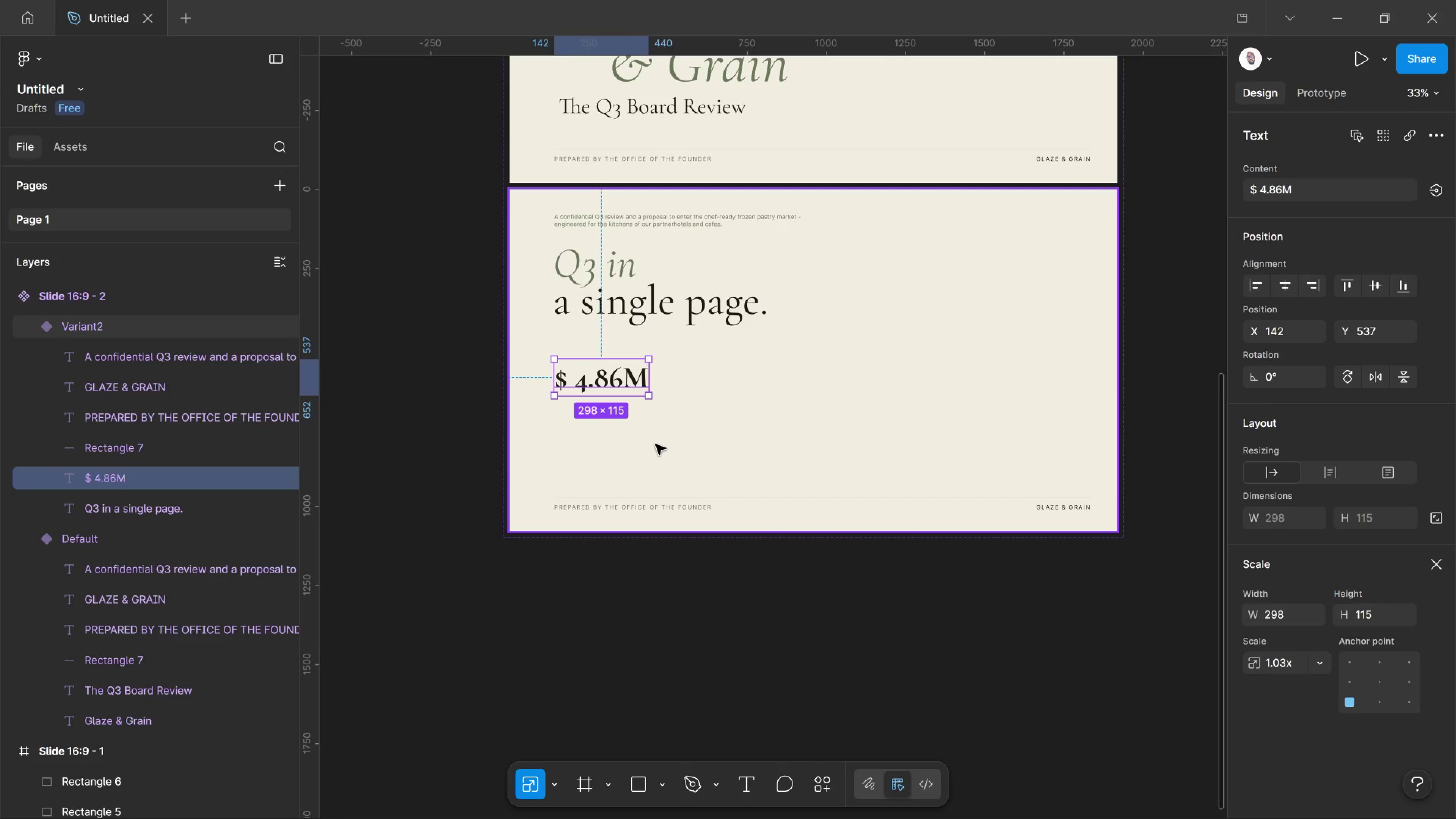 
left_click([656, 444])
 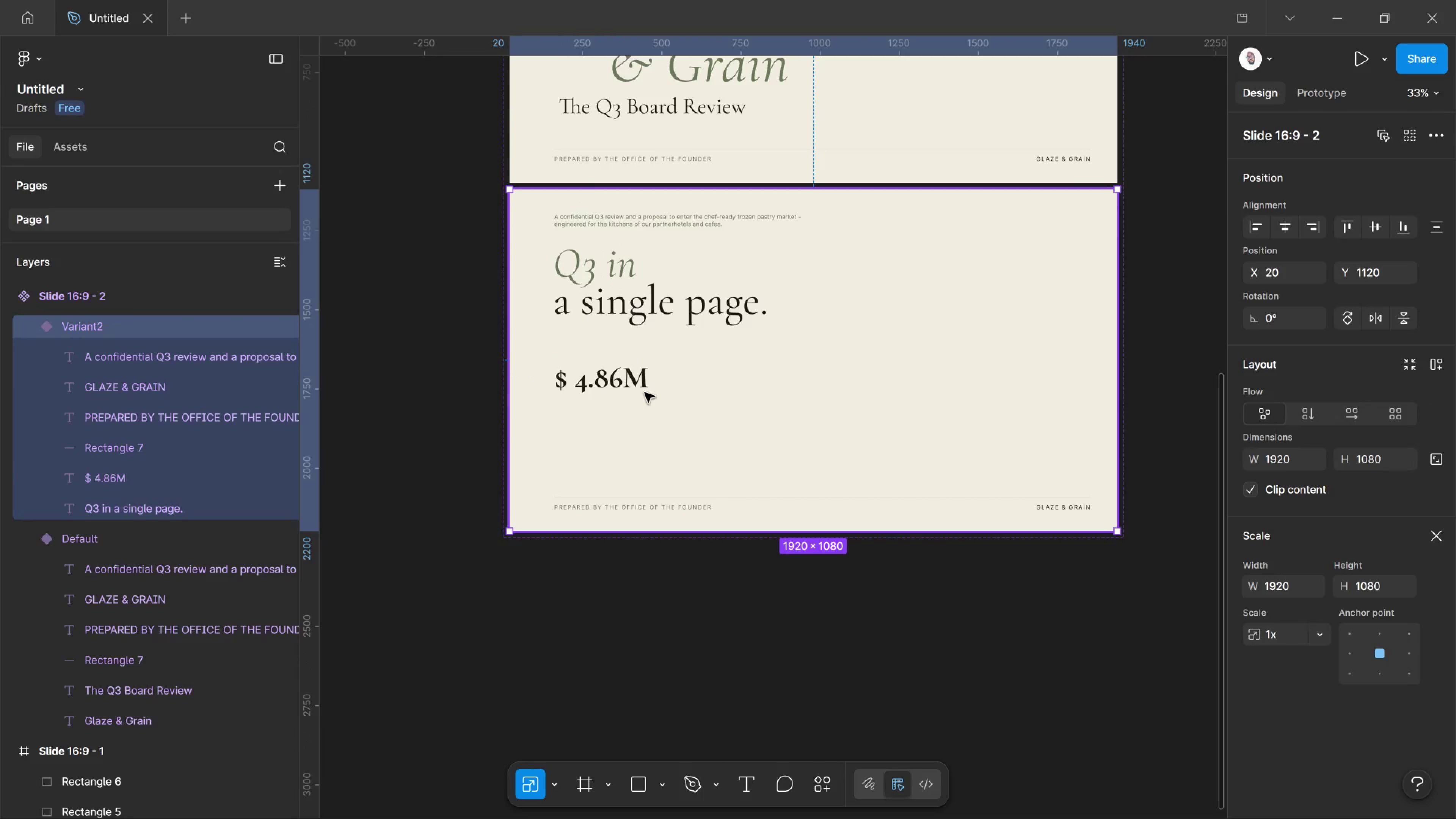 
left_click([645, 392])
 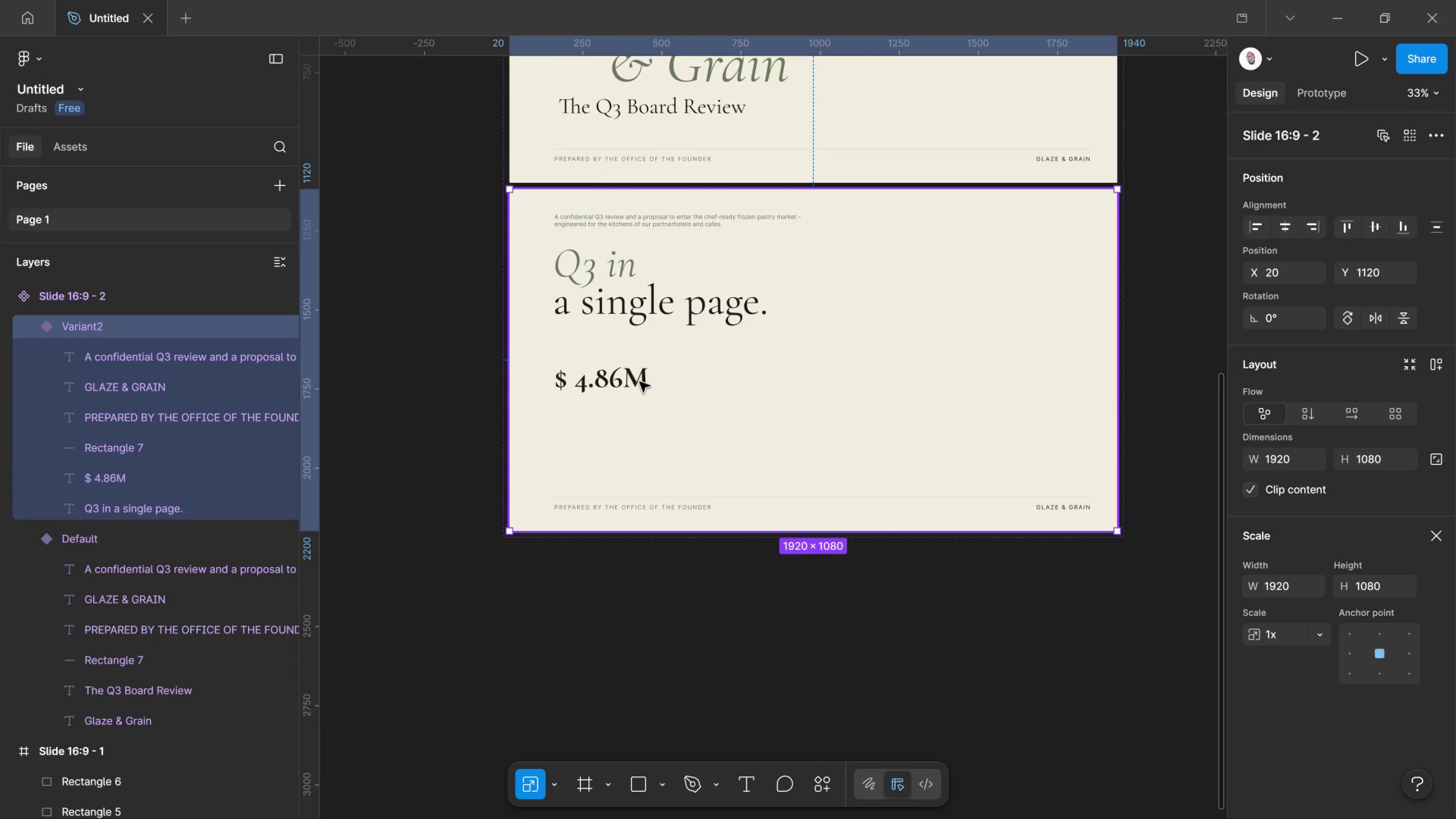 
left_click([640, 382])
 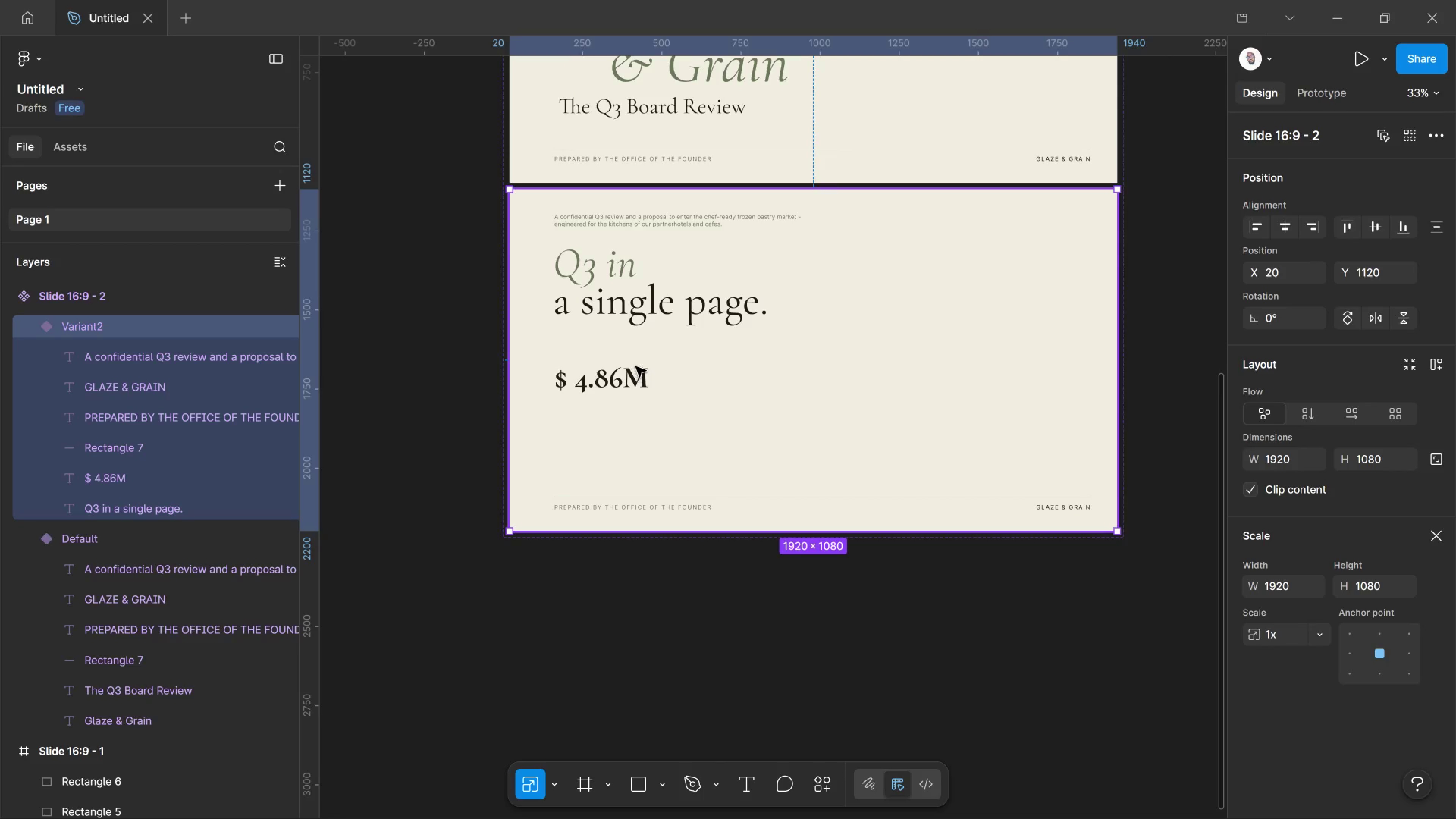 
left_click([636, 367])
 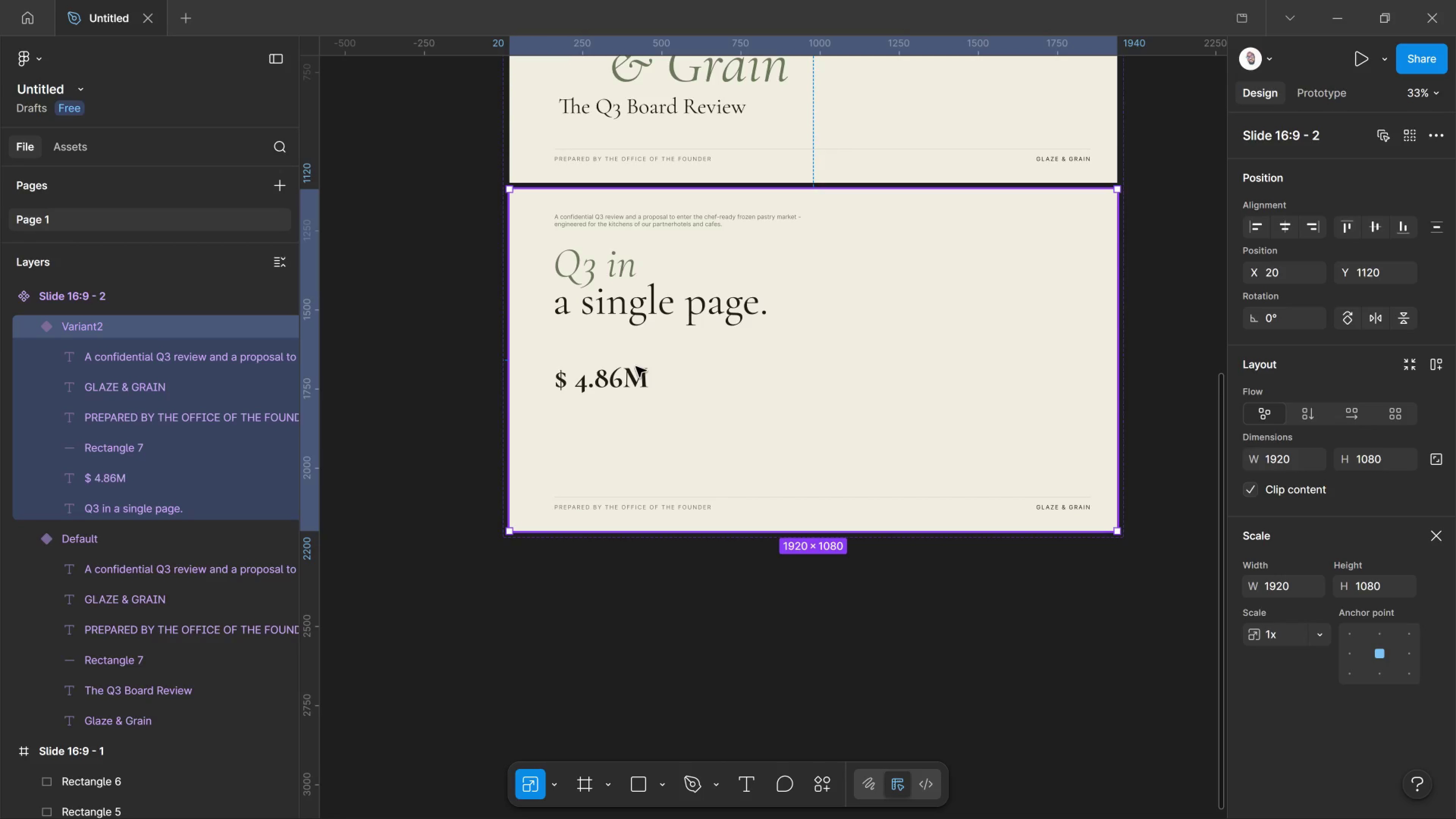 
double_click([636, 367])
 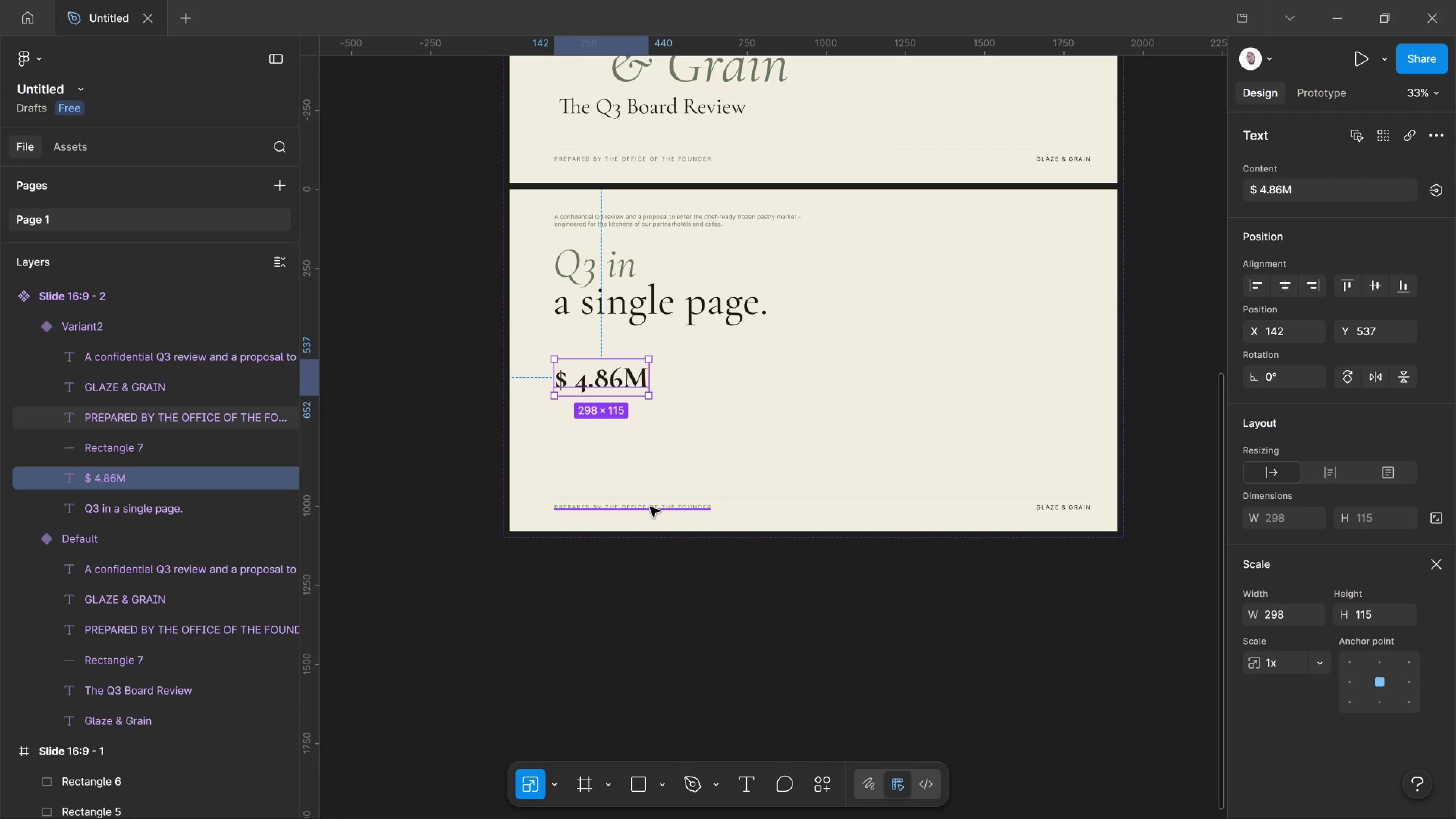 
left_click([809, 446])
 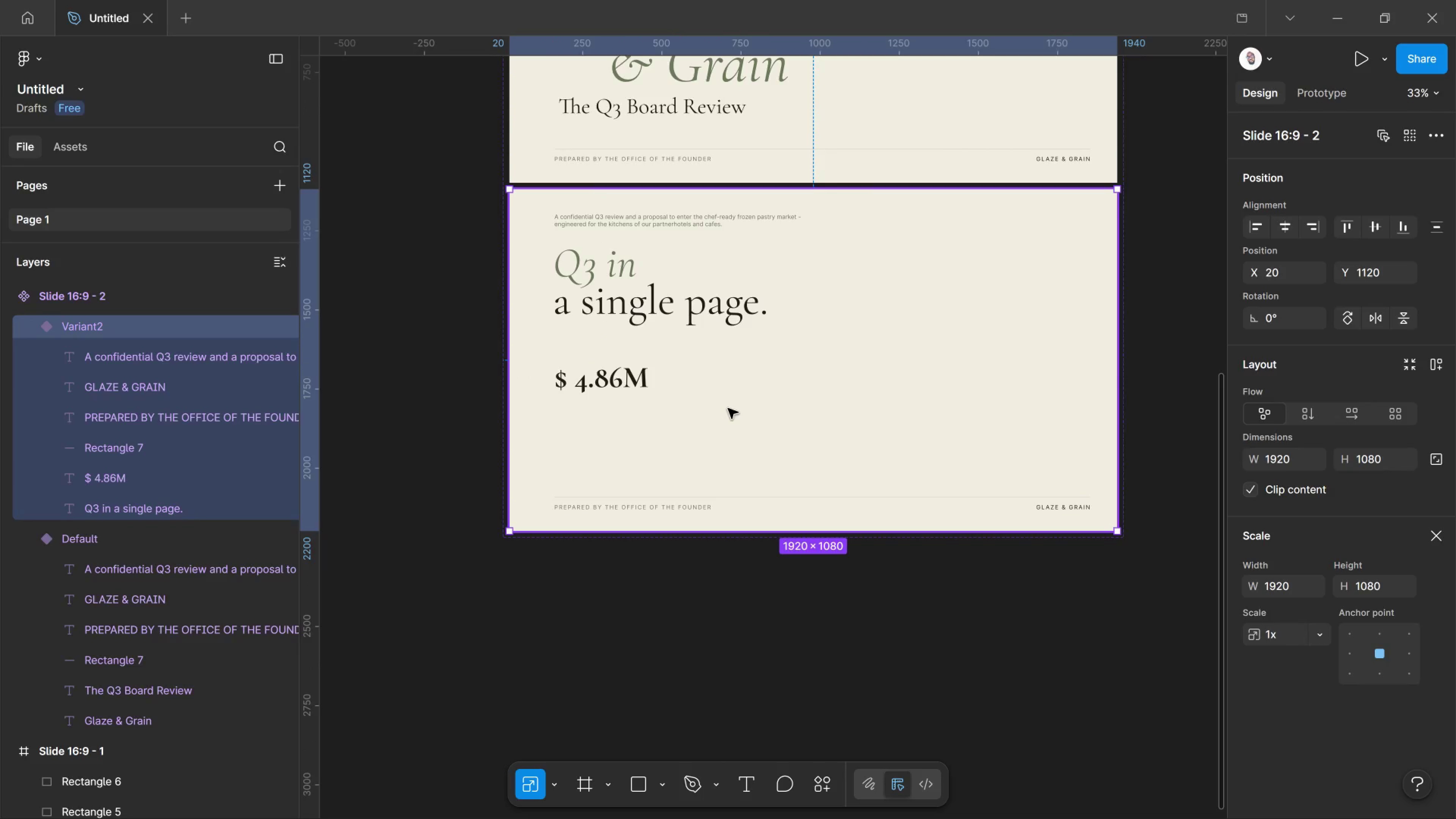 
scroll: coordinate [665, 402], scroll_direction: up, amount: 6.0
 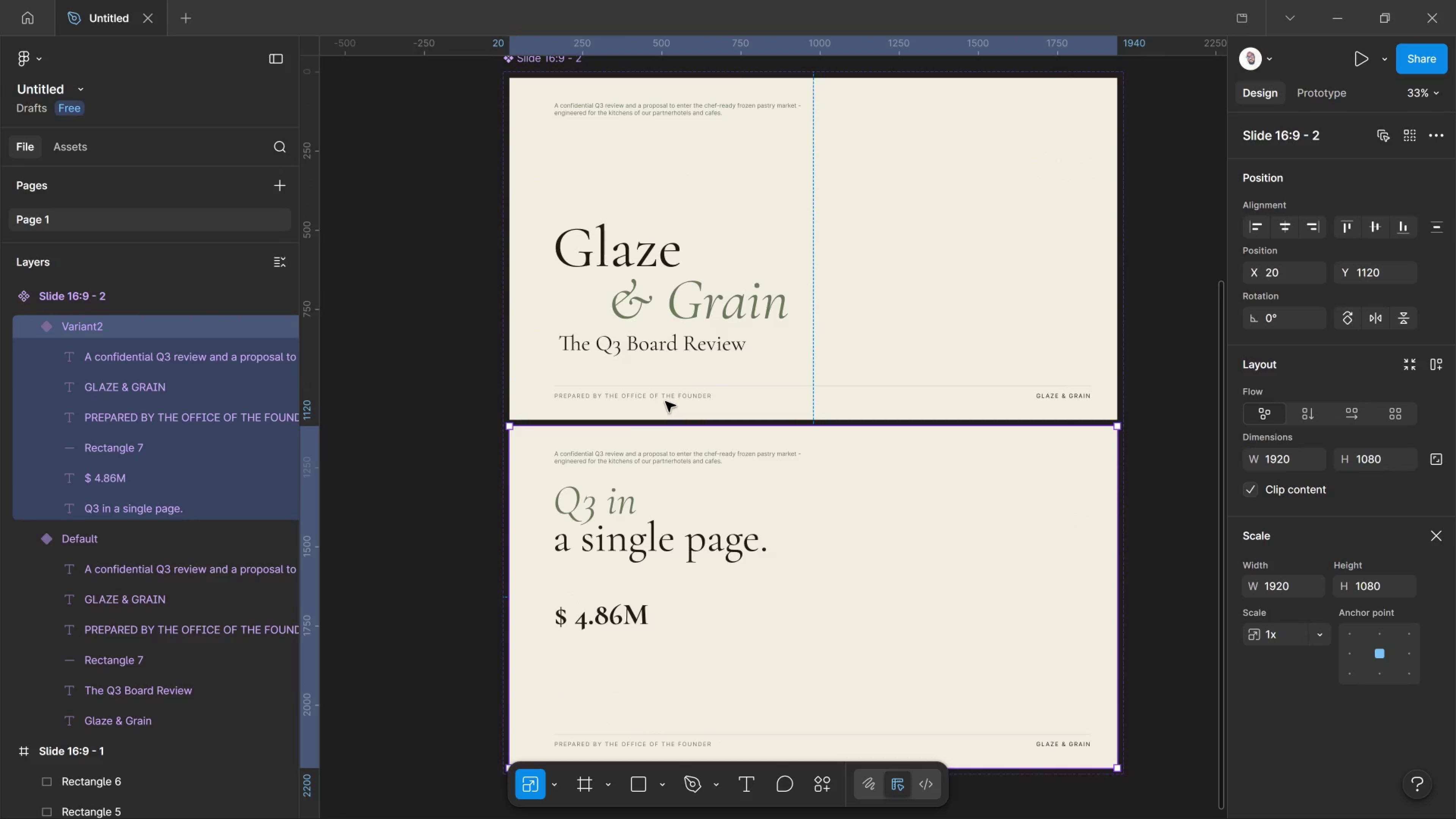 
scroll: coordinate [665, 402], scroll_direction: down, amount: 2.0
 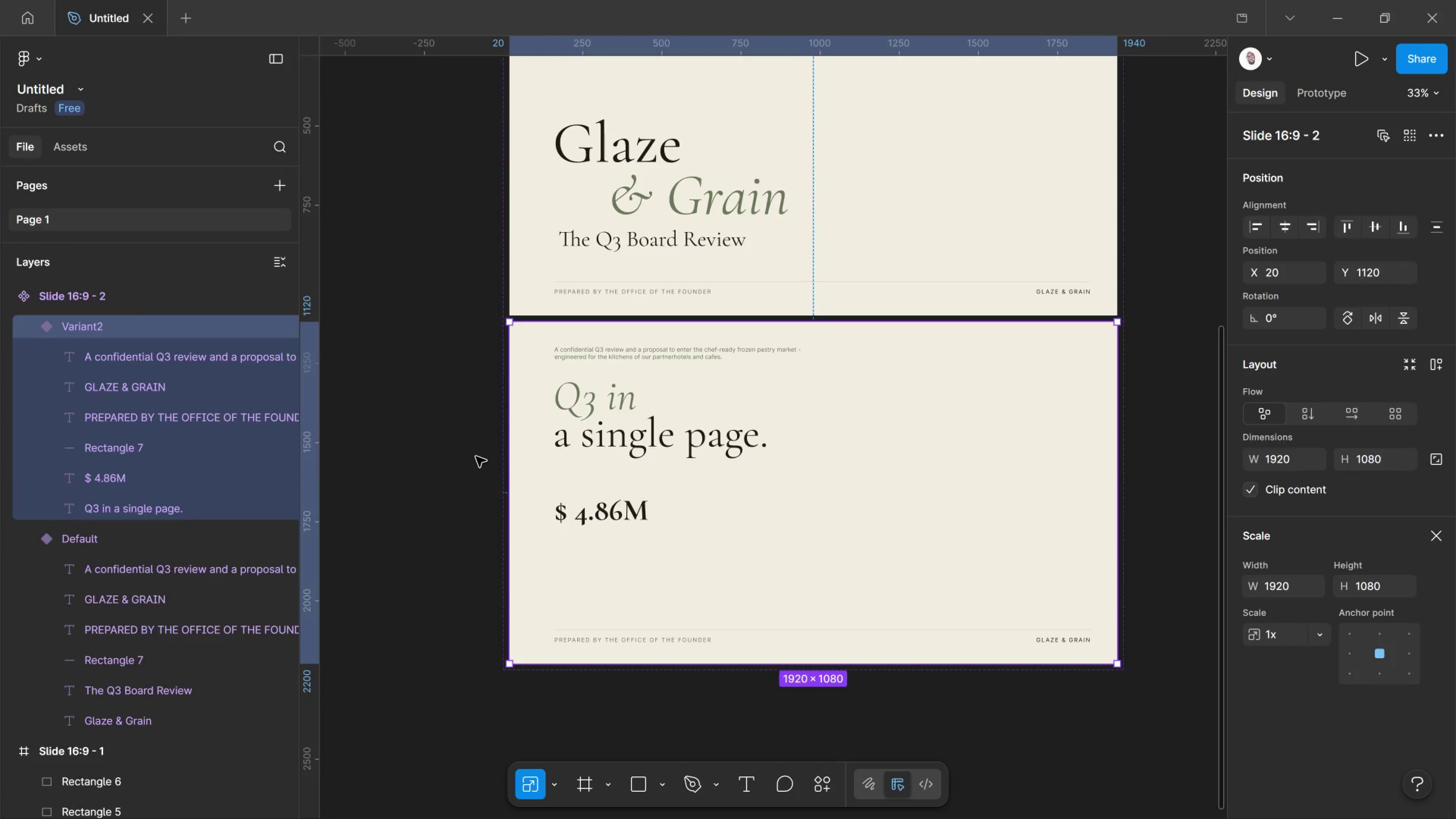 
left_click([476, 457])
 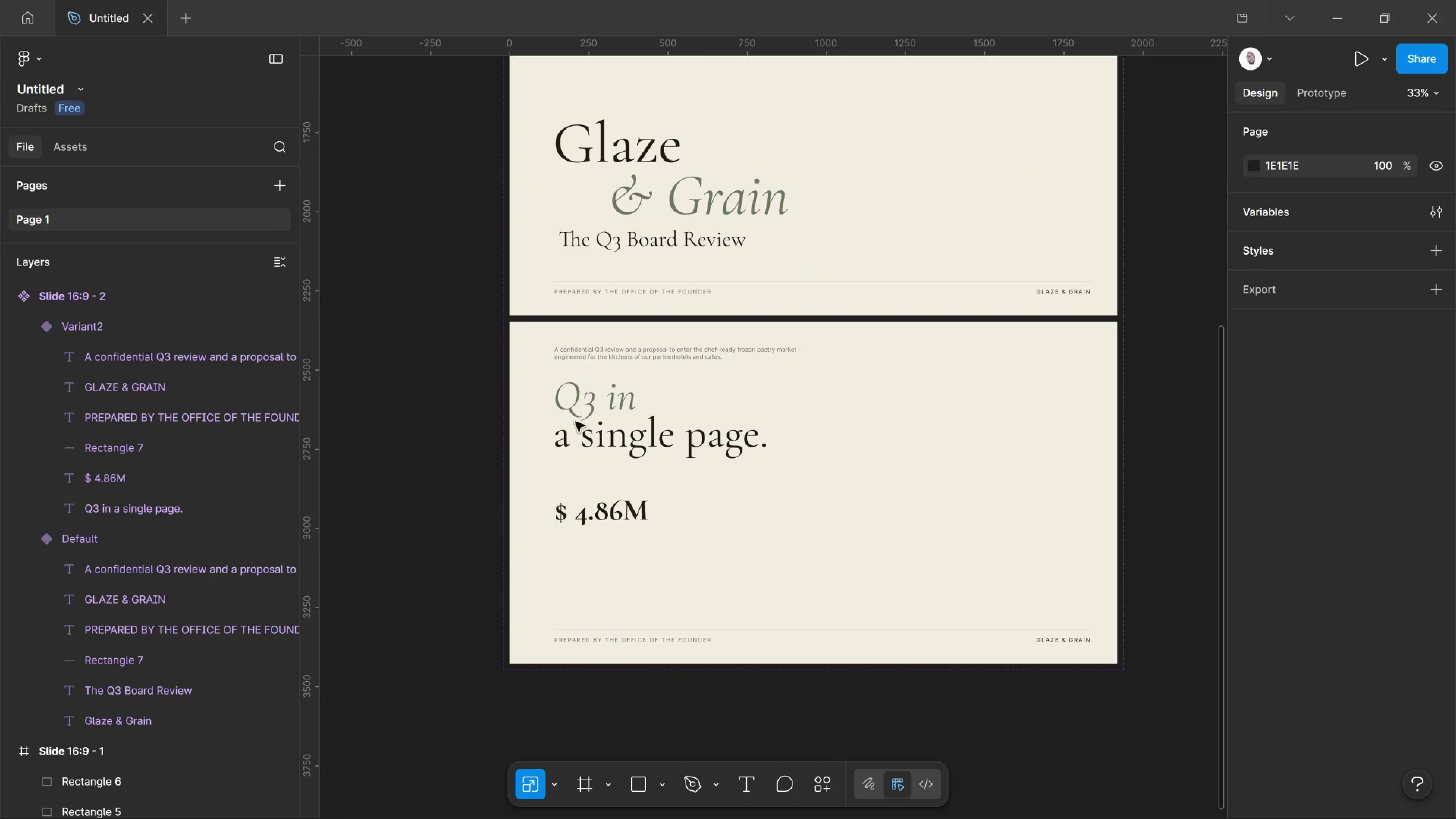 
scroll: coordinate [593, 422], scroll_direction: up, amount: 3.0
 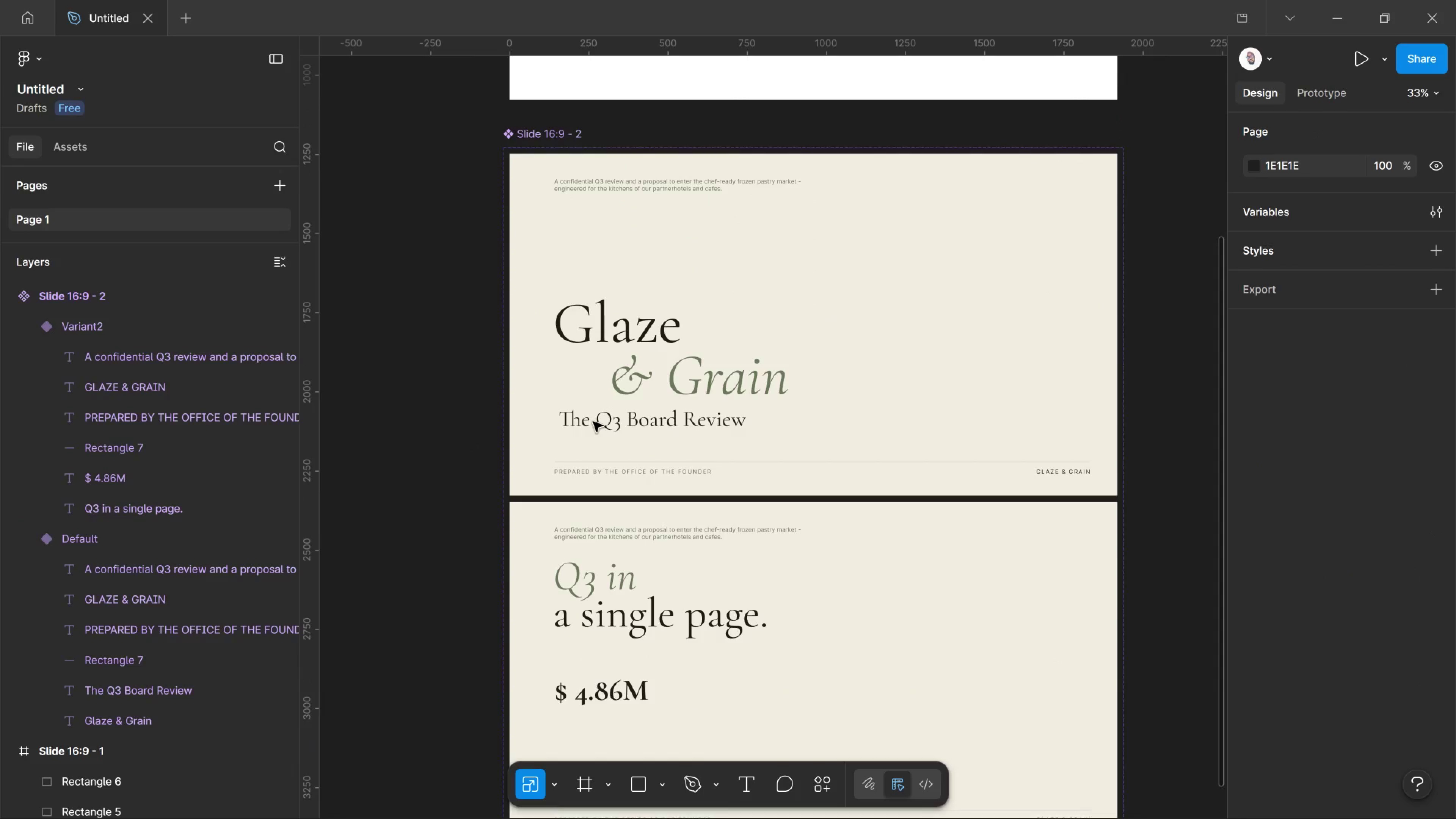 
scroll: coordinate [599, 416], scroll_direction: down, amount: 3.0
 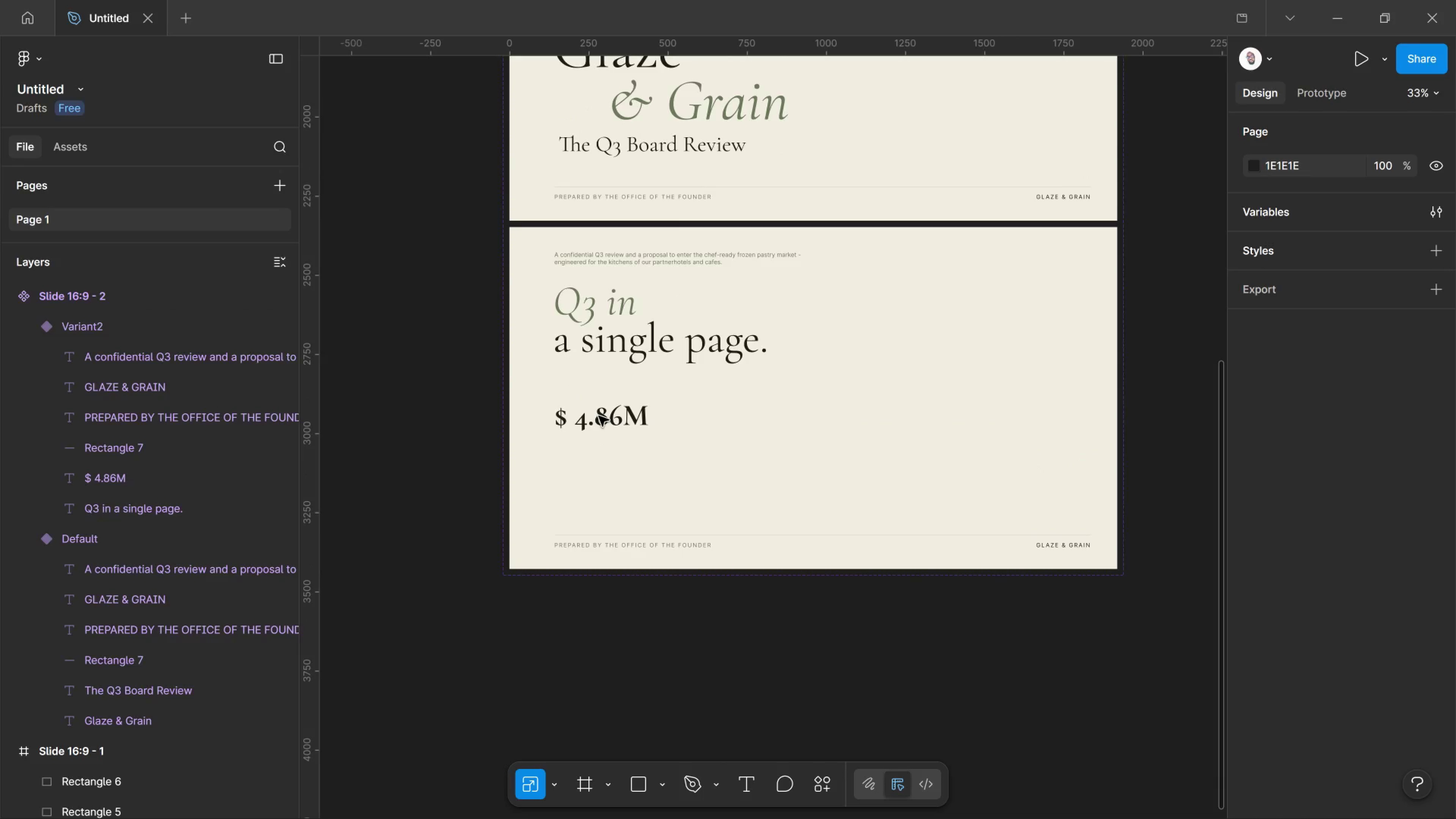 
scroll: coordinate [657, 243], scroll_direction: up, amount: 7.0
 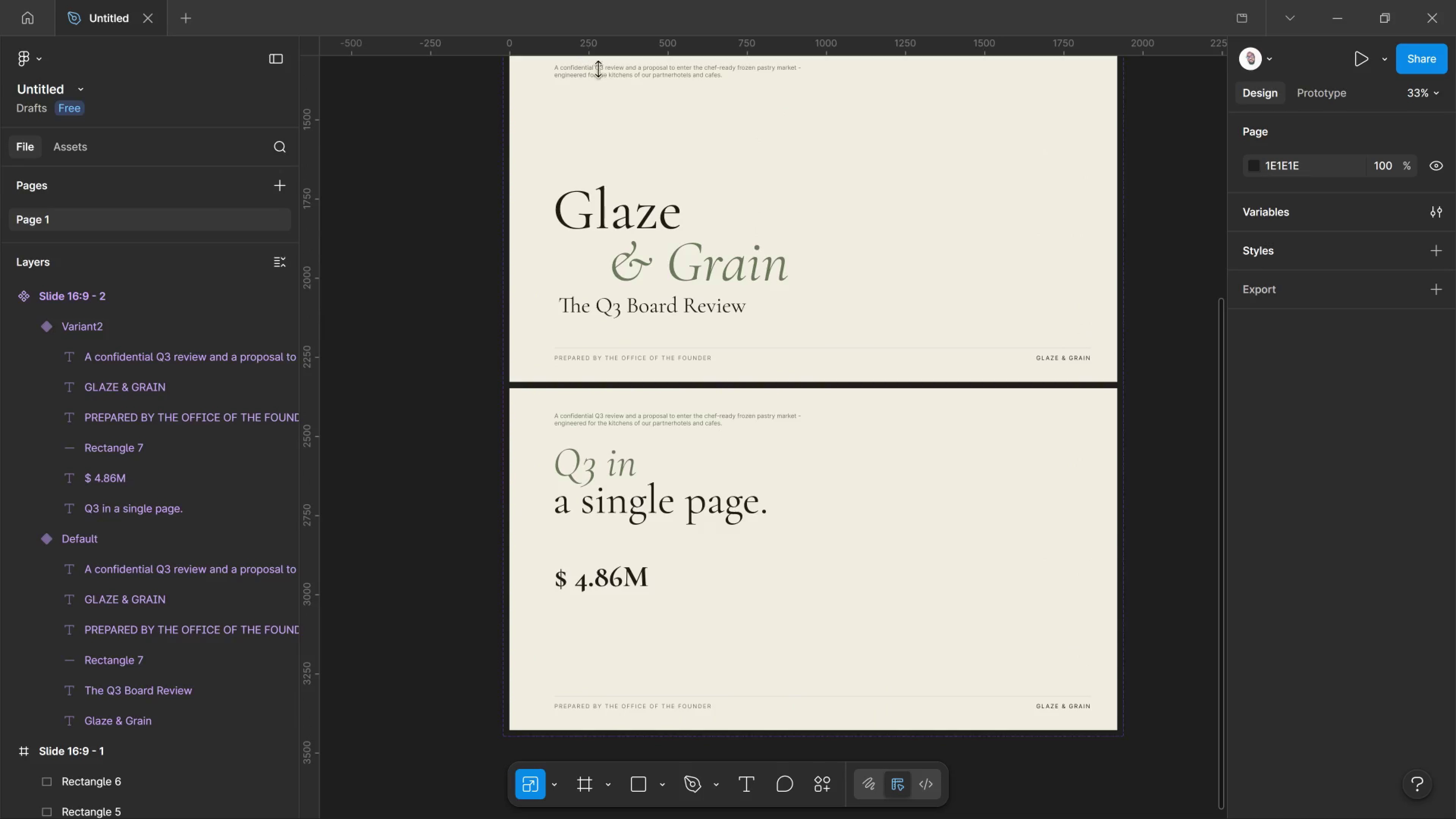 
left_click([602, 77])
 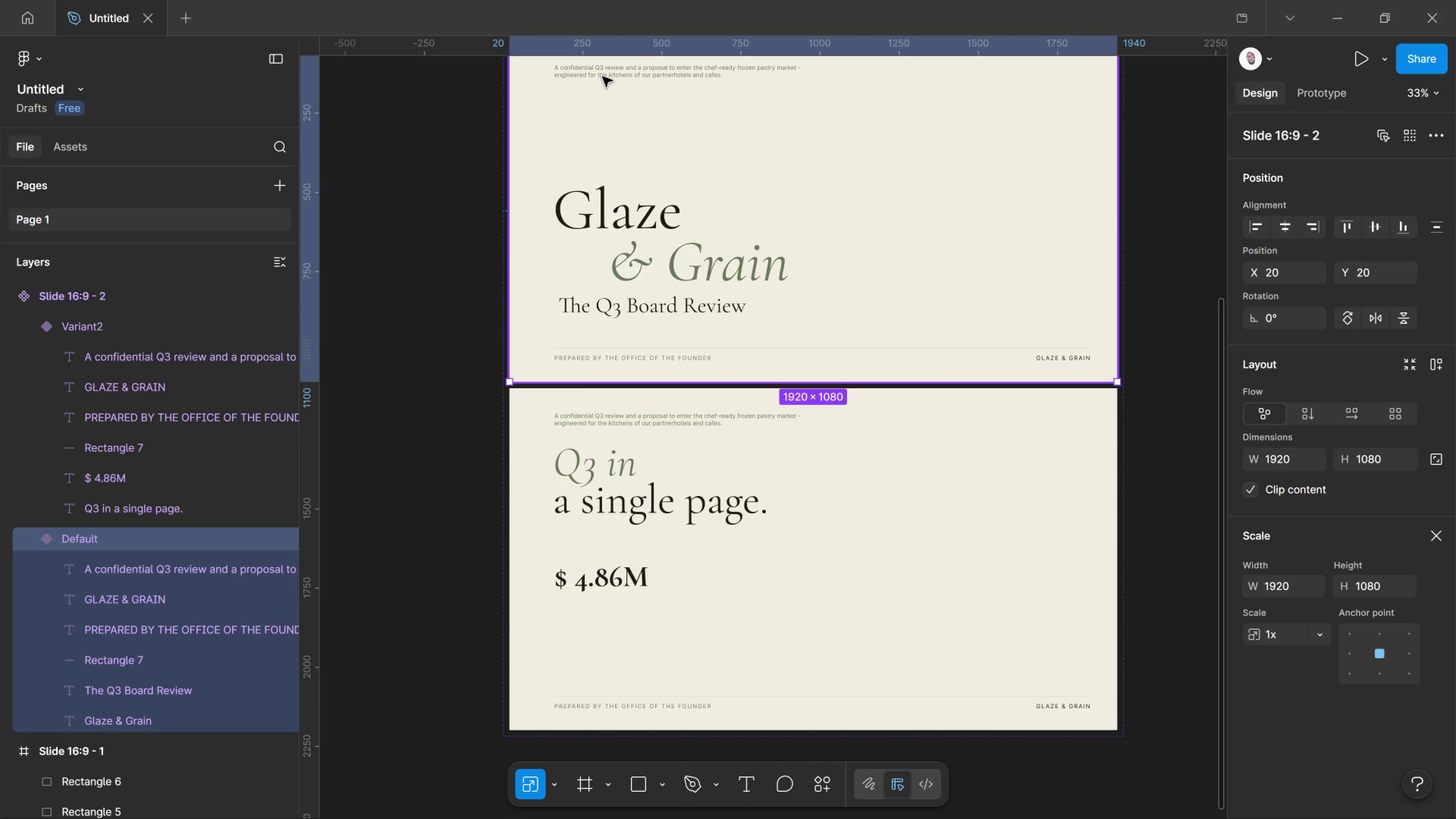 
left_click([602, 77])
 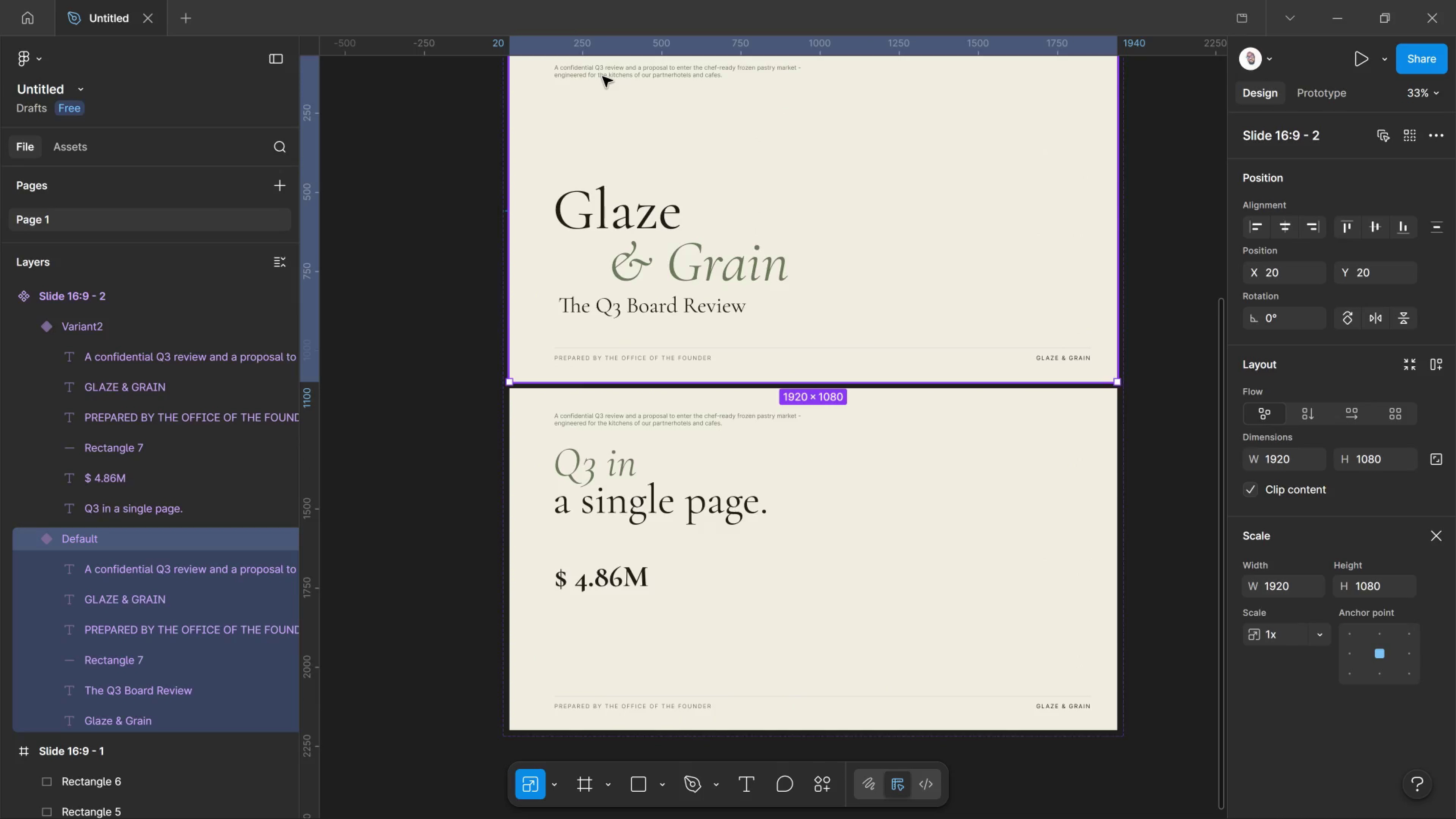 
left_click([602, 77])
 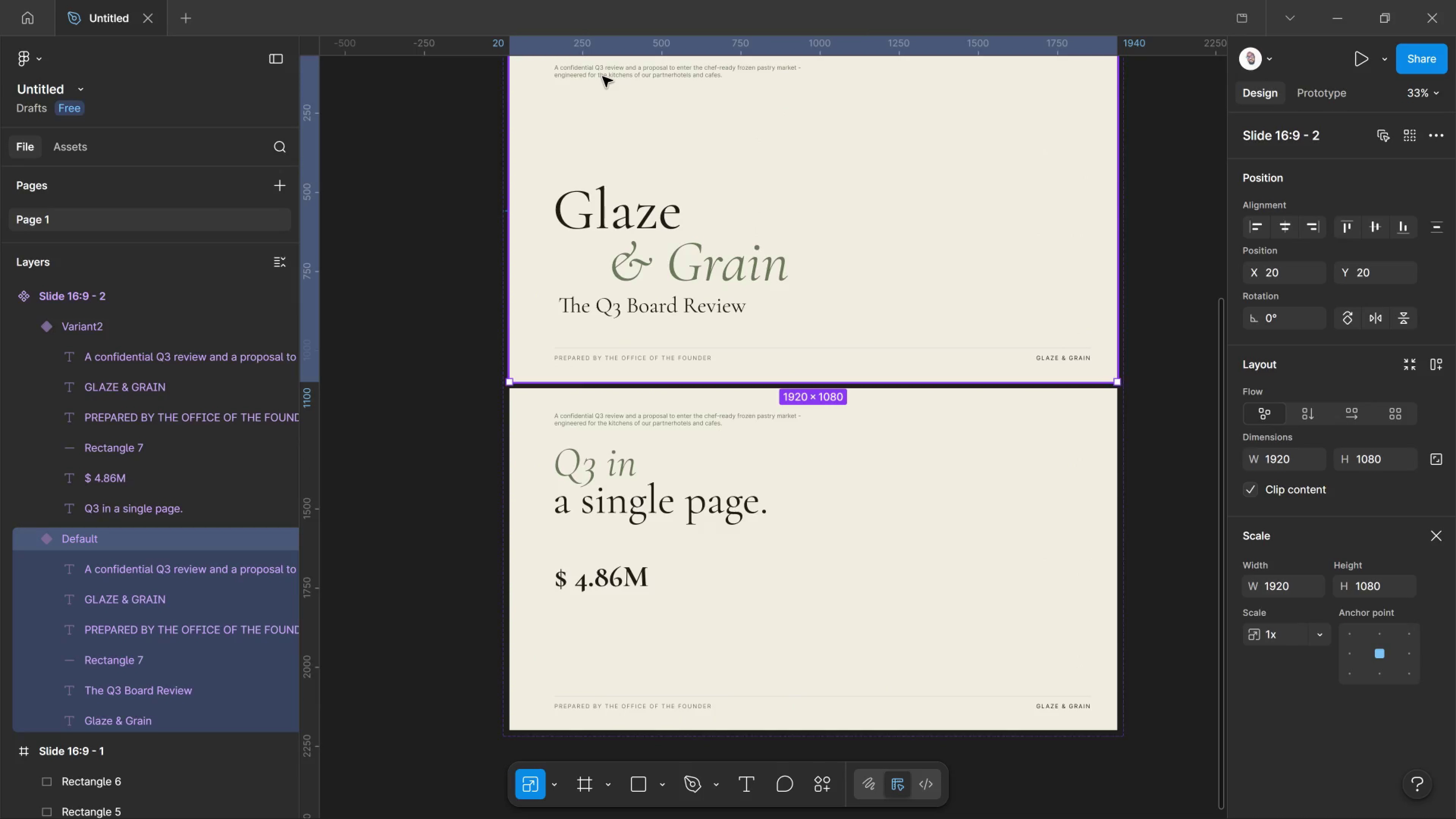 
left_click([602, 77])
 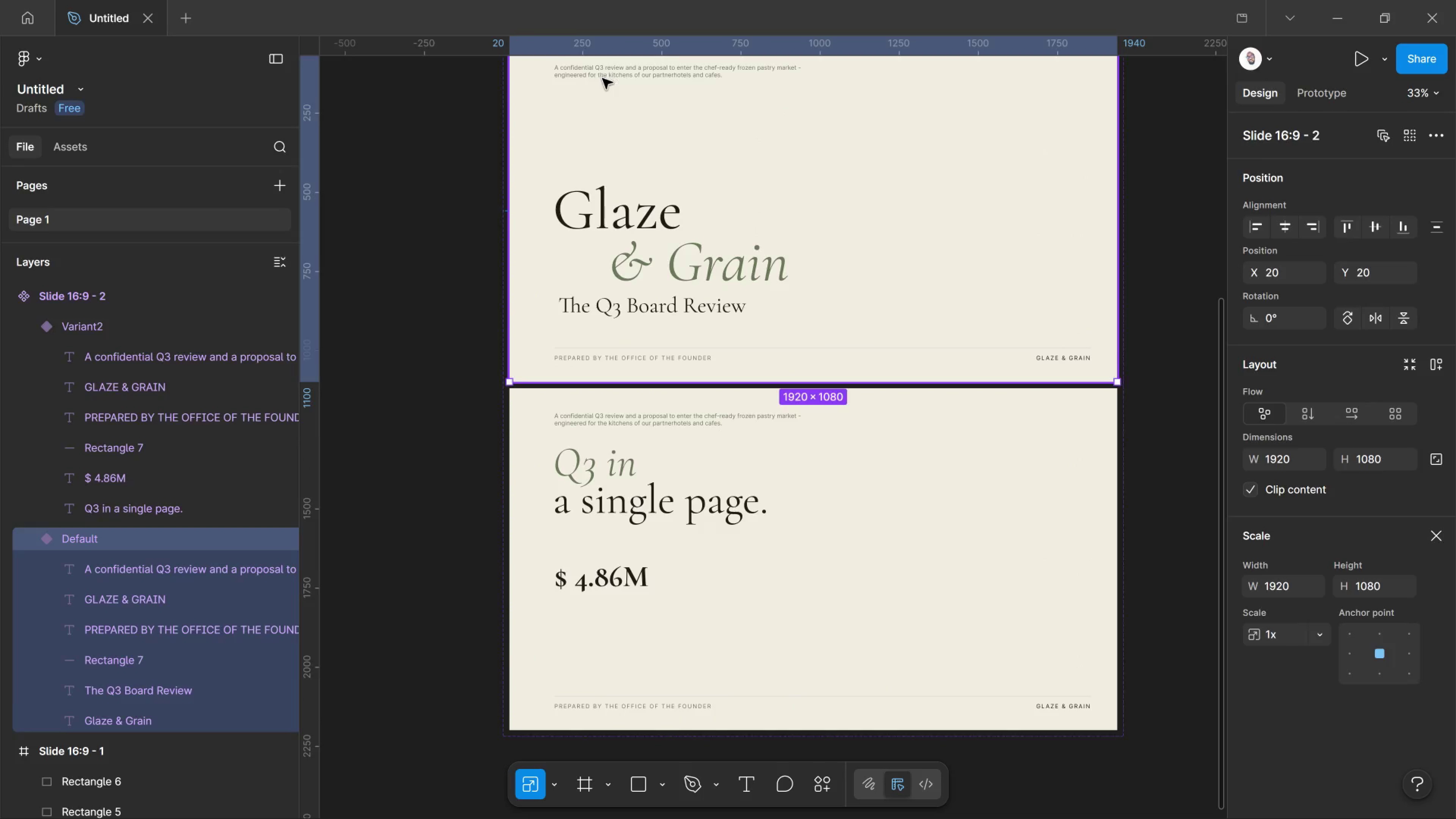 
left_click_drag(start_coordinate=[602, 77], to_coordinate=[602, 78])
 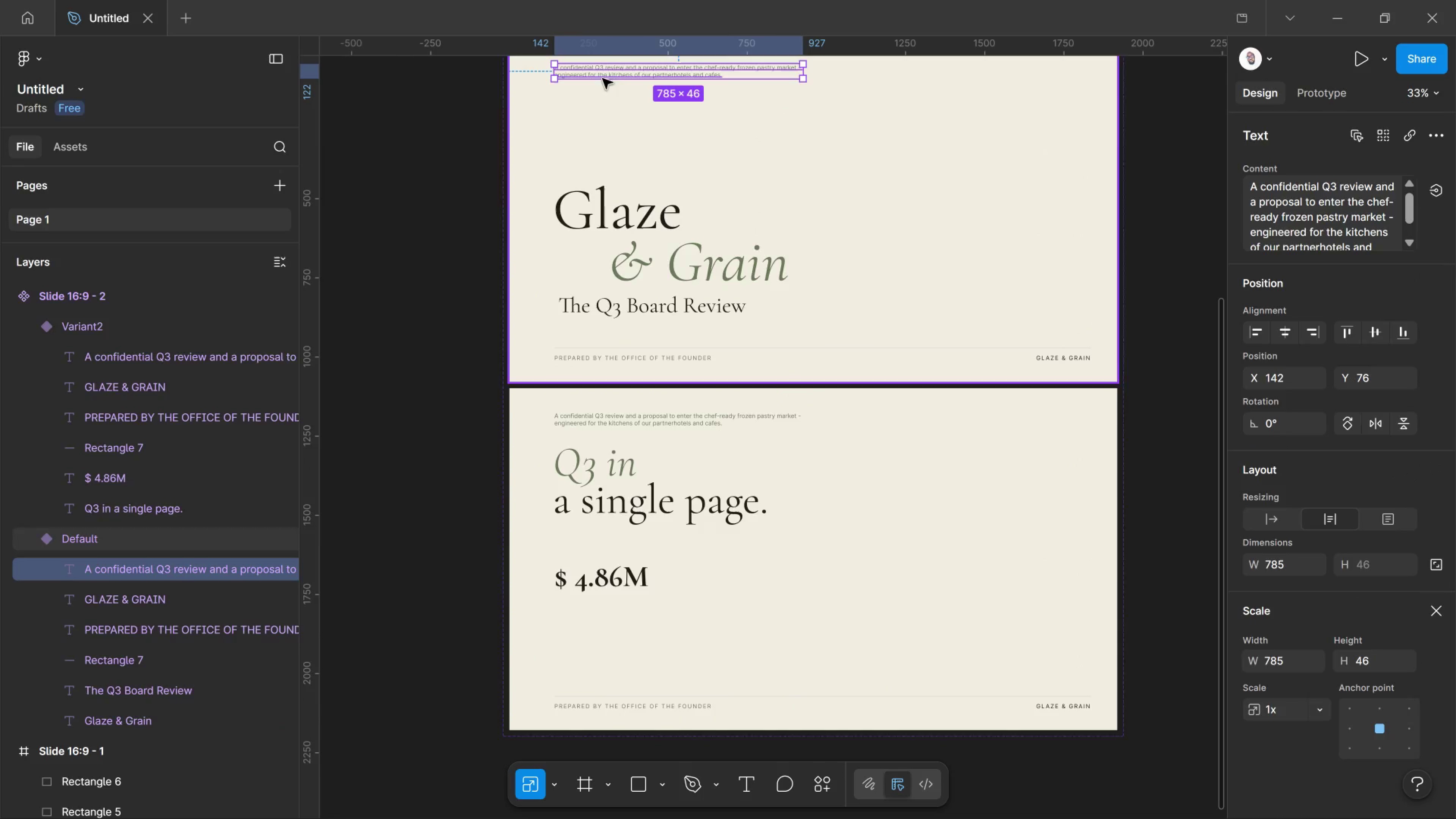 
triple_click([602, 78])
 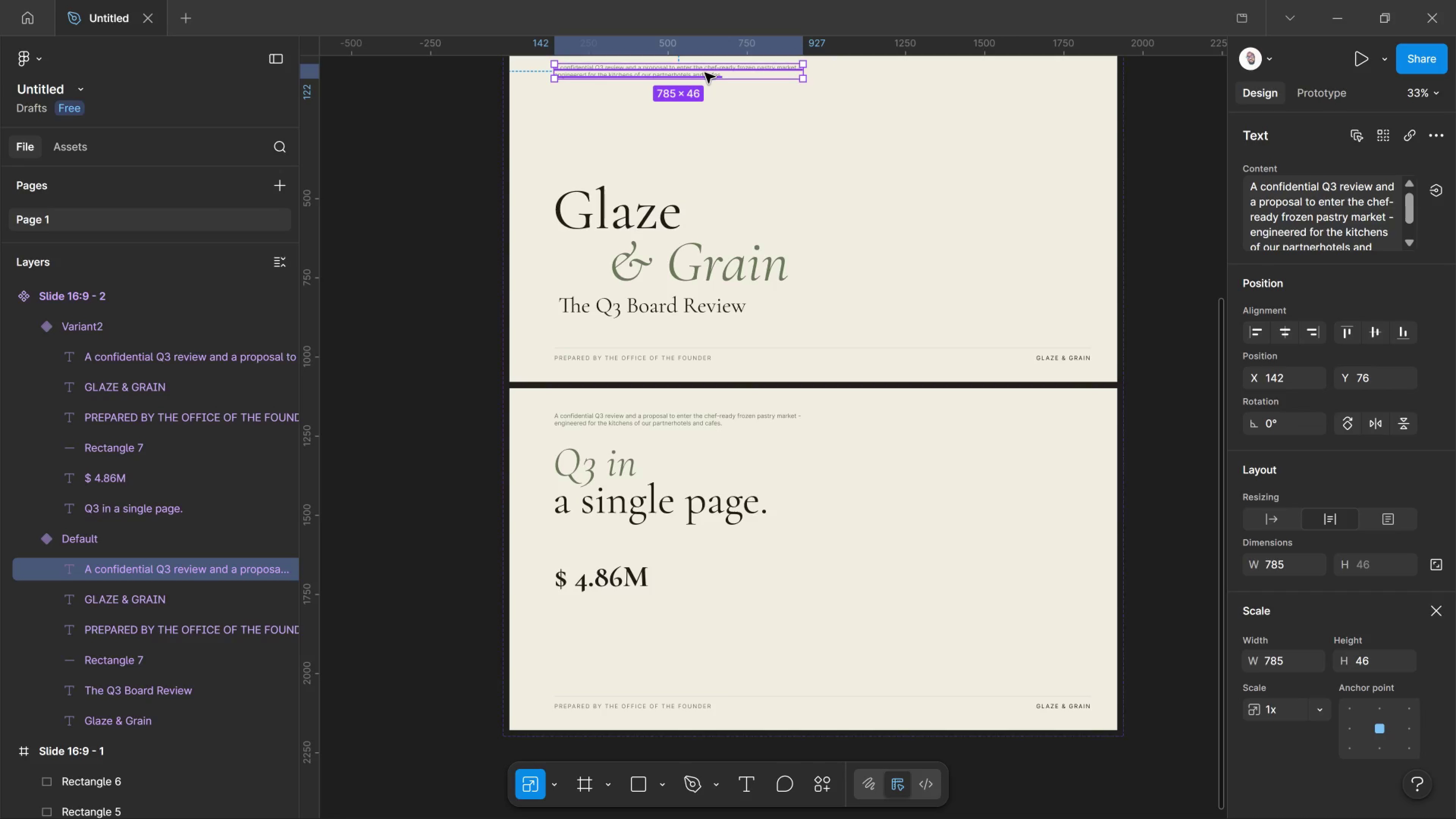 
hold_key(key=AltLeft, duration=4.46)
left_click_drag(start_coordinate=[705, 73], to_coordinate=[701, 601])
 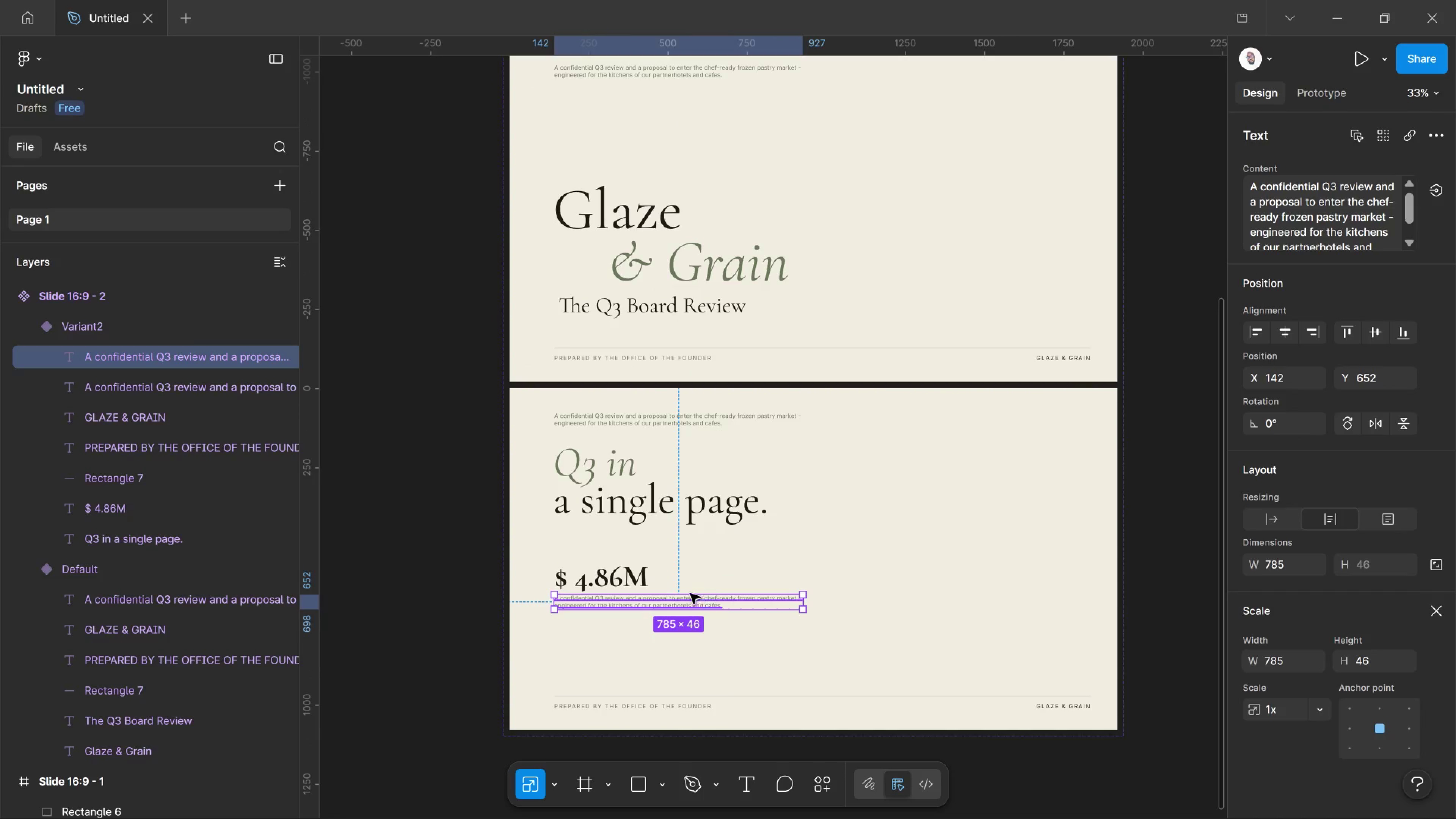 
hold_key(key=ShiftLeft, duration=2.61)
 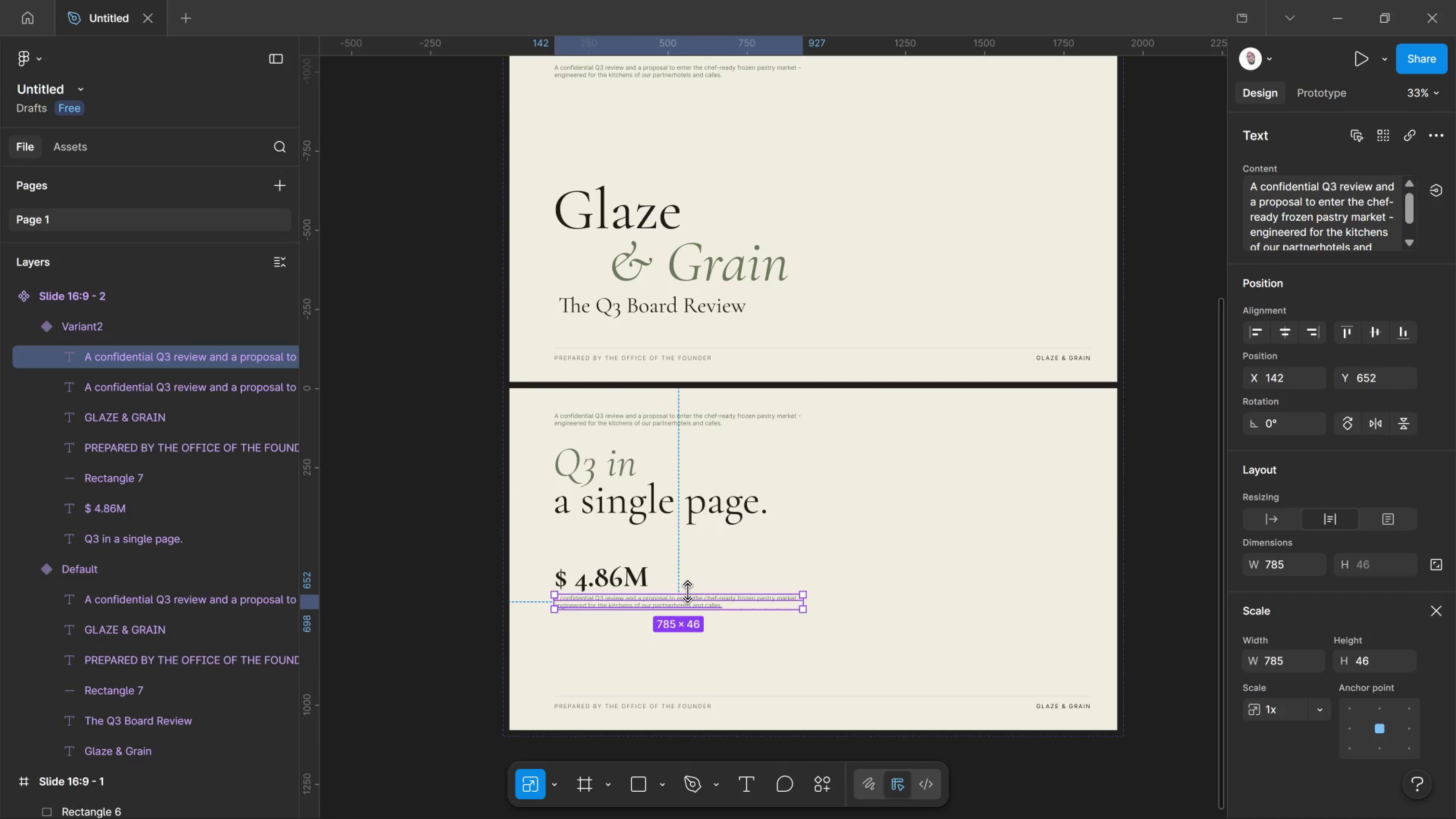 
hold_key(key=ControlLeft, duration=1.56)
scroll: coordinate [638, 611], scroll_direction: up, amount: 11.0
 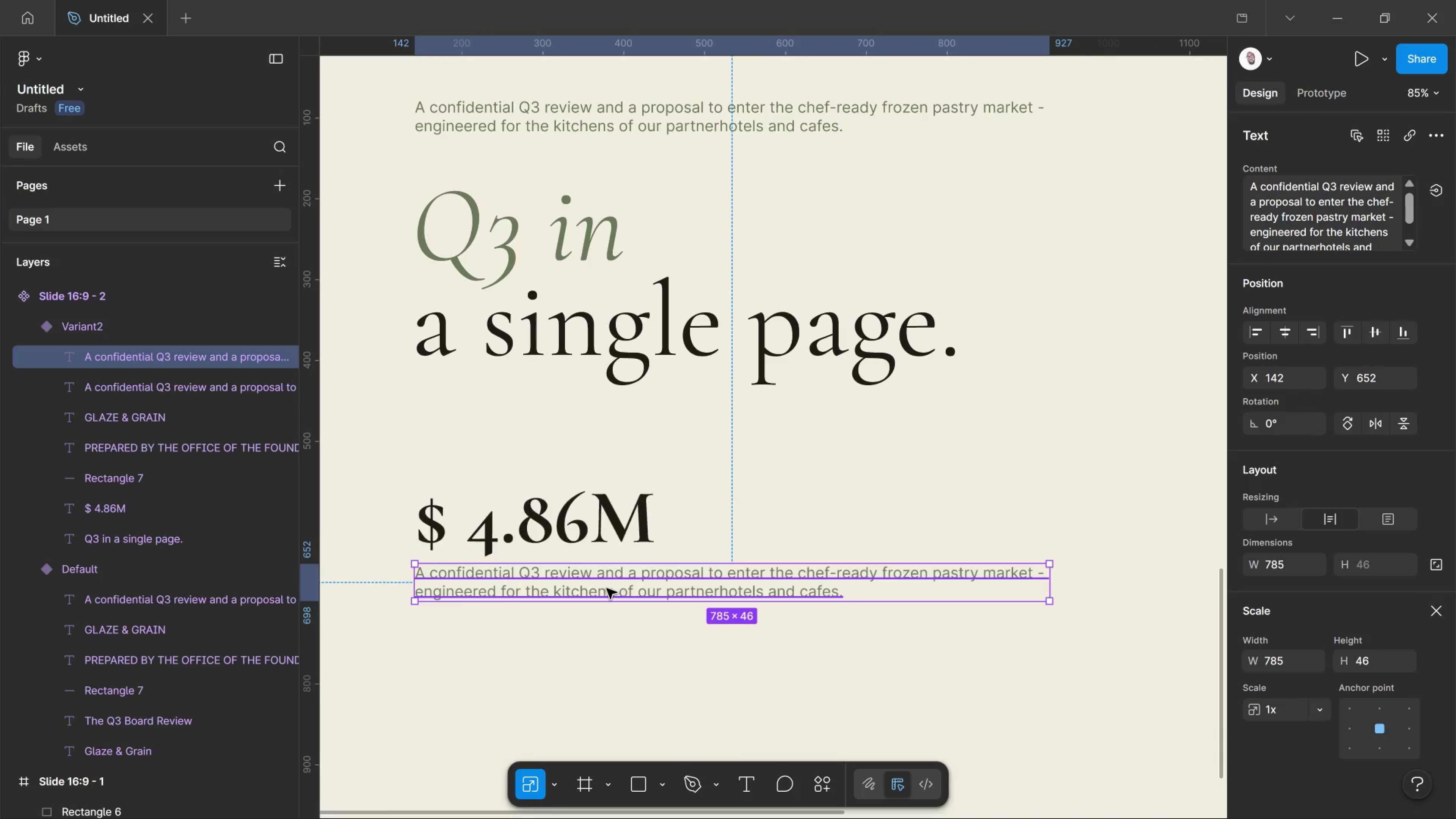 
left_click([607, 588])
 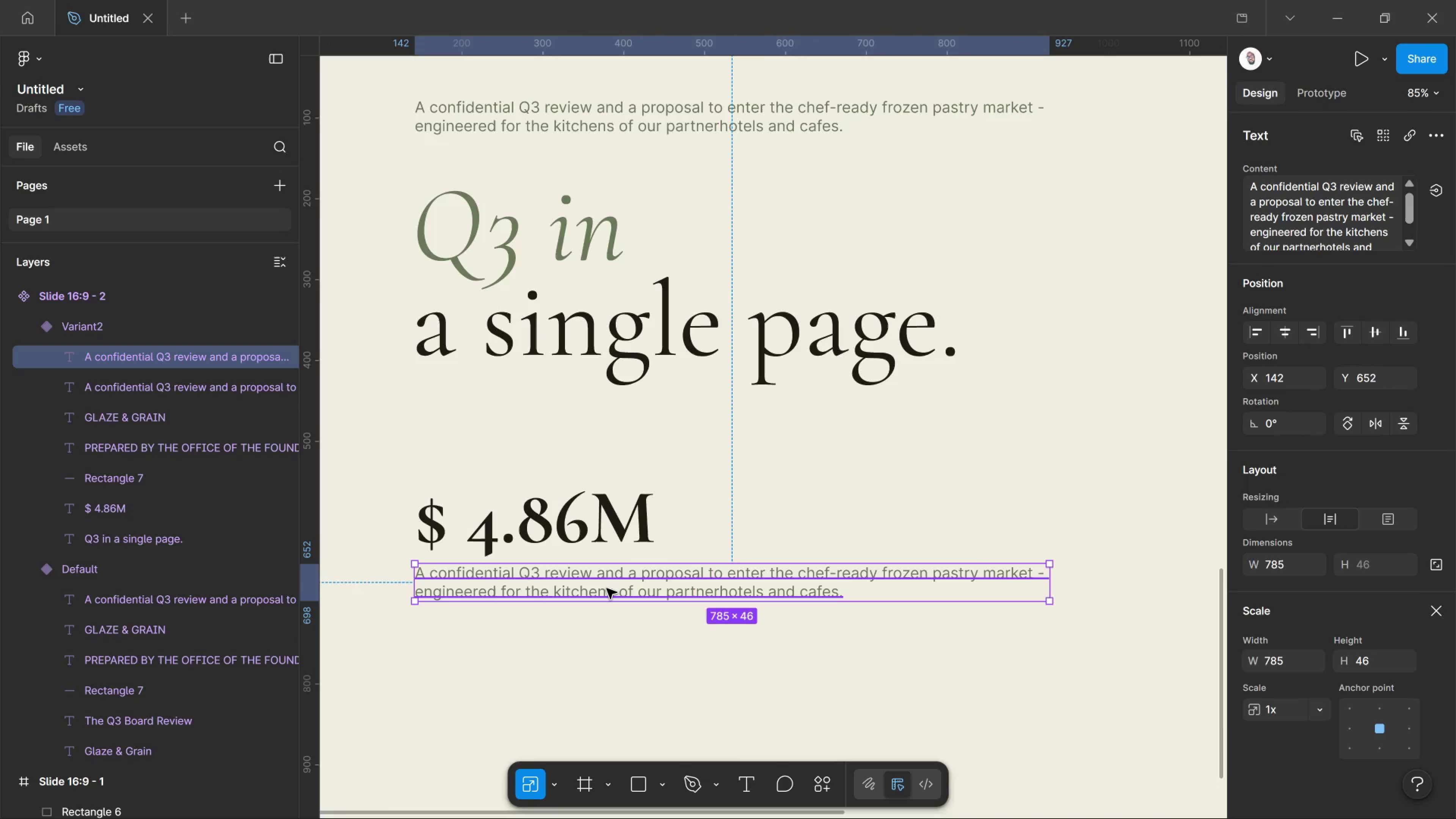 
left_click([607, 588])
 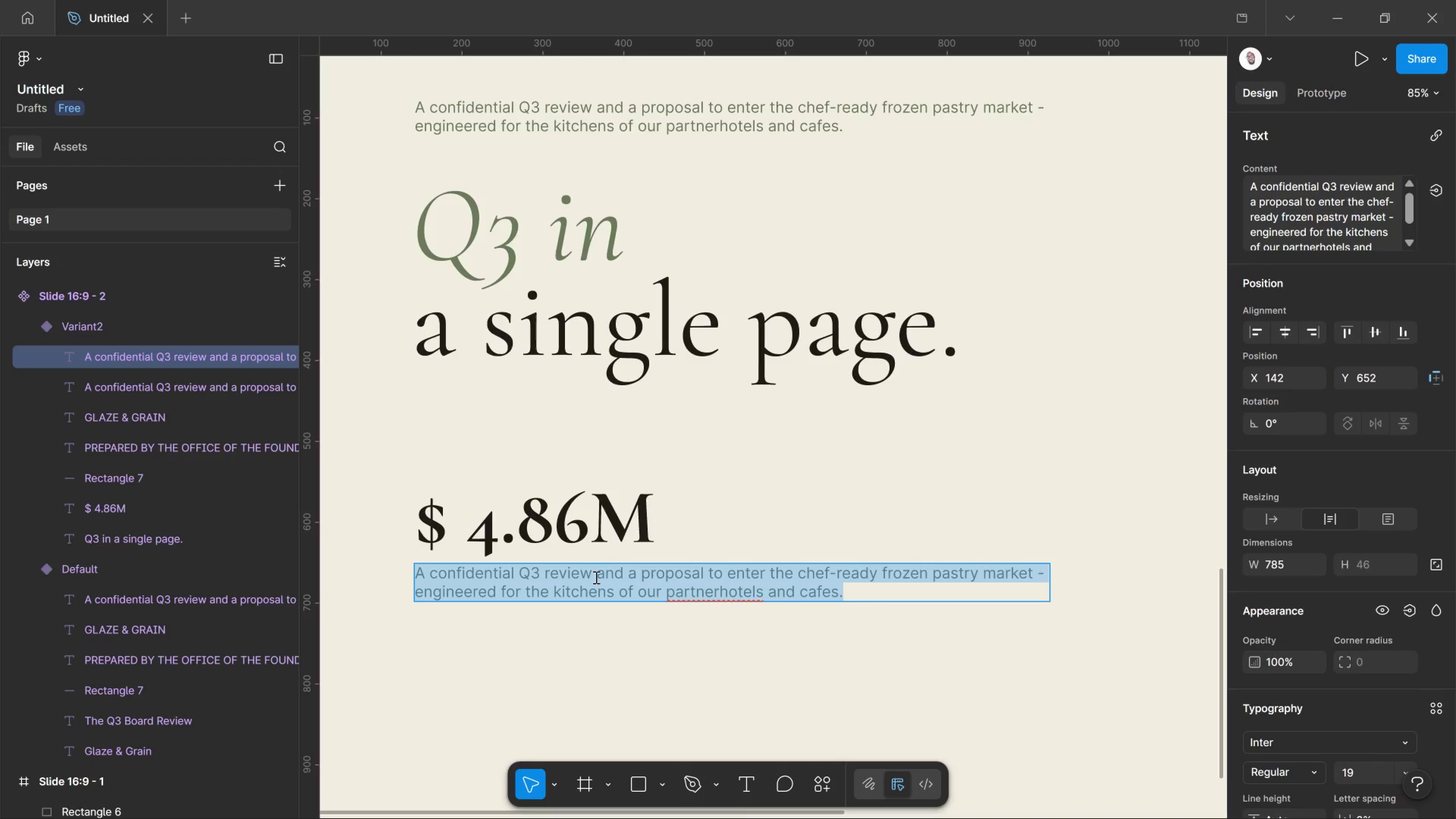 
key(Control+Shift+Period)
 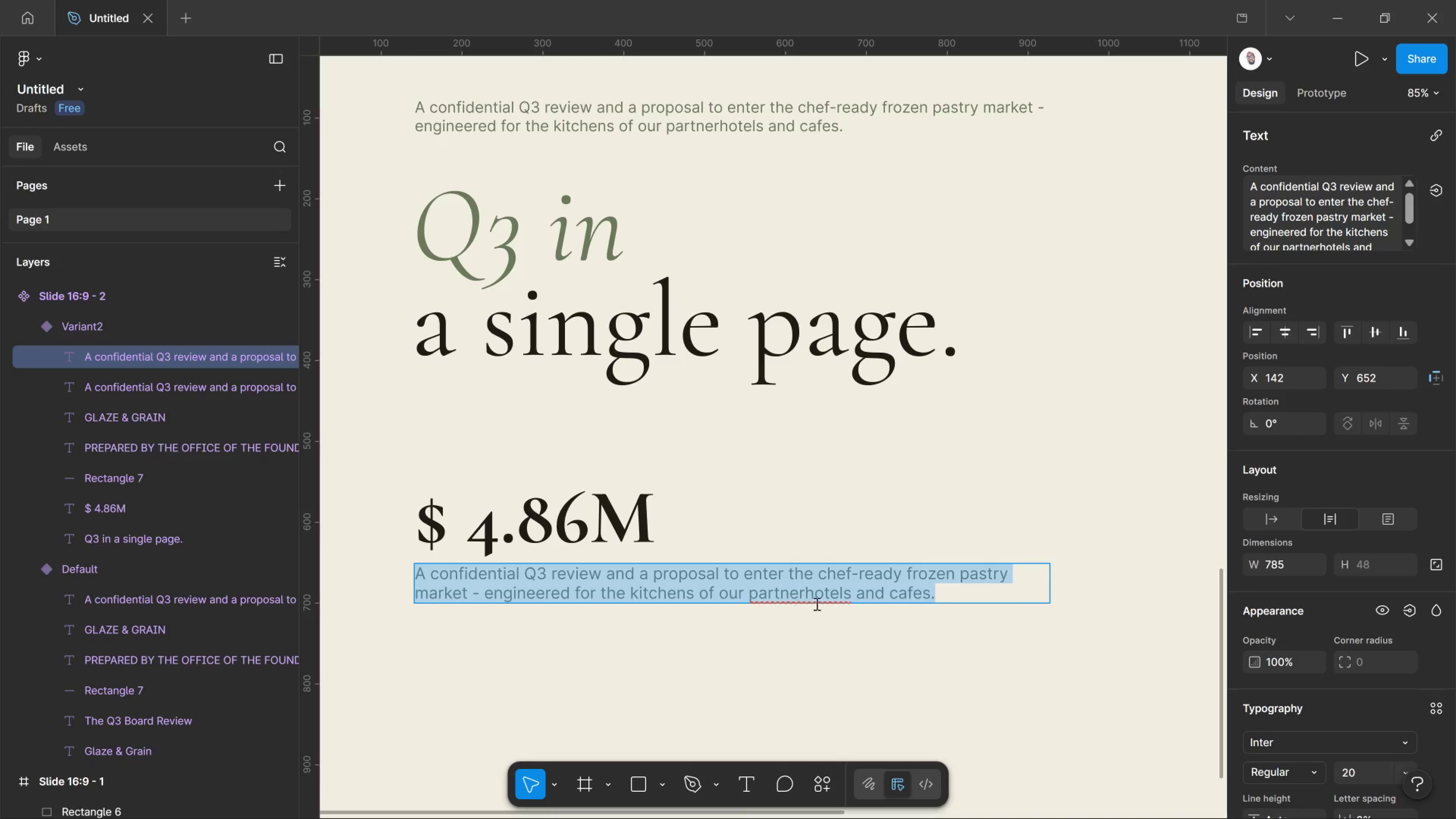 
left_click([806, 596])
 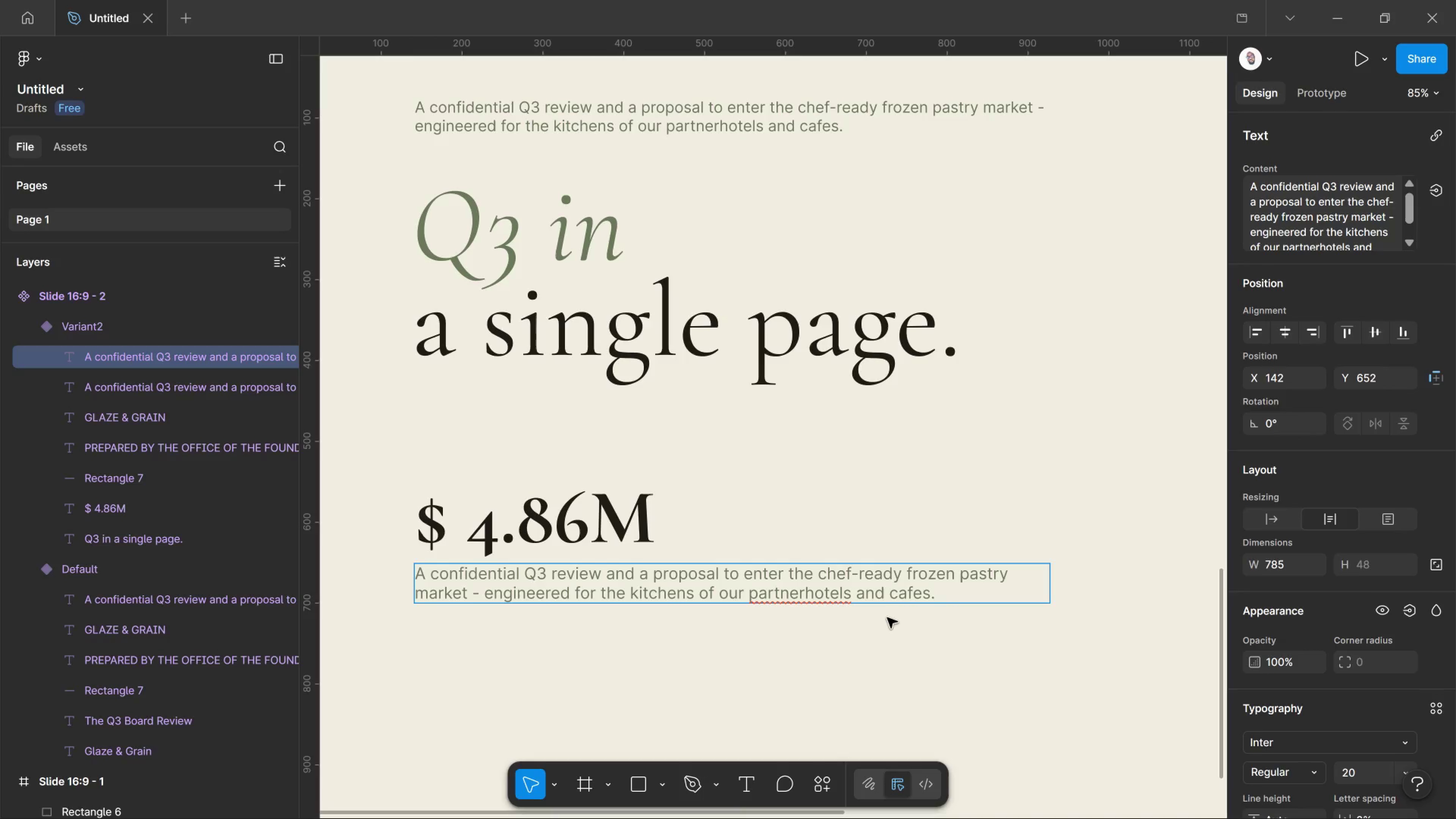 
key(Space)
 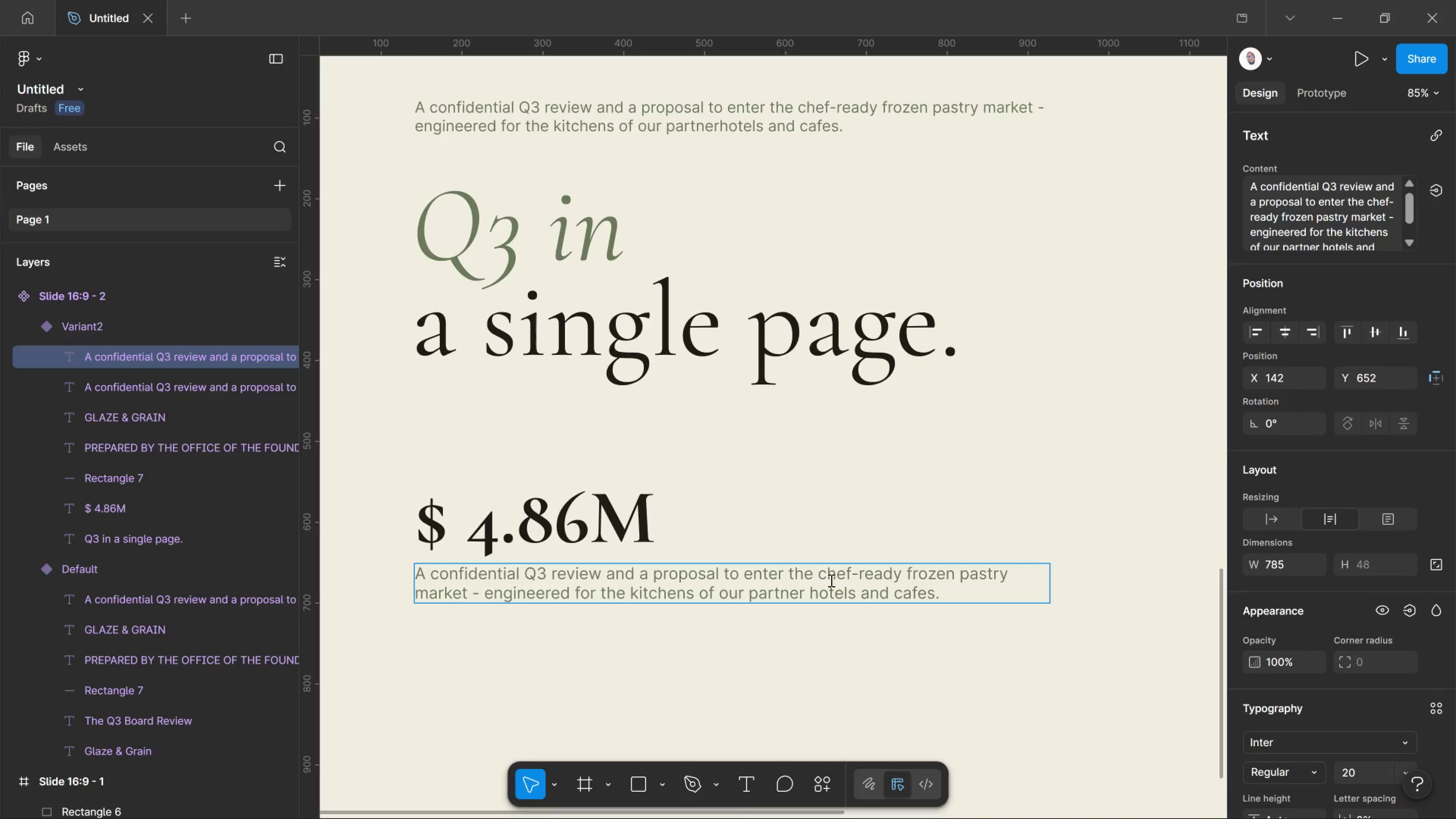 
left_click([828, 580])
 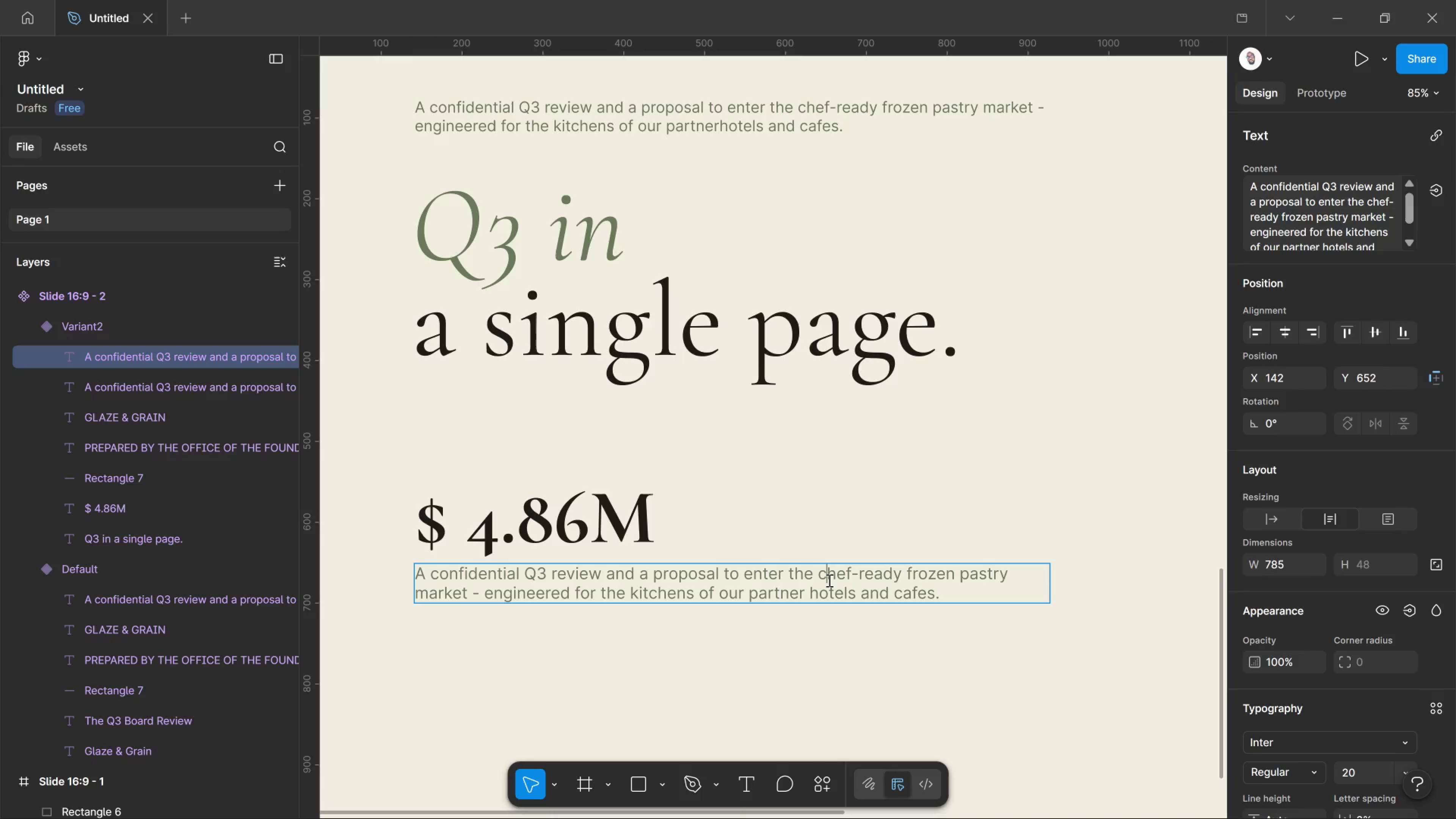 
key(Control+A)
 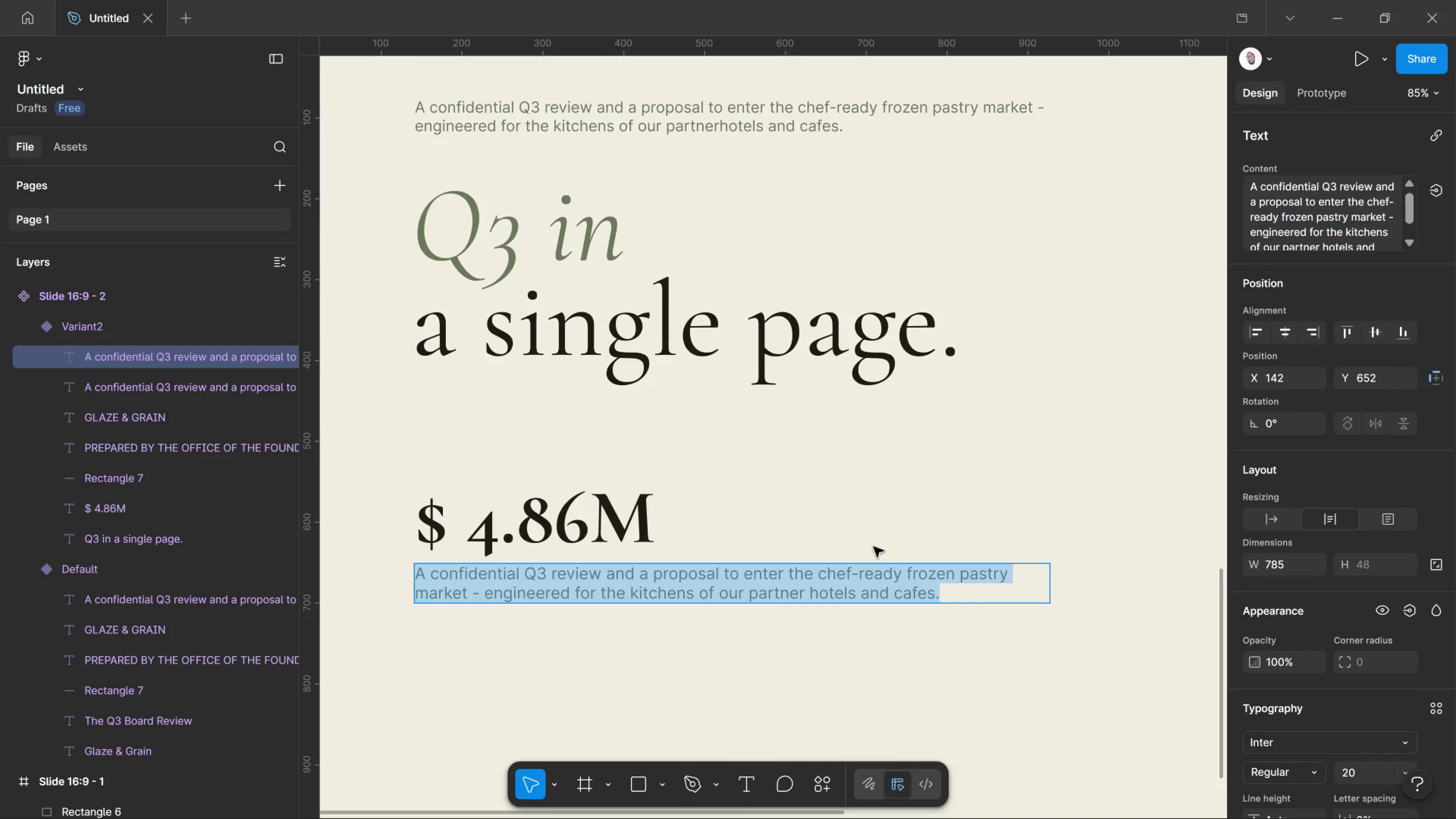 
scroll: coordinate [786, 460], scroll_direction: up, amount: 18.0
 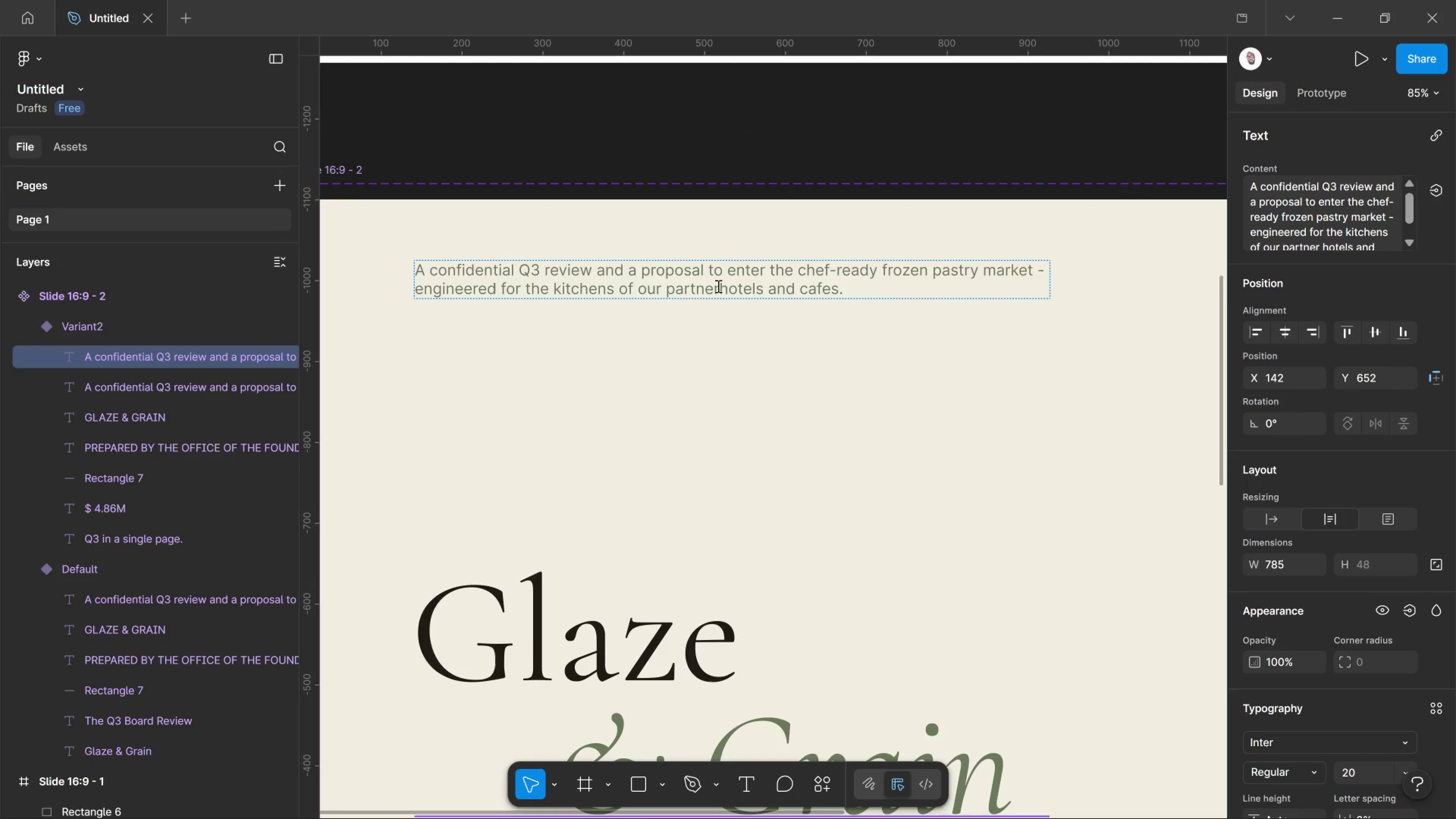 
left_click_drag(start_coordinate=[719, 291], to_coordinate=[721, 293])
 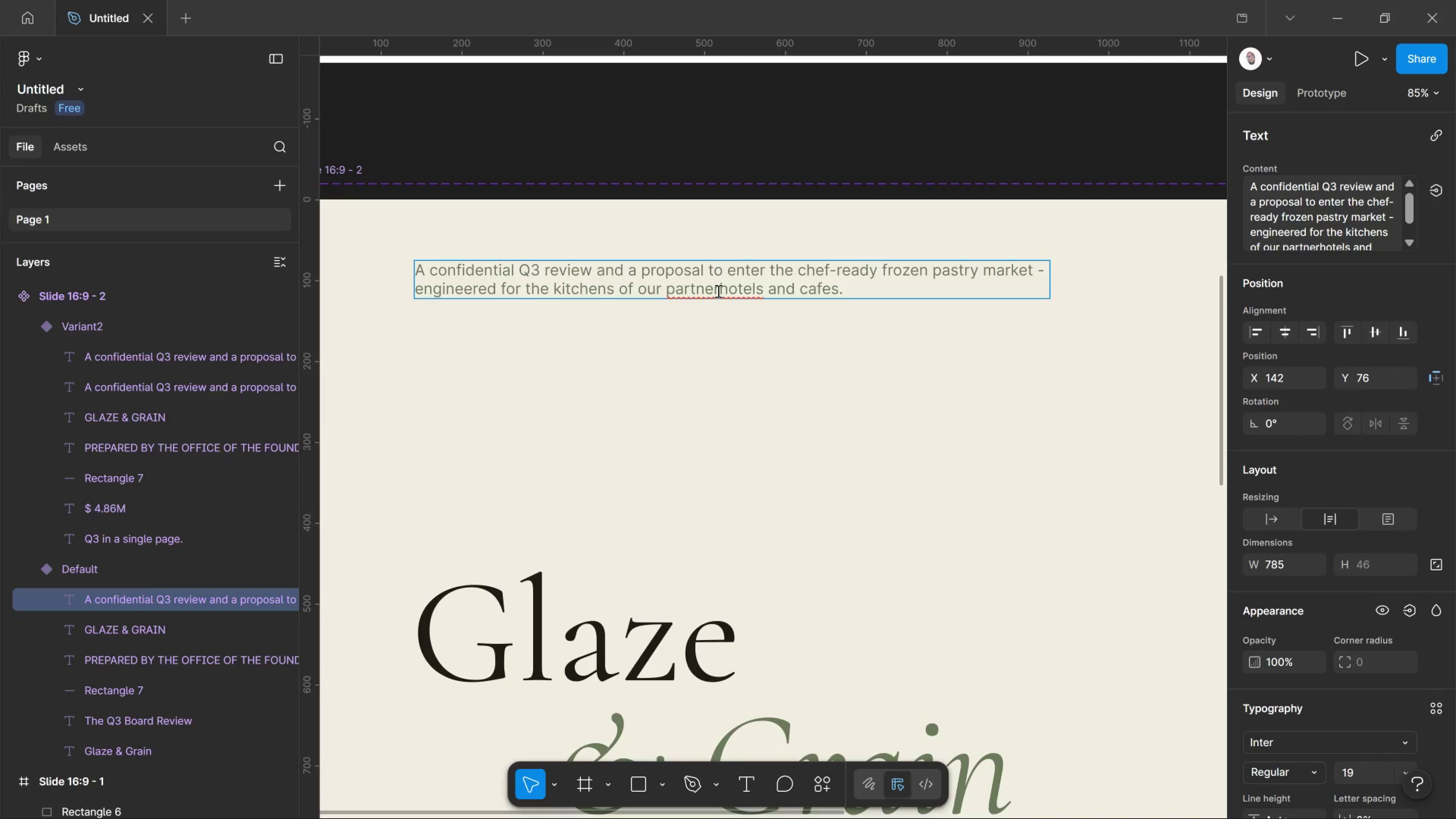 
left_click_drag(start_coordinate=[717, 291], to_coordinate=[721, 293])
 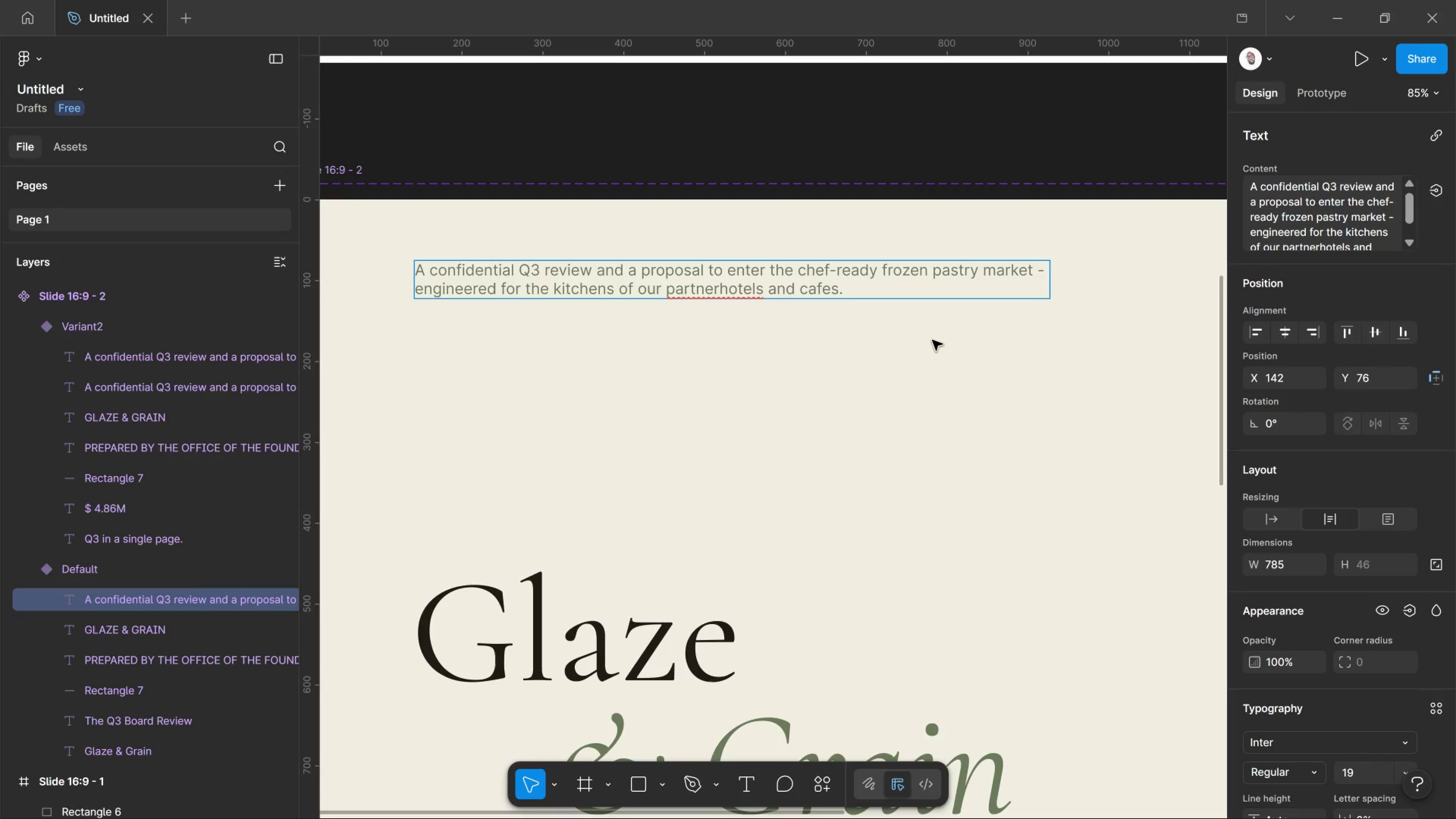 
key(Space)
 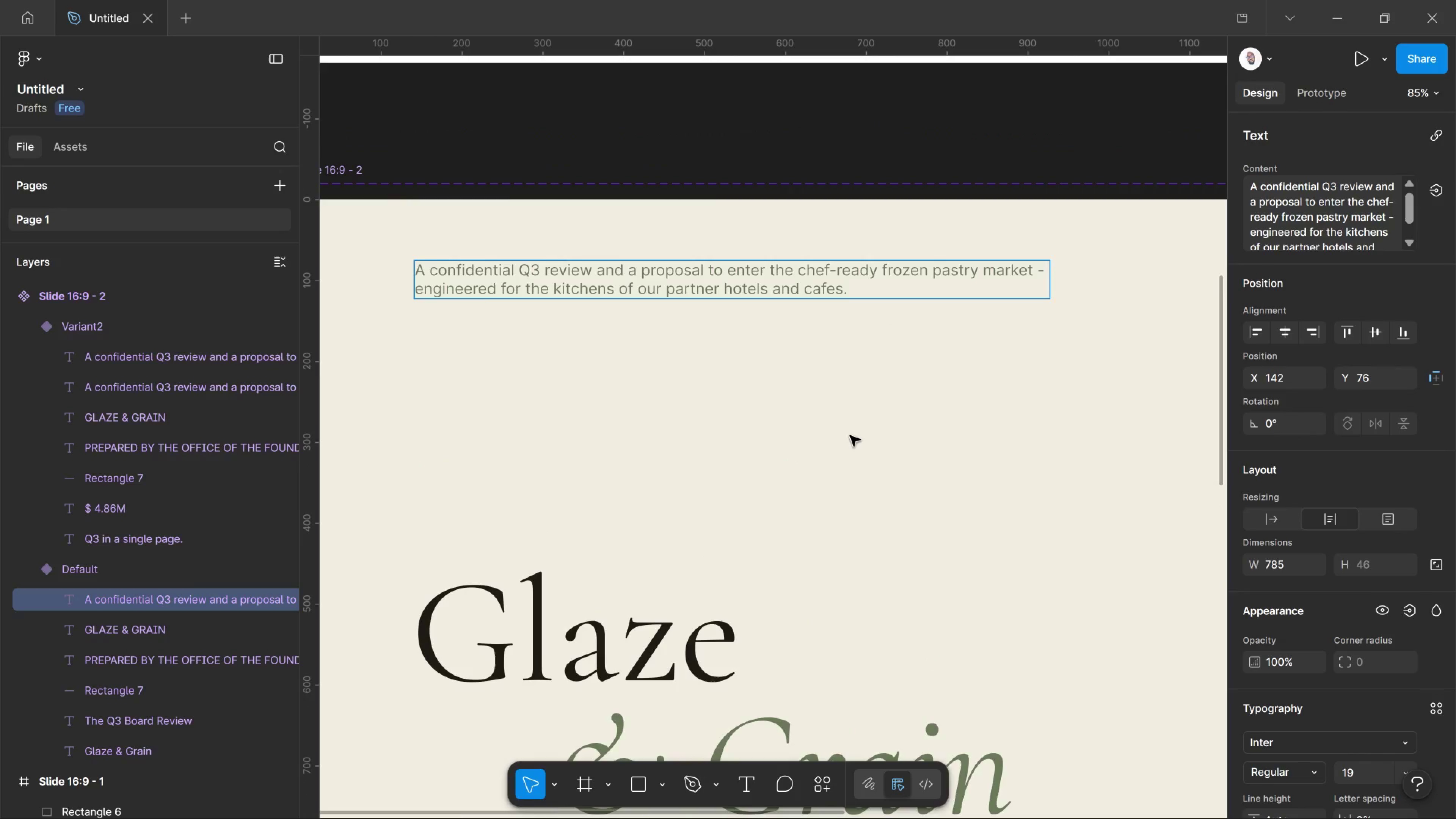 
scroll: coordinate [846, 456], scroll_direction: down, amount: 18.0
 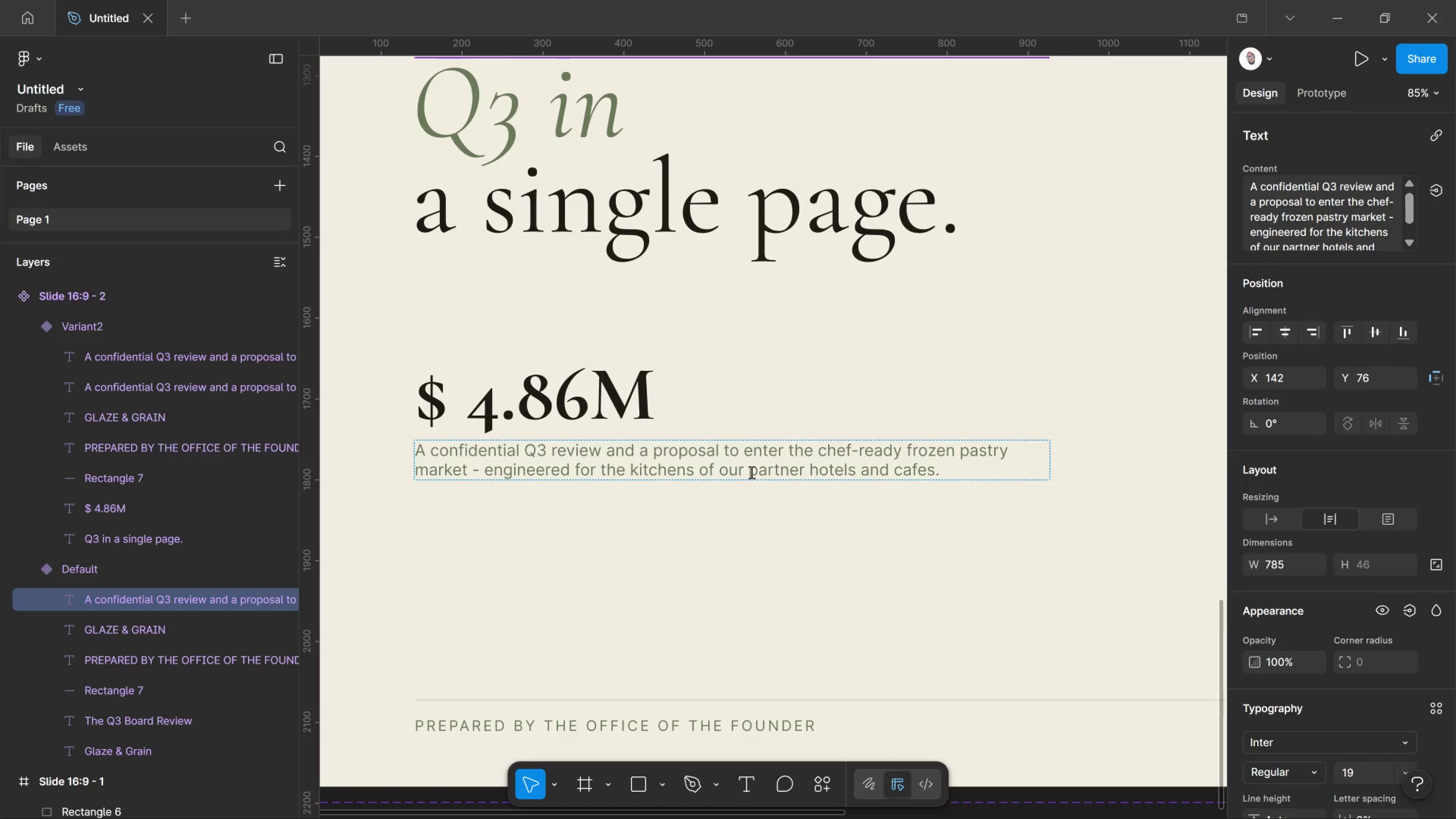 
left_click([751, 466])
 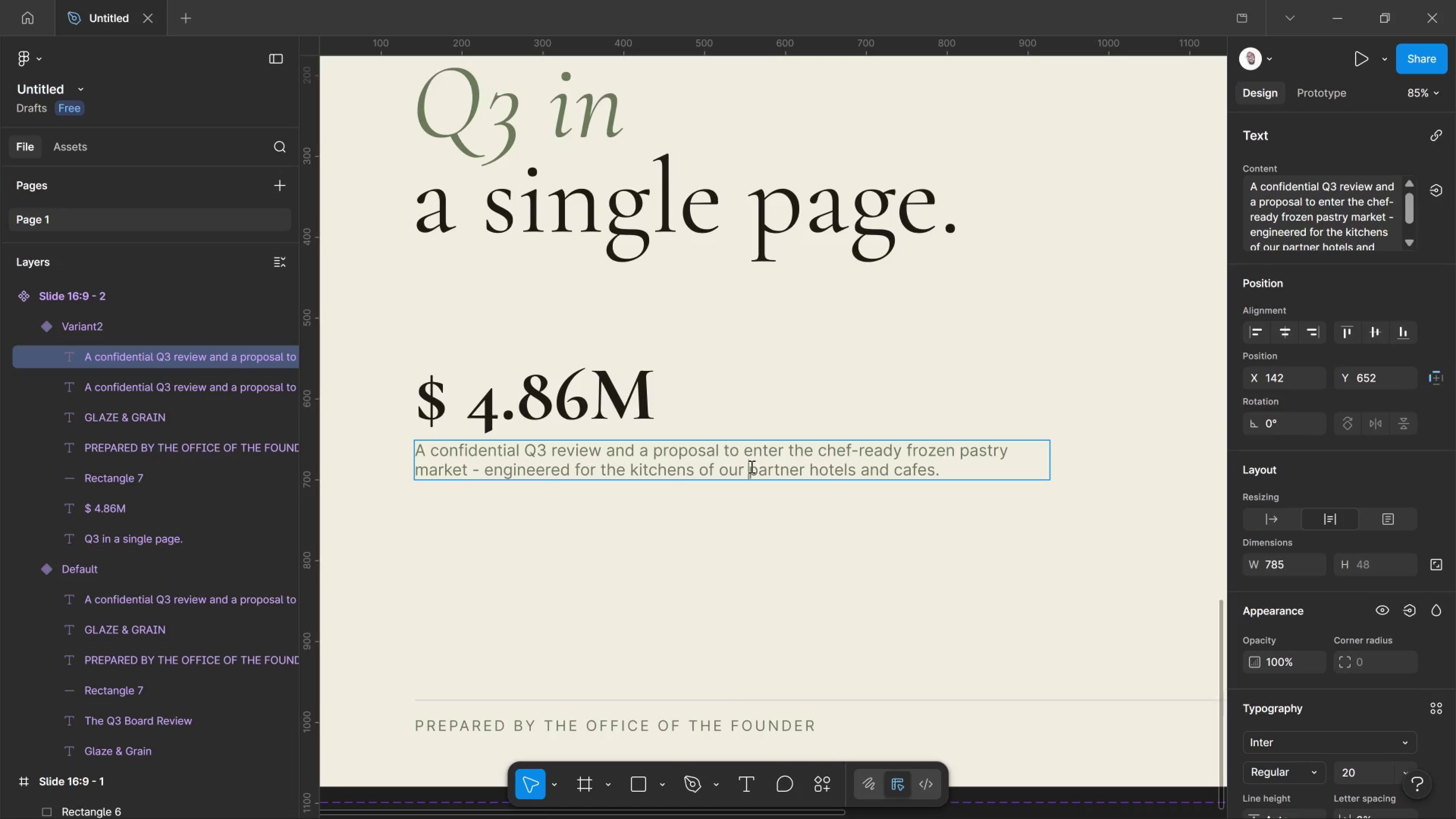 
key(Control+ControlLeft)
 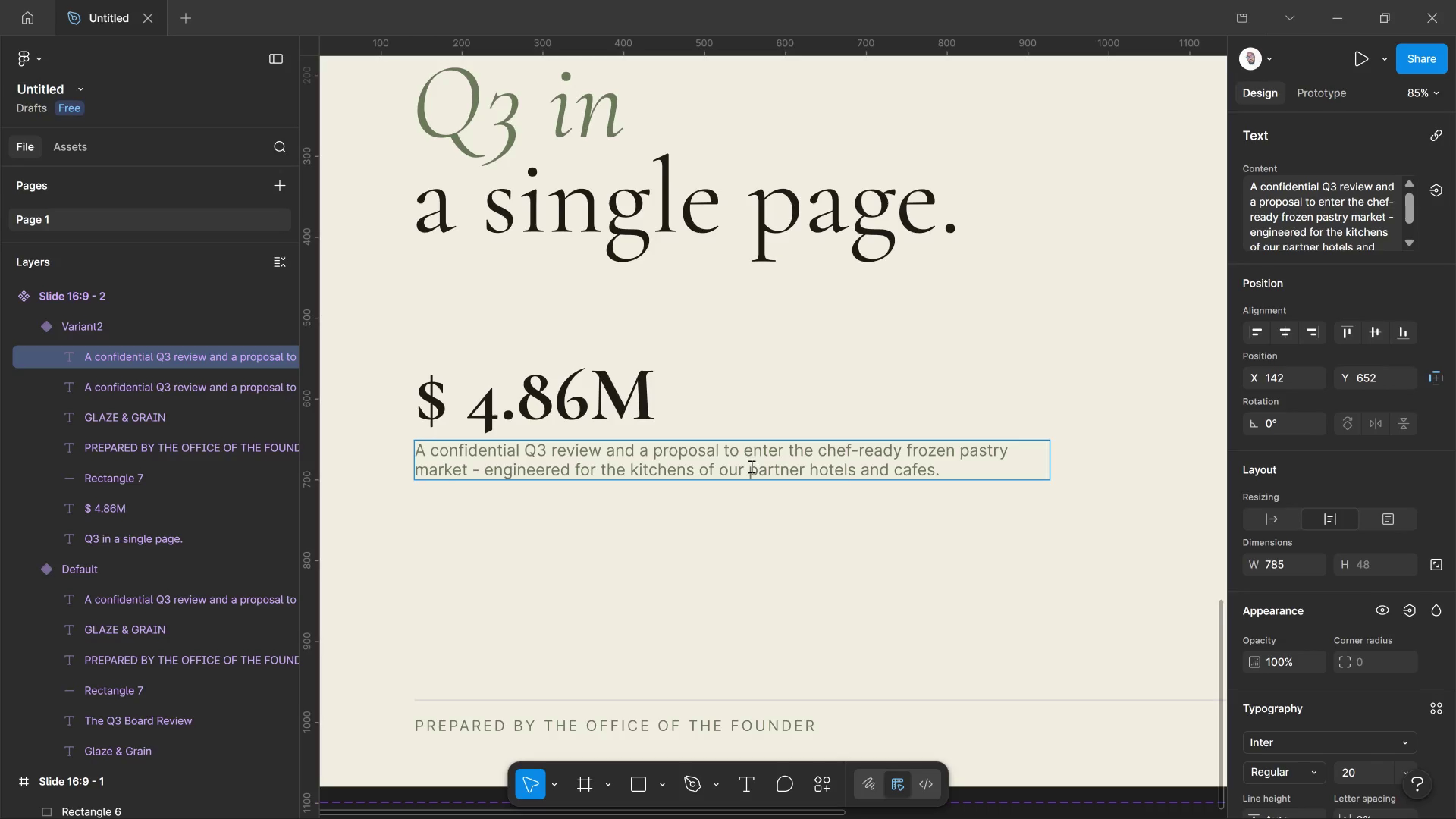 
key(A)
 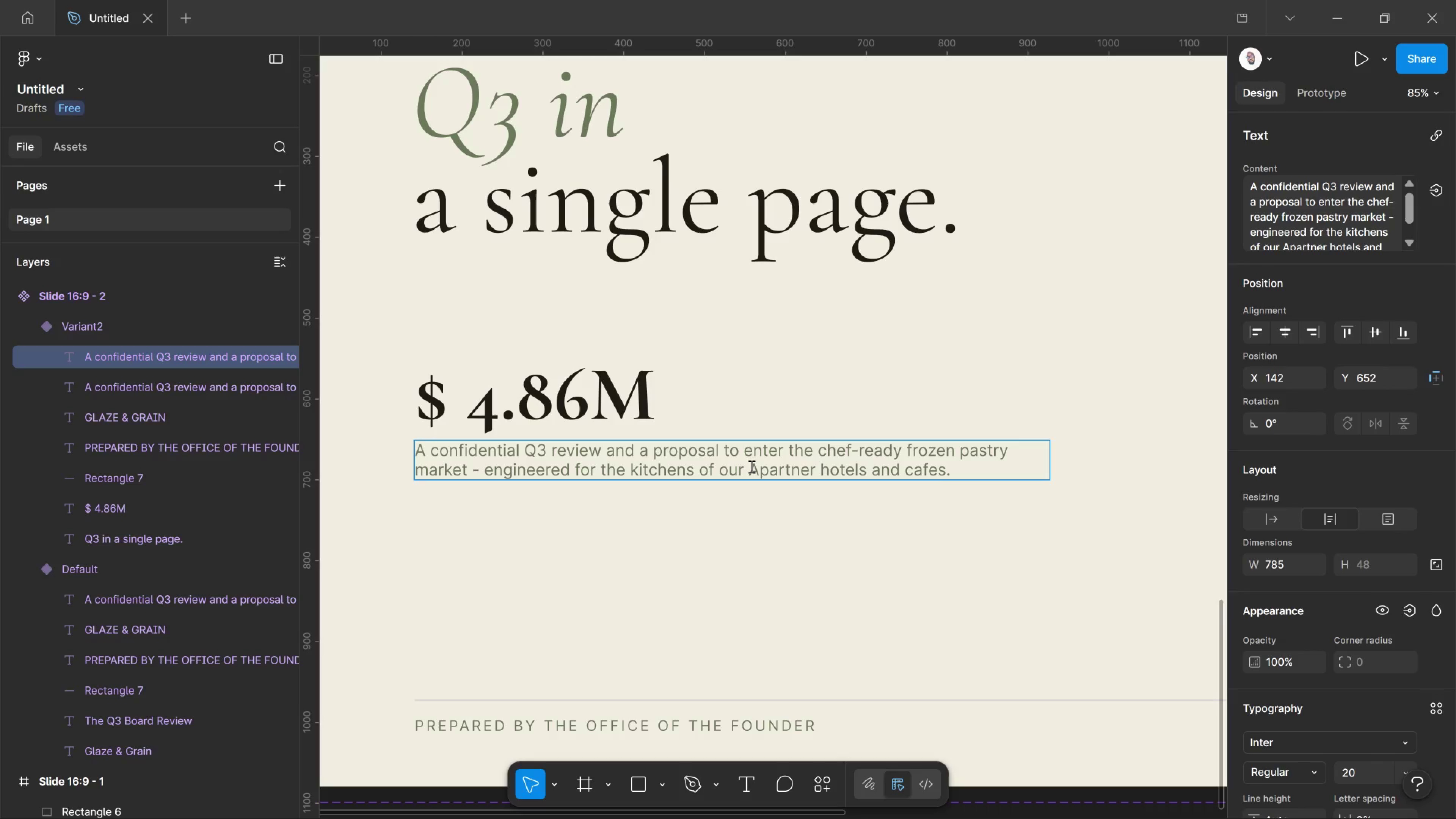 
key(Control+ControlLeft)
 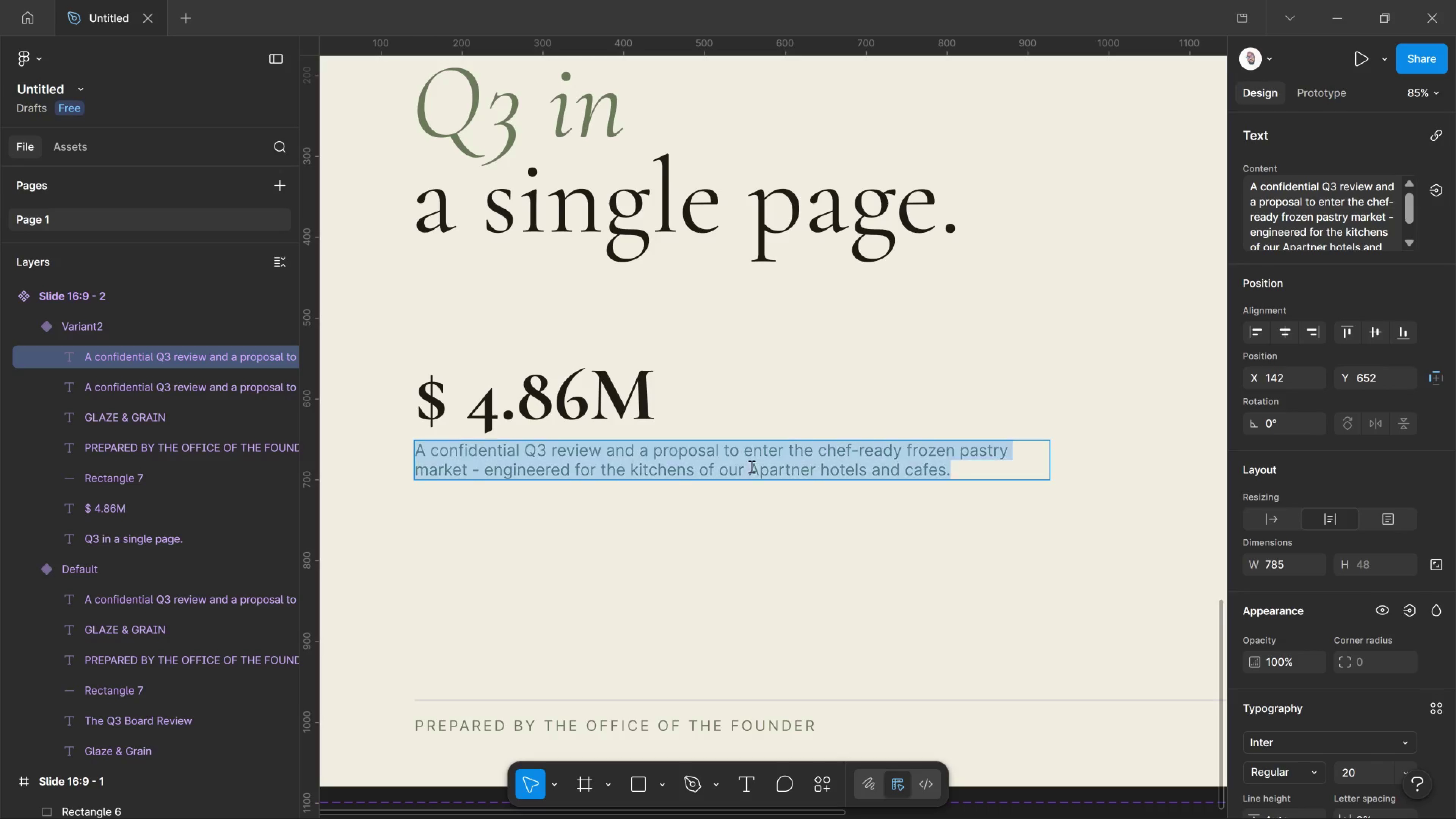 
key(Control+A)
 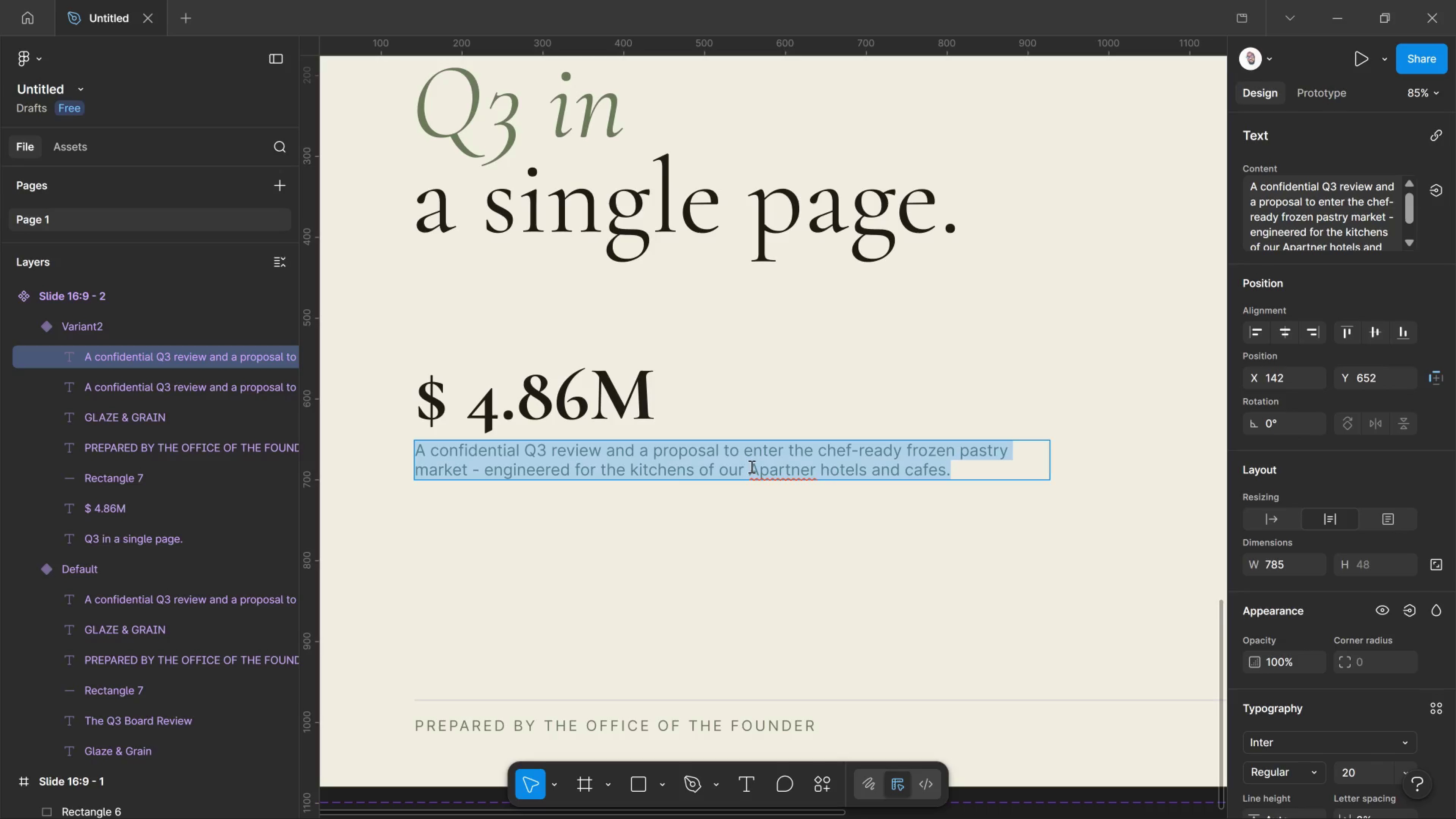 
type(+18)
key(Backspace)
type(.4% )
 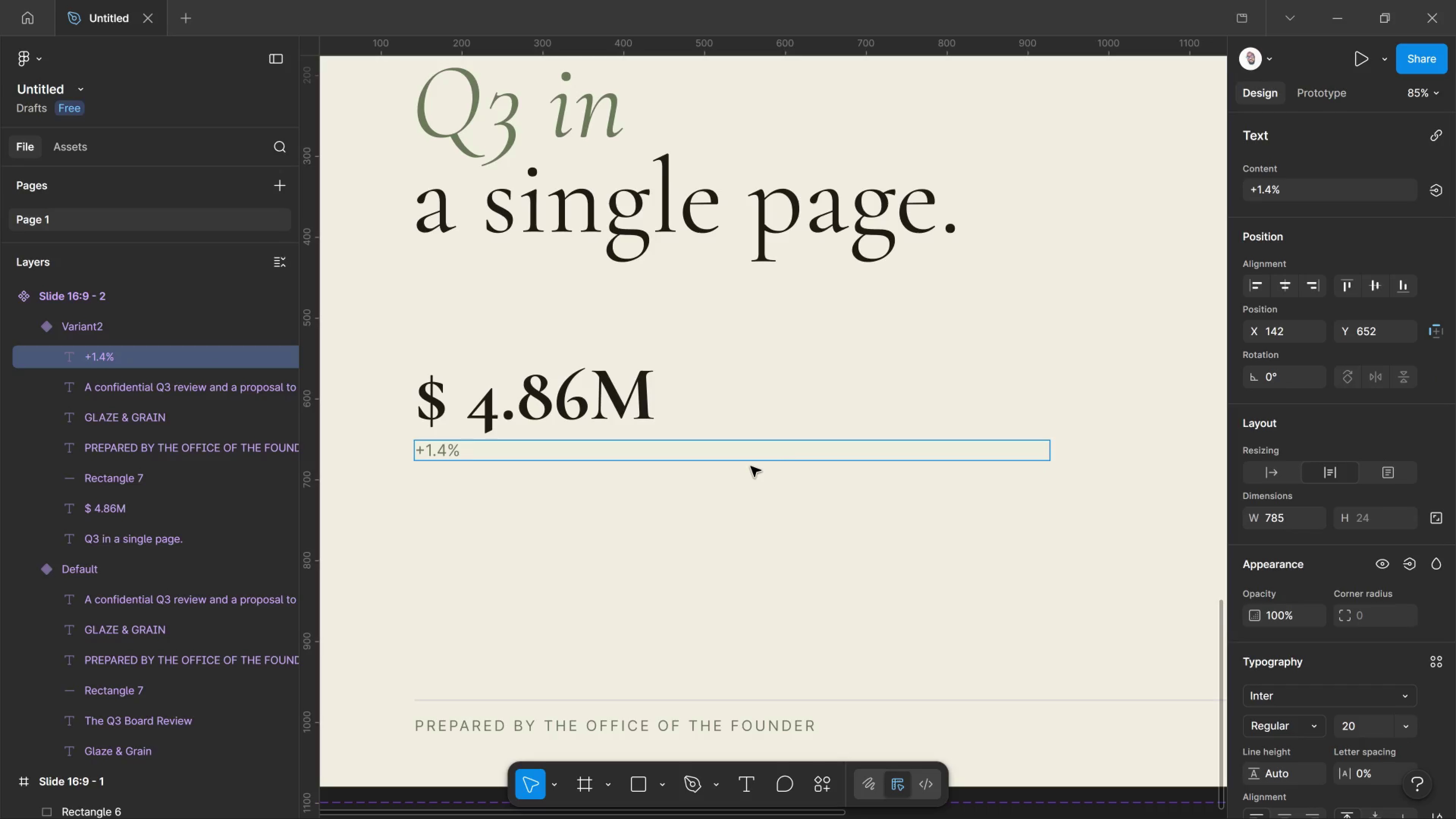 
key(ArrowLeft)
 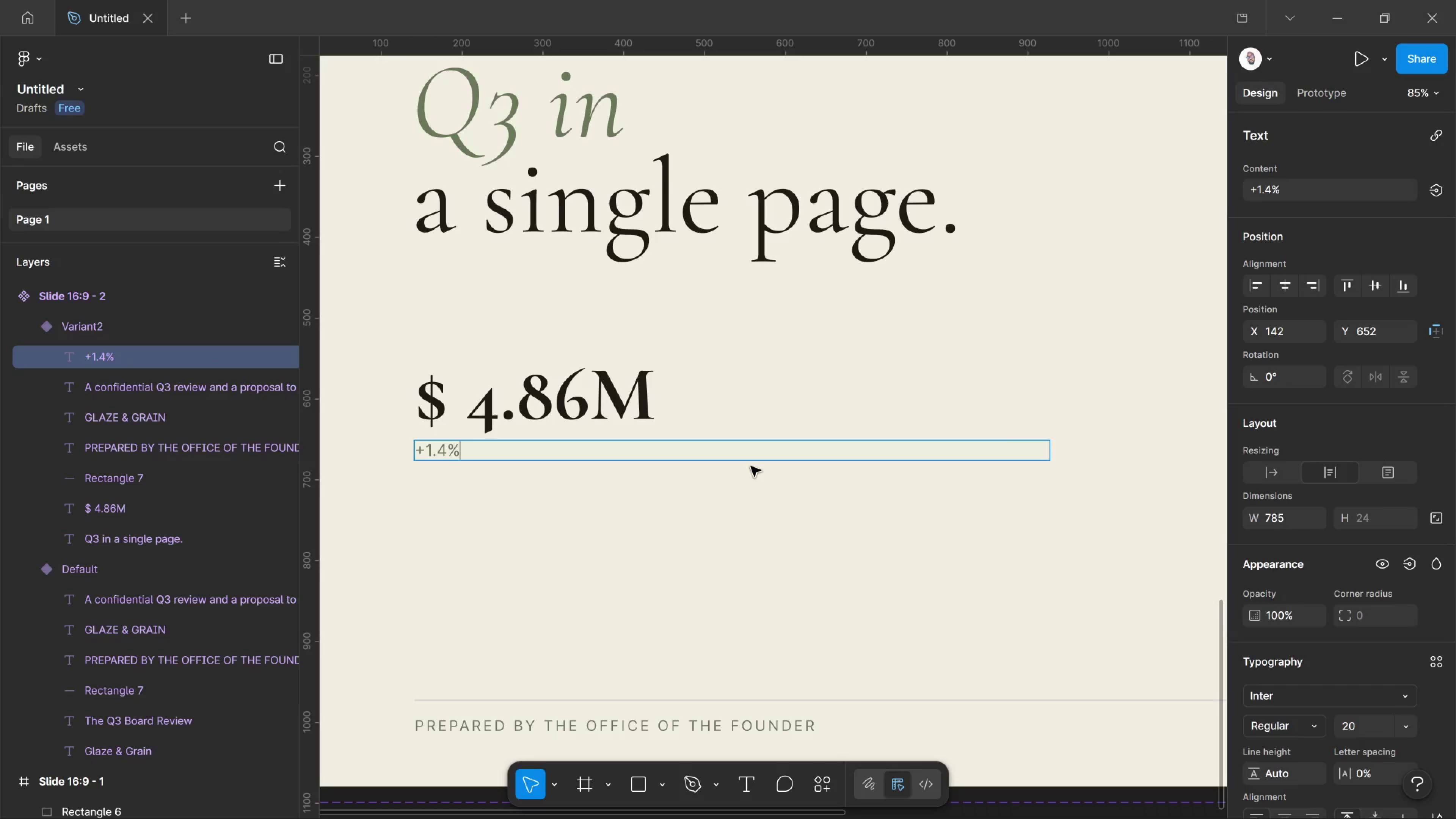 
key(ArrowLeft)
 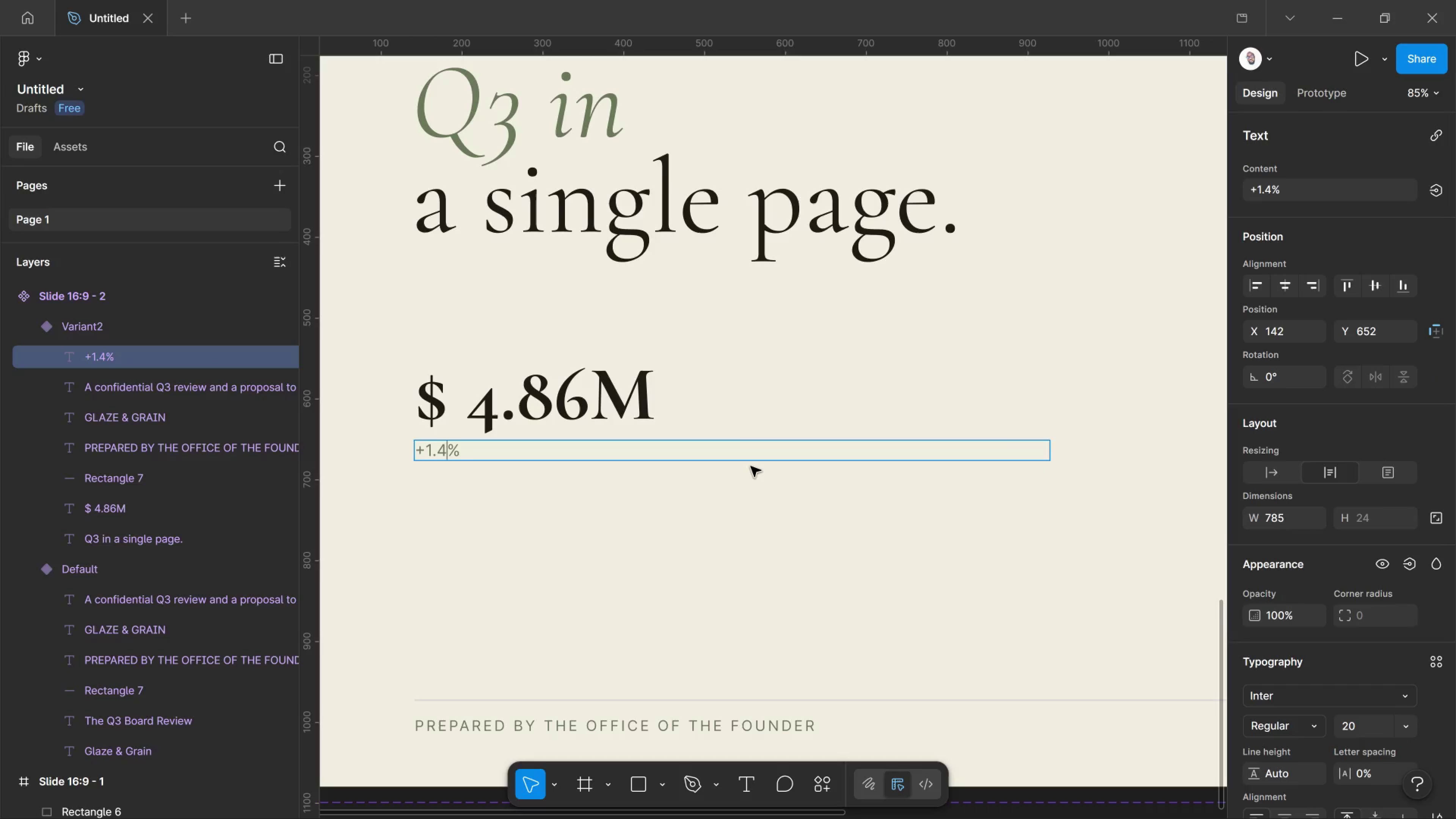 
key(ArrowLeft)
 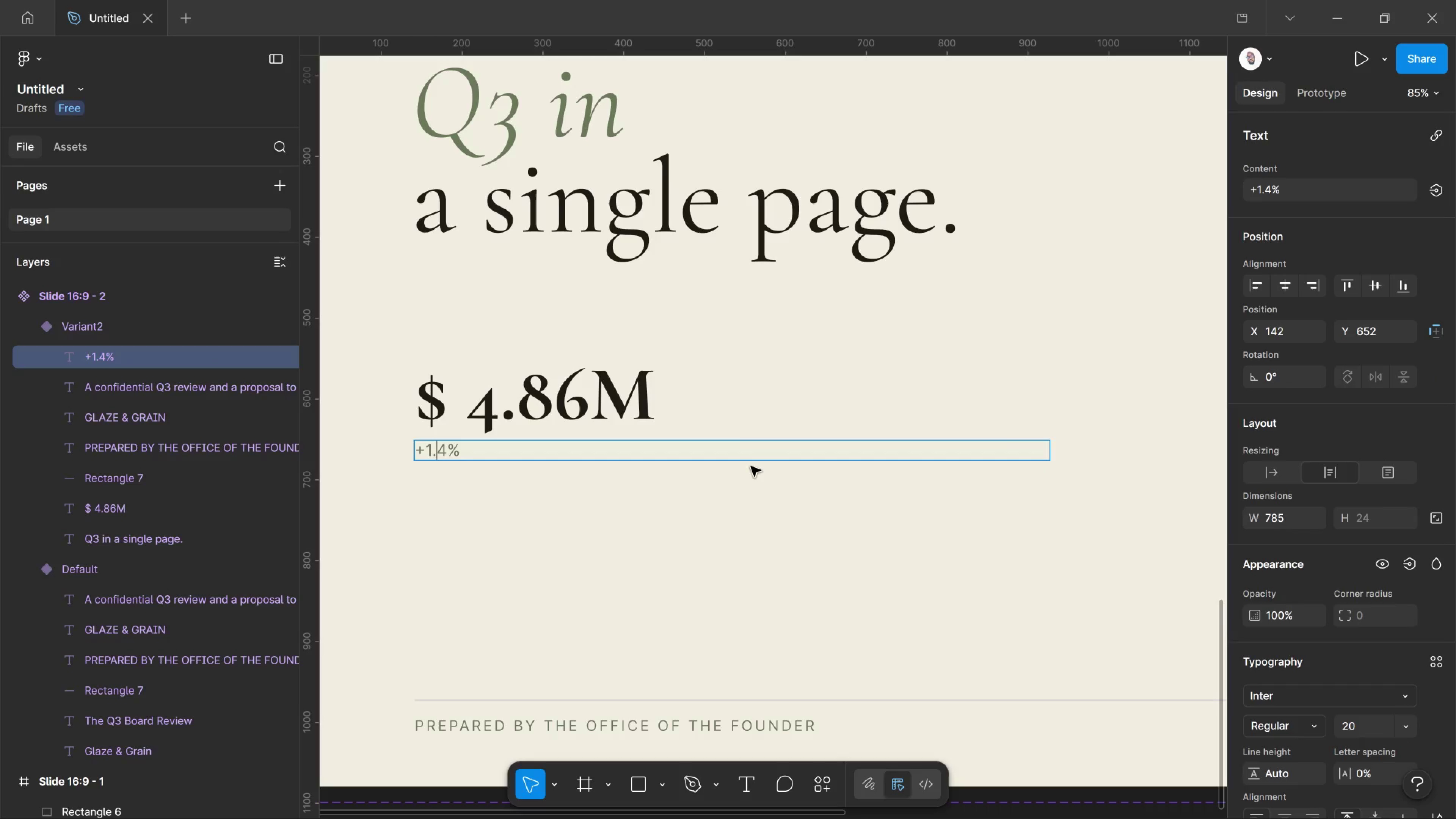 
key(ArrowLeft)
 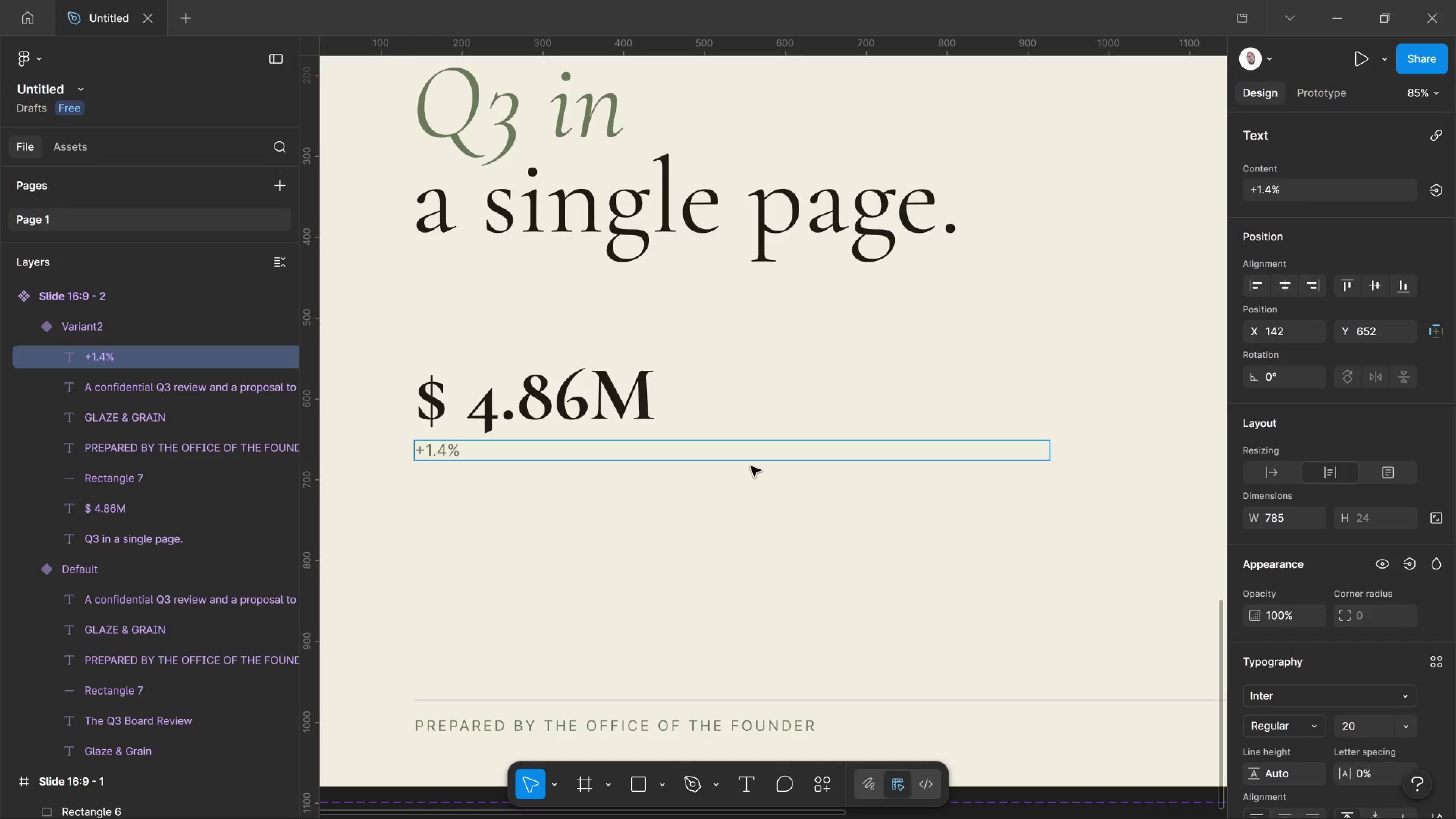 
key(8)
 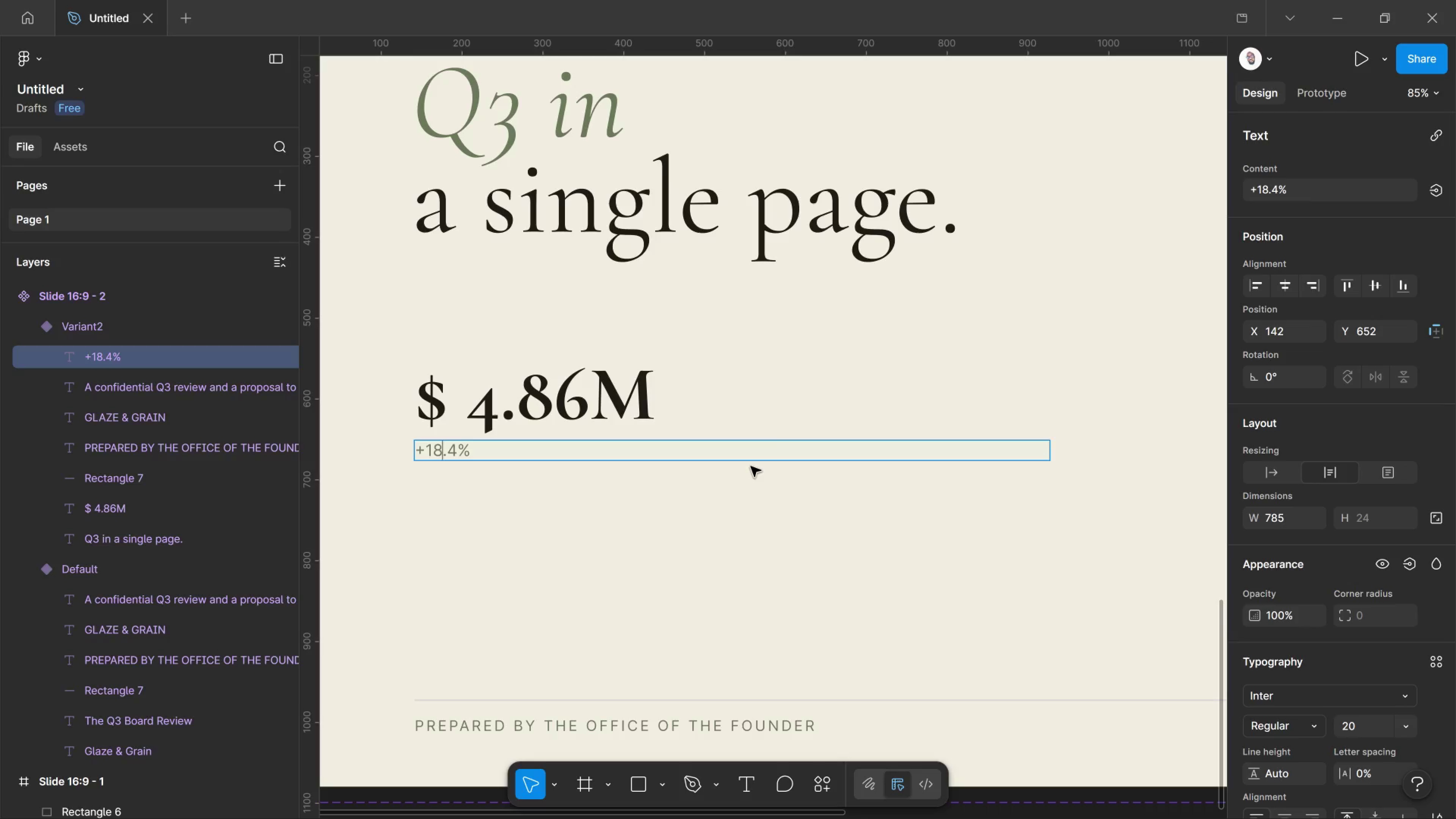 
key(ArrowRight)
 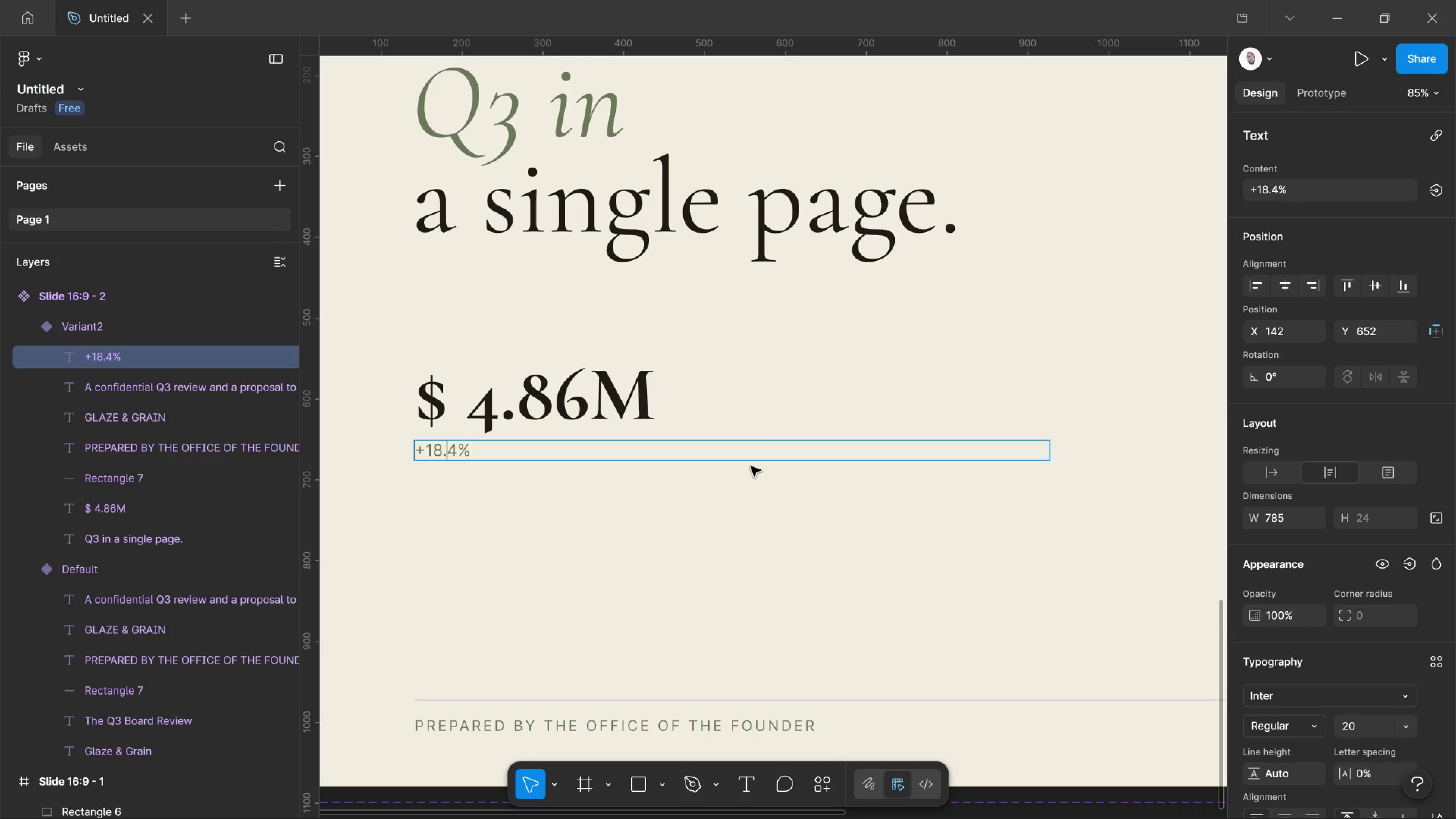 
hold_key(key=ArrowRight, duration=0.35)
 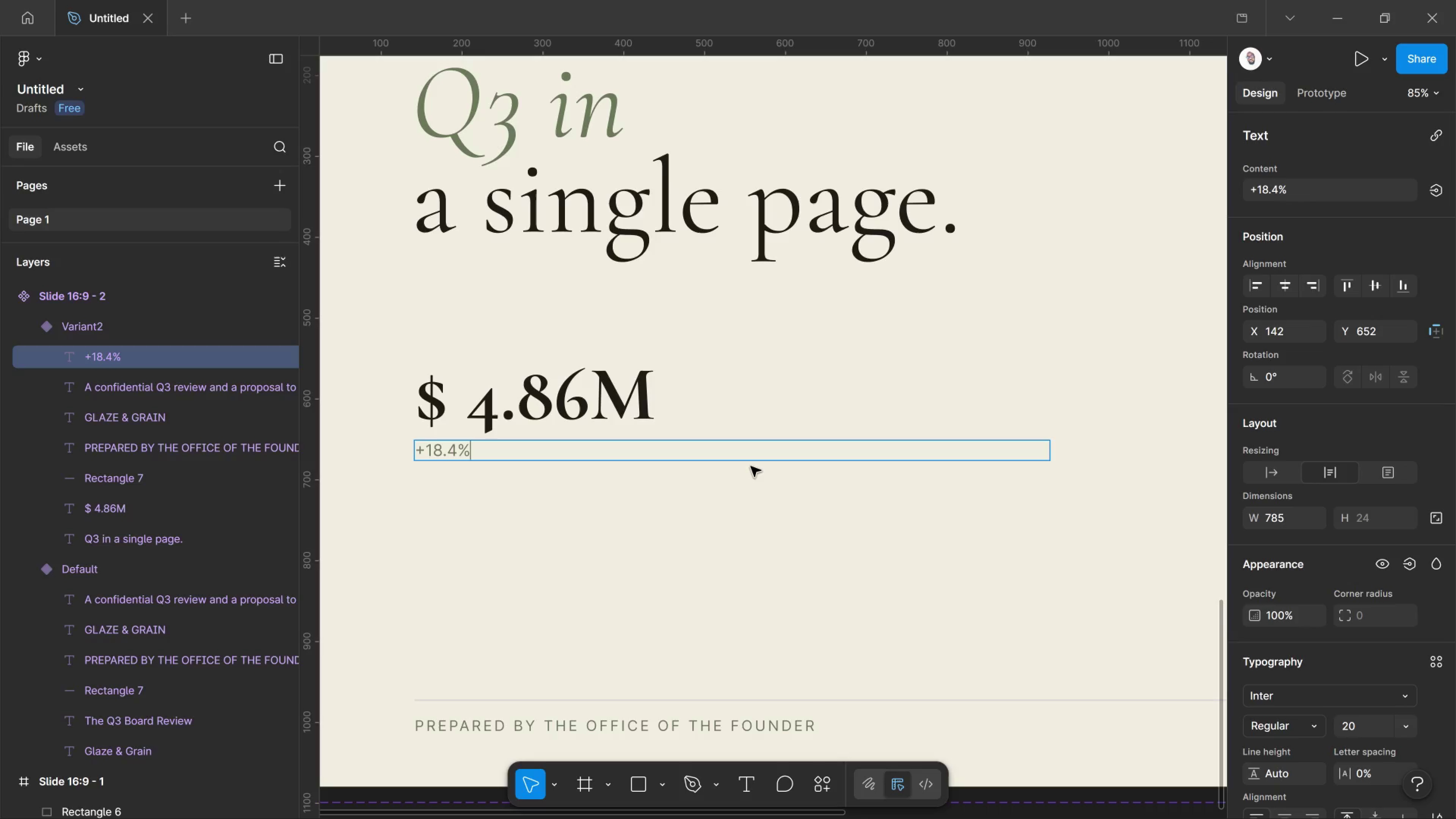 
key(ArrowRight)
 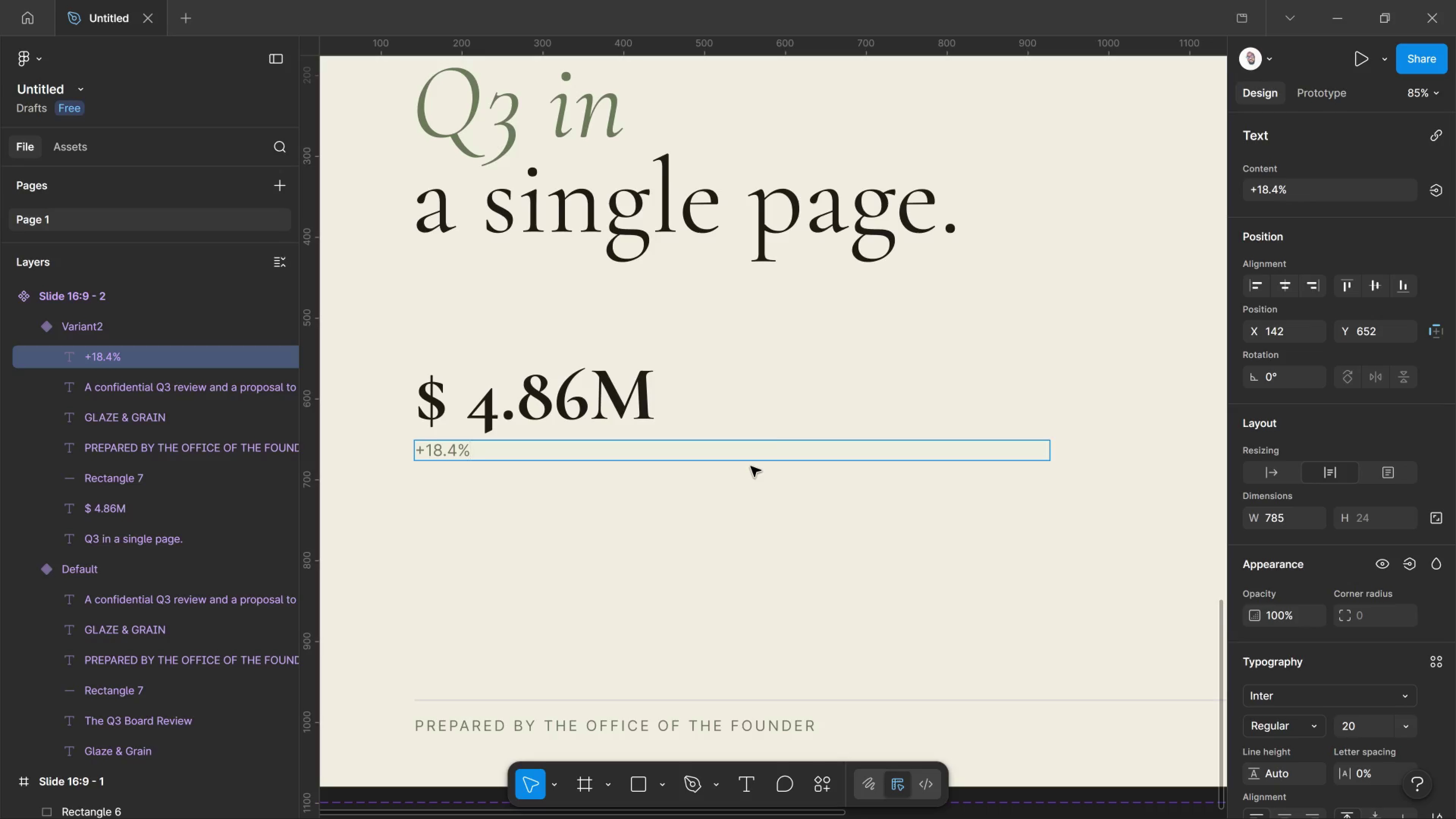 
type( Yoy)
key(Backspace)
key(Backspace)
key(Backspace)
type(yOy)
 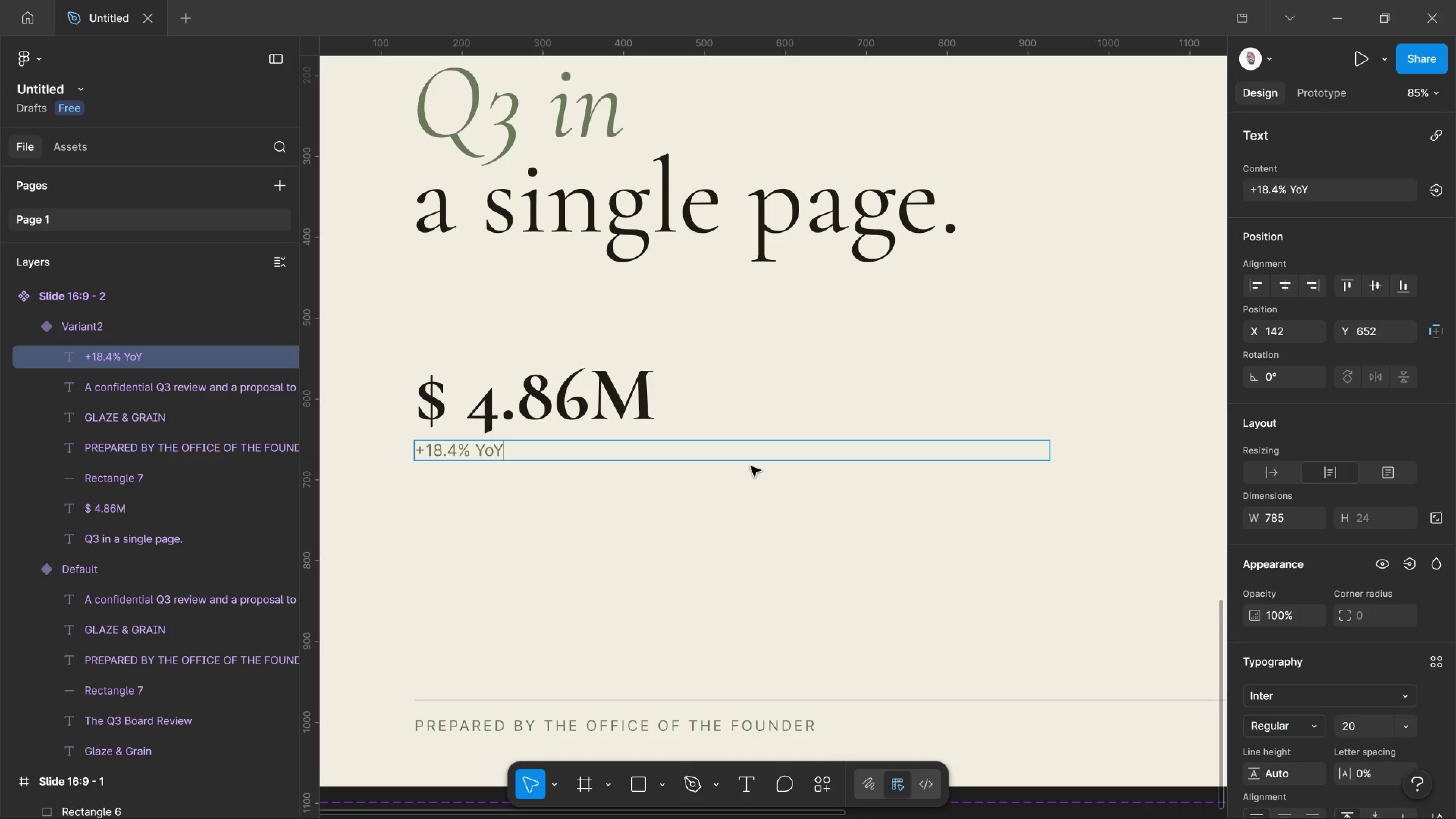 
type(-DRIVWN )
key(Backspace)
key(Backspace)
key(Backspace)
type(EN )
 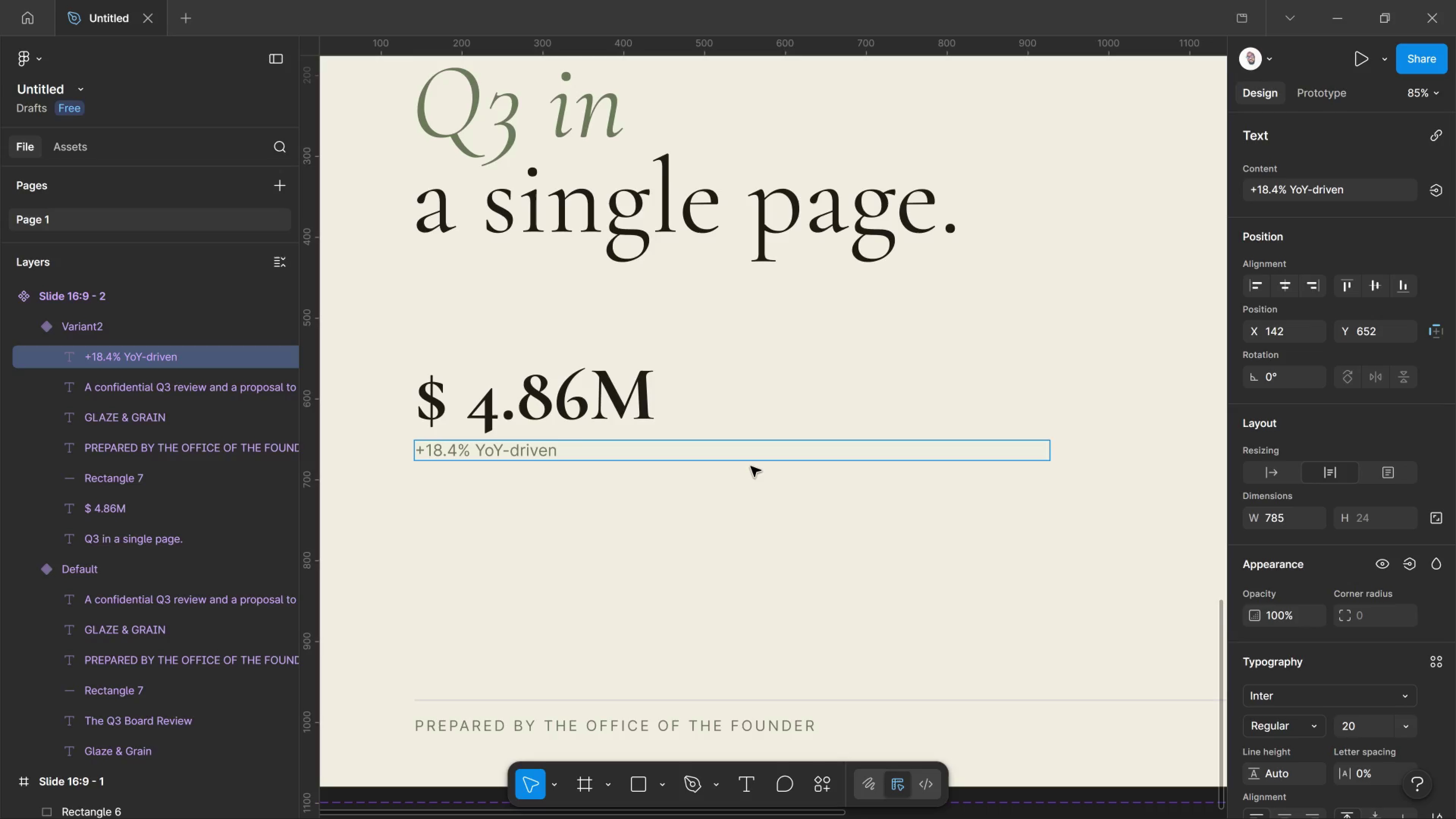 
type(BU)
key(Backspace)
type(Y J)
key(Backspace)
type(HOTELS )
 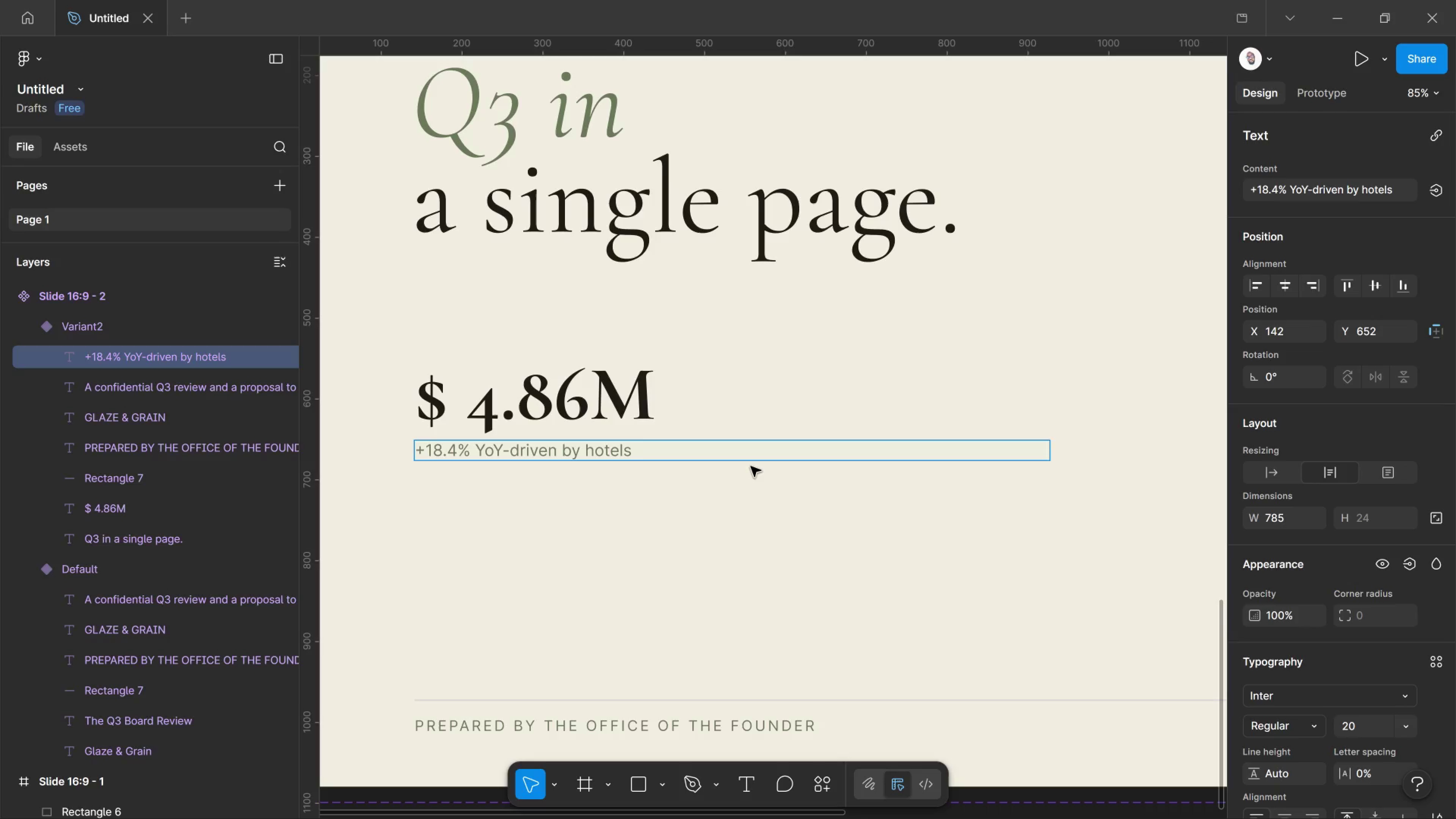 
type(BREAKFAST CONTRACTS IN )
 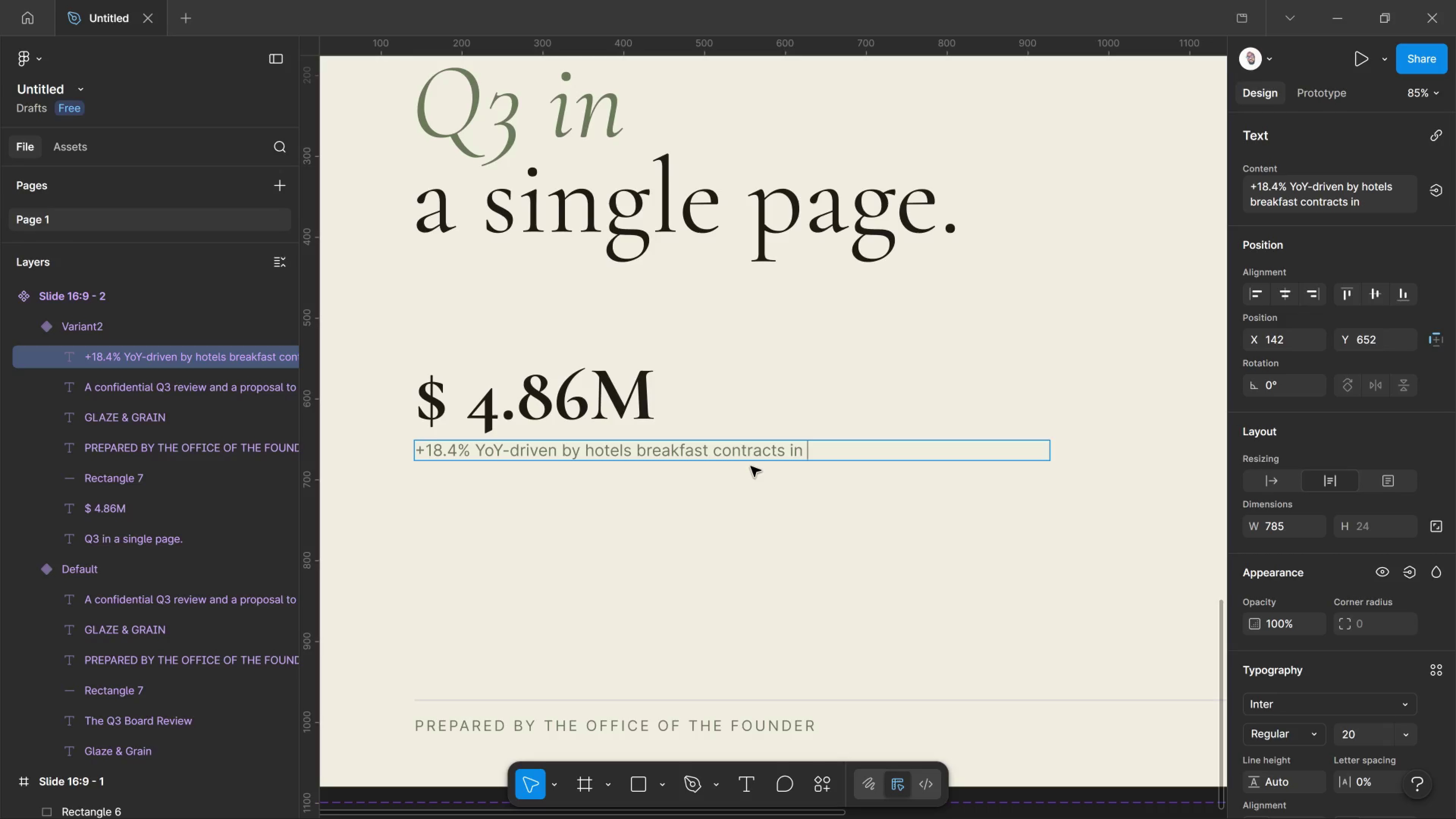 
wait(5.37)
 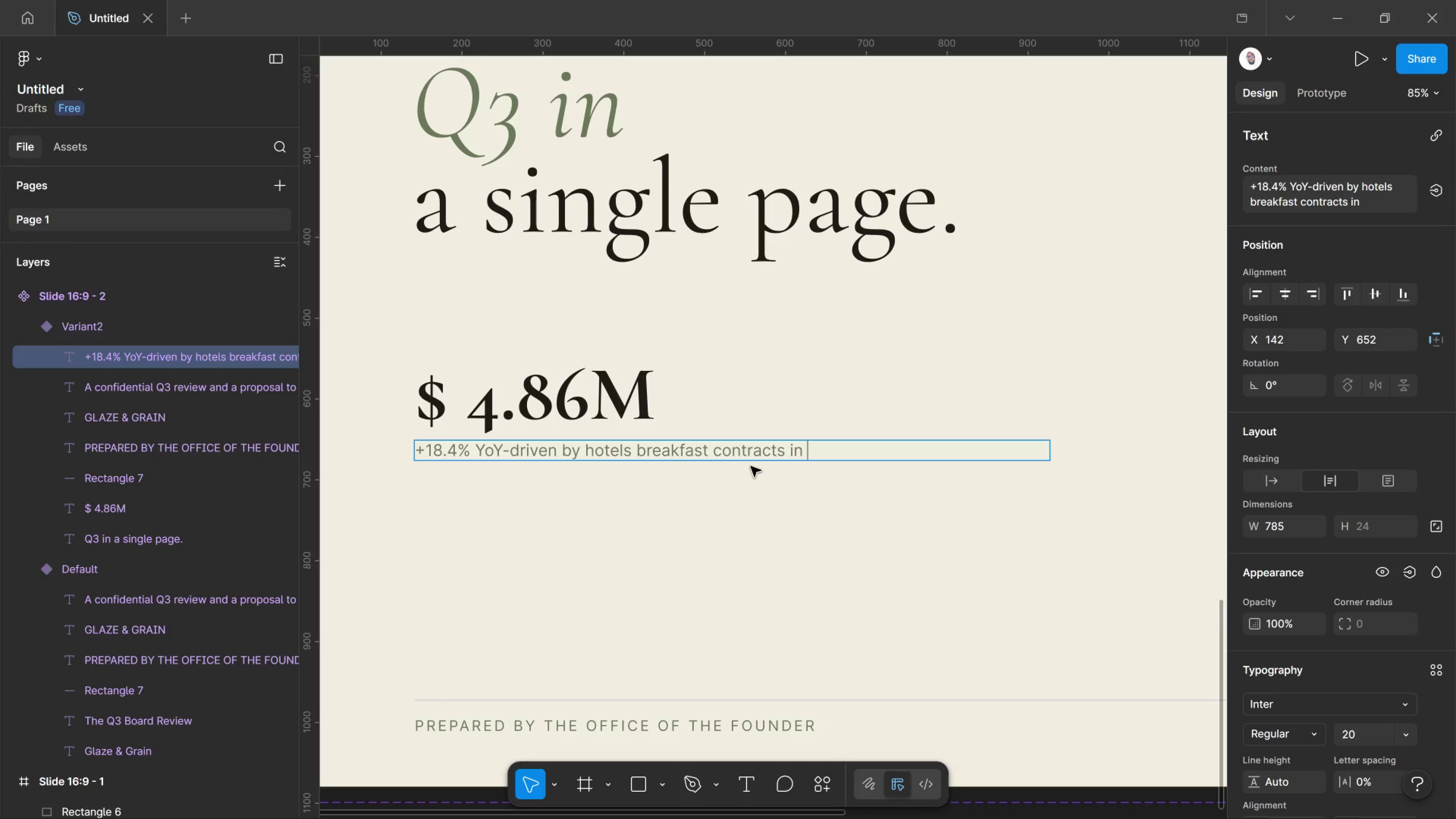 
key(Enter)
 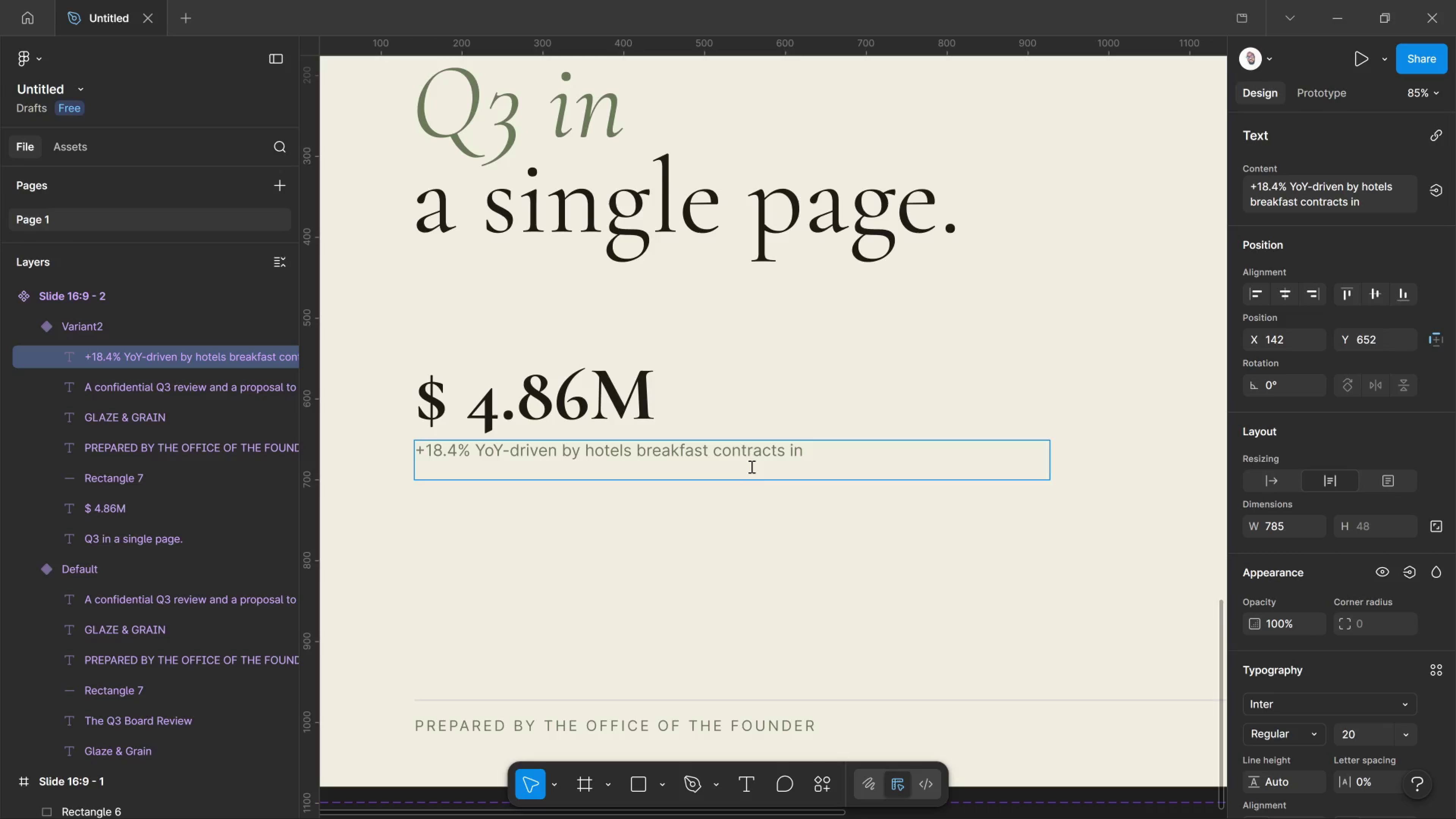 
type(NYC and Miami)
 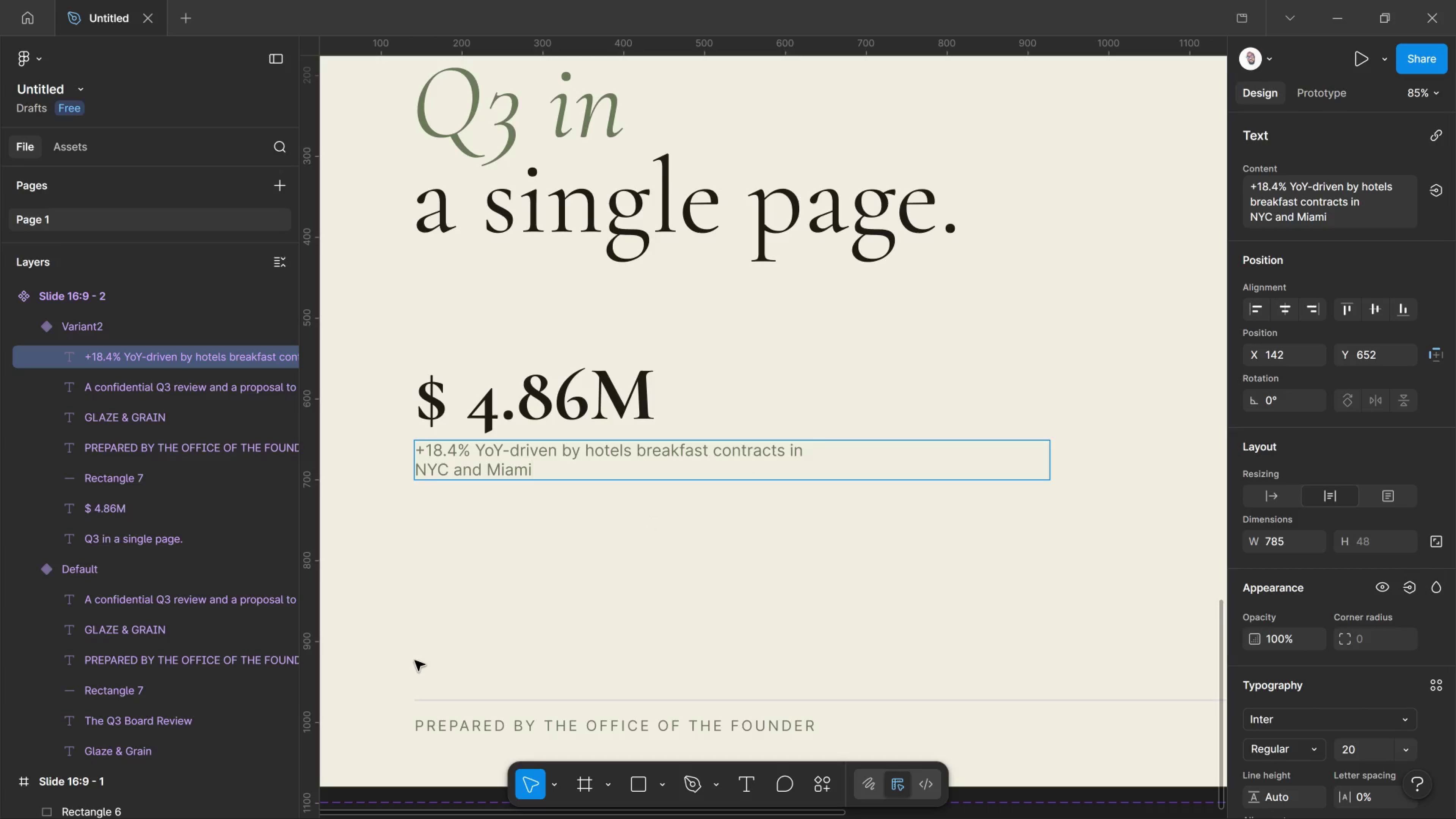 
key(Period)
 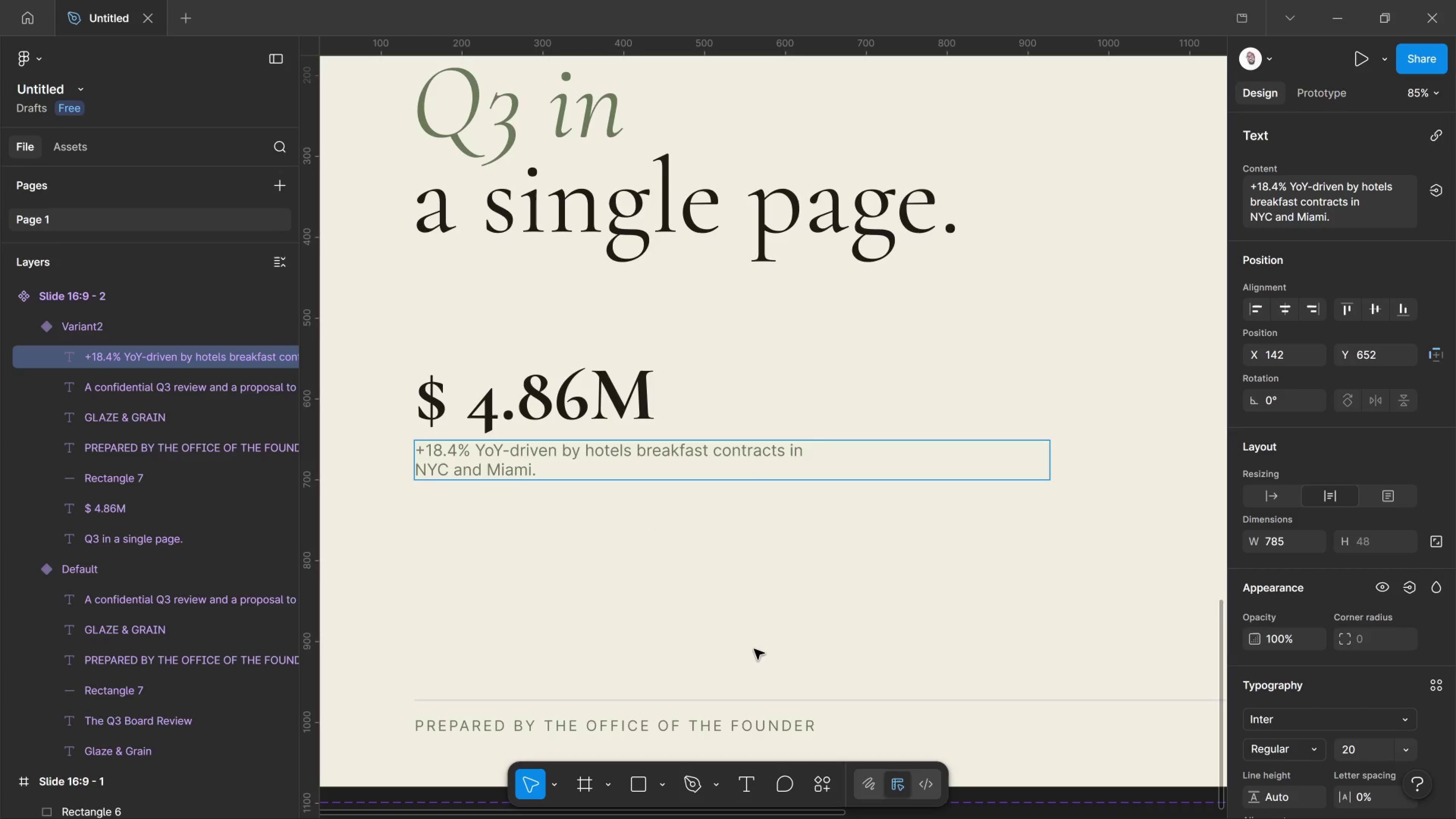 
left_click_drag(start_coordinate=[760, 634], to_coordinate=[762, 636])
 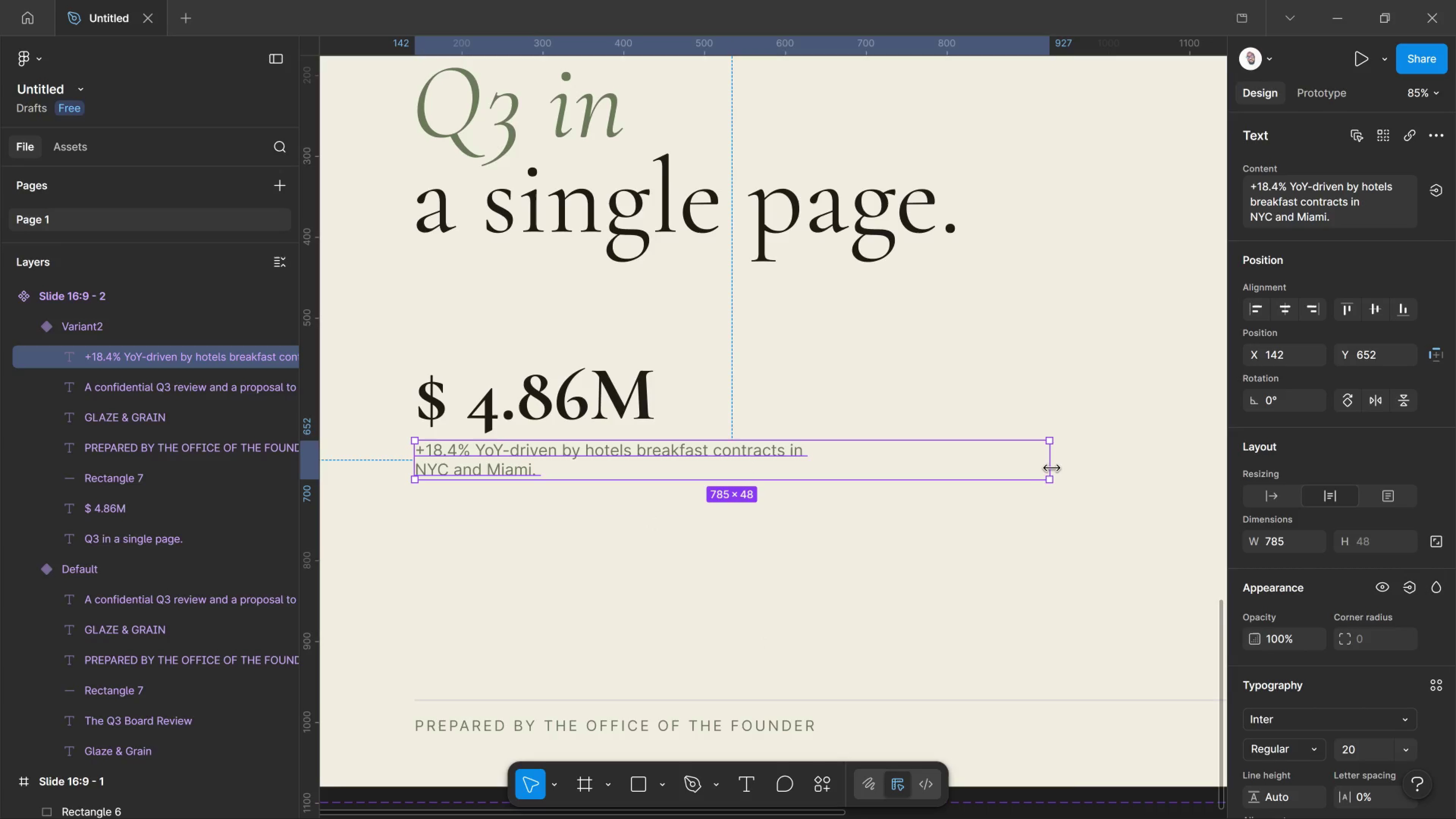 
left_click_drag(start_coordinate=[1054, 465], to_coordinate=[786, 449])
 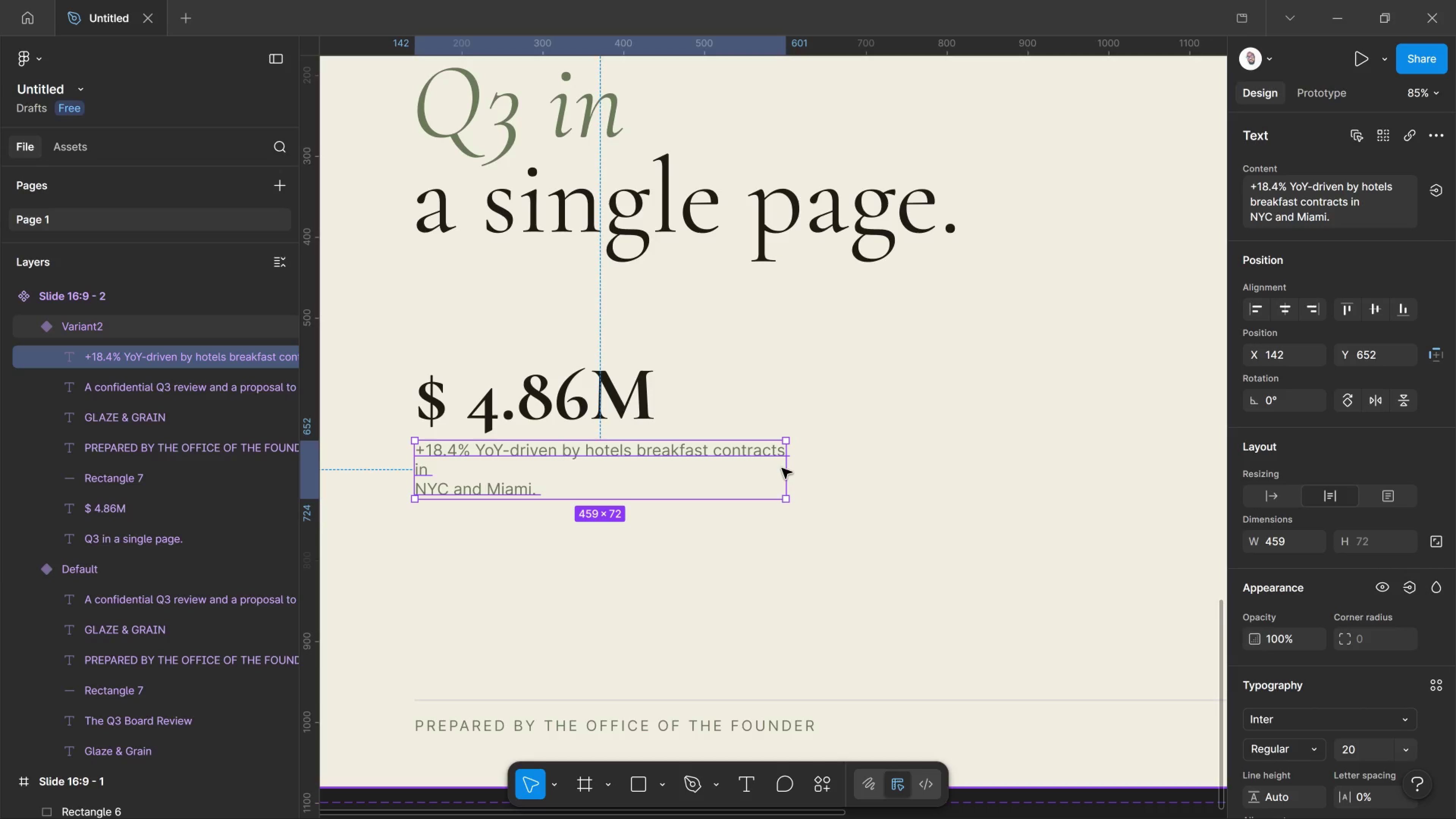 
left_click_drag(start_coordinate=[789, 470], to_coordinate=[805, 475])
 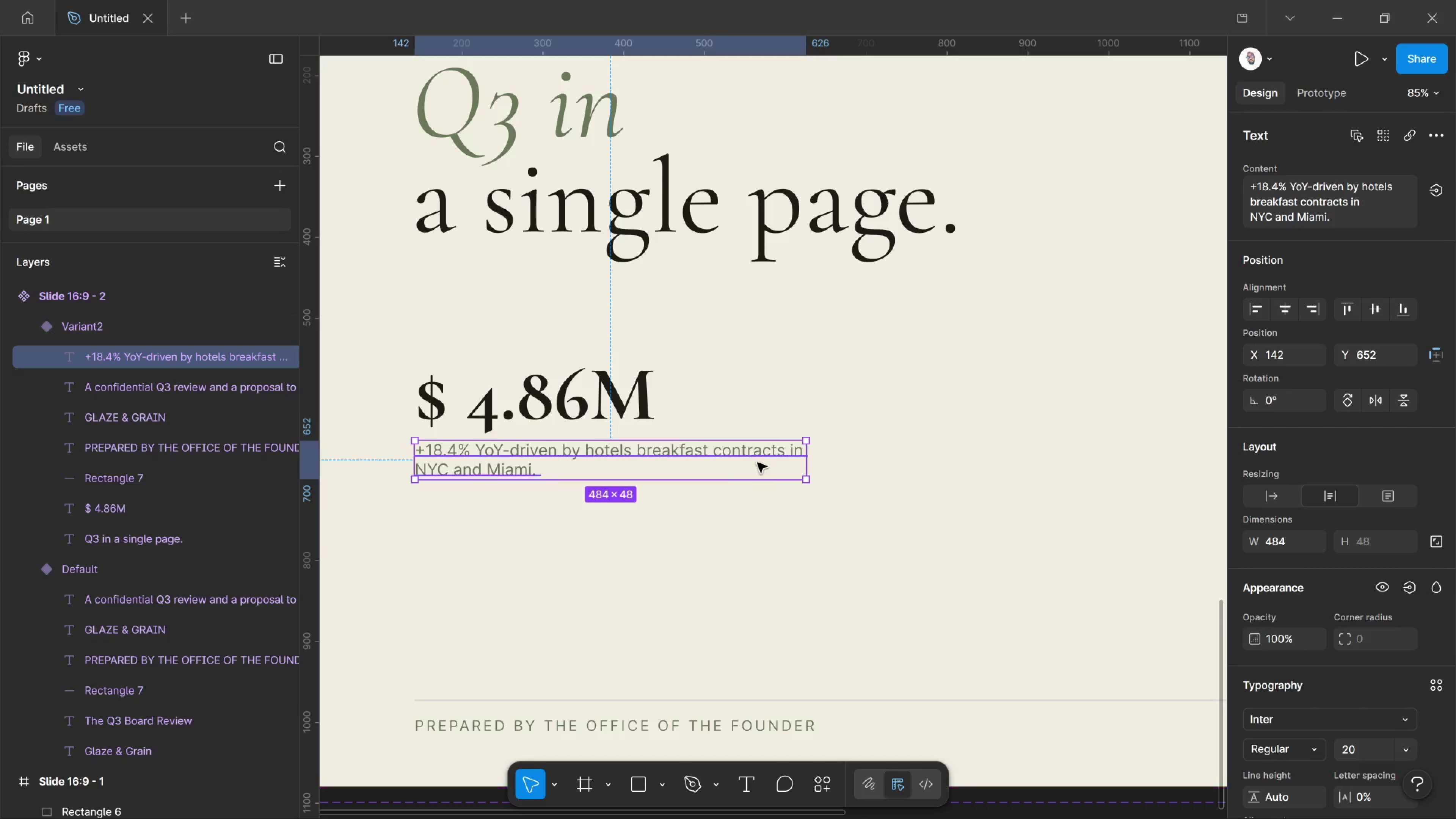 
left_click([753, 540])
 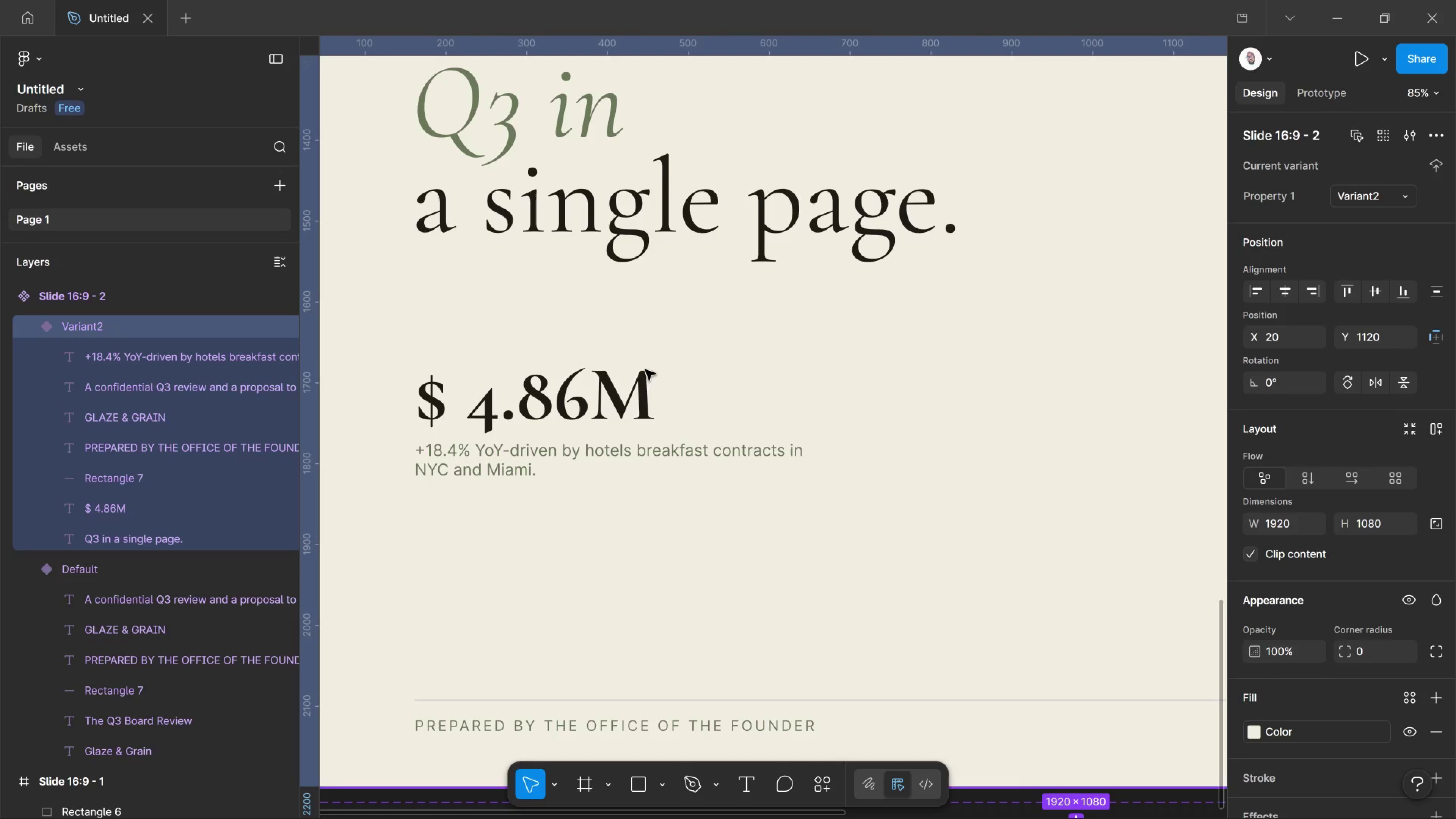 
left_click([657, 375])
 